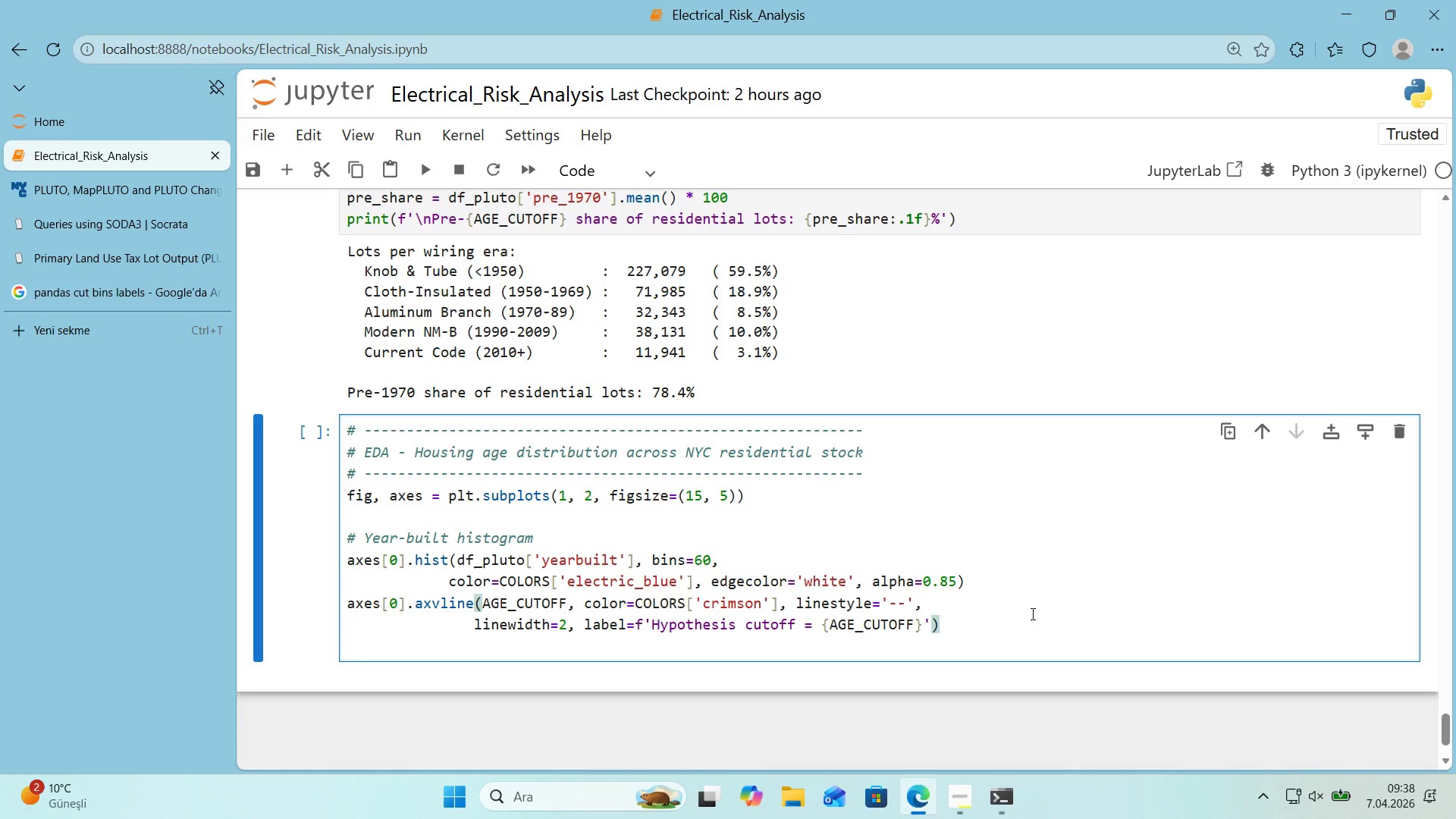 
wait(6.2)
 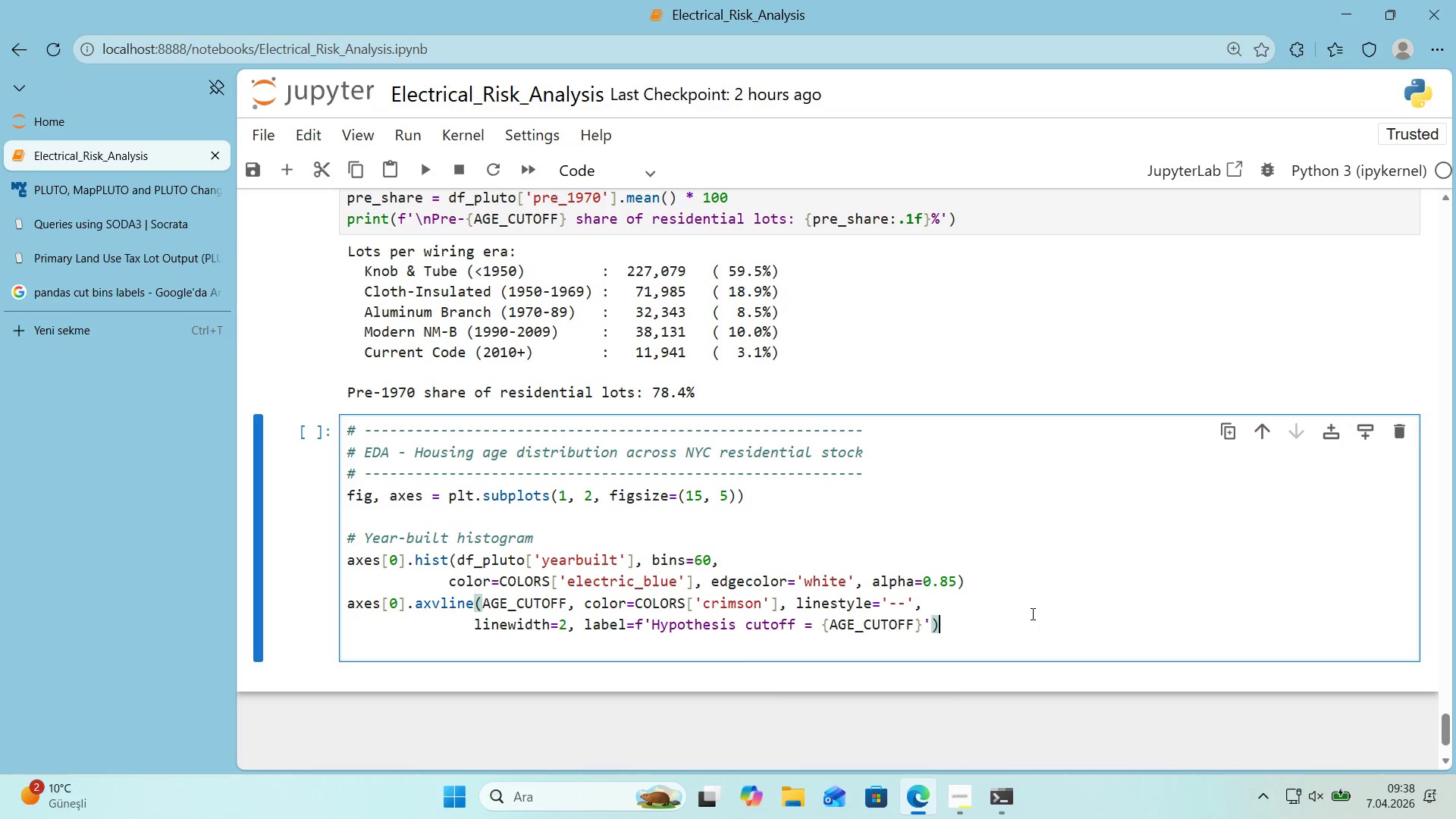 
key(Enter)
 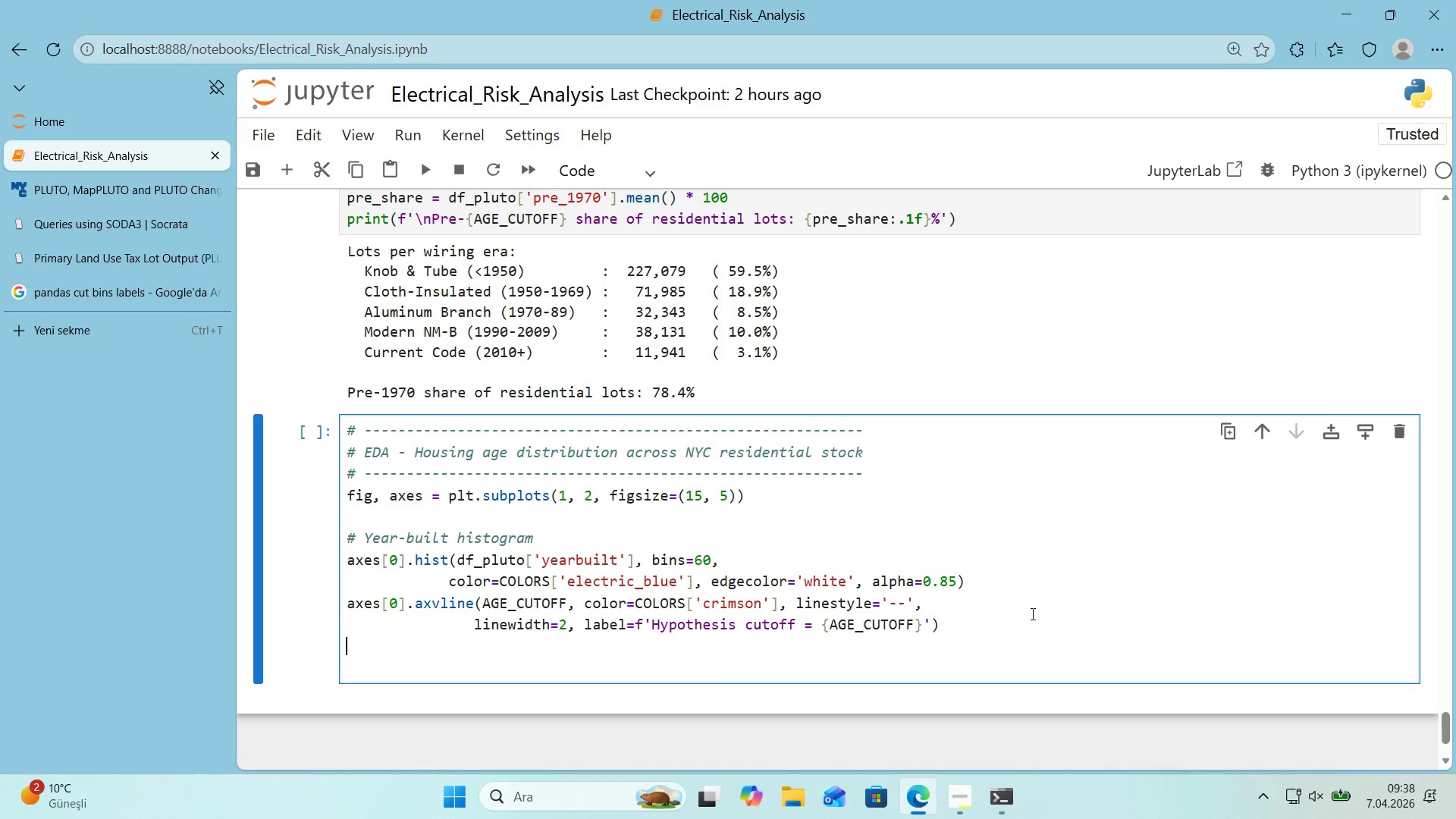 
type(axes)
 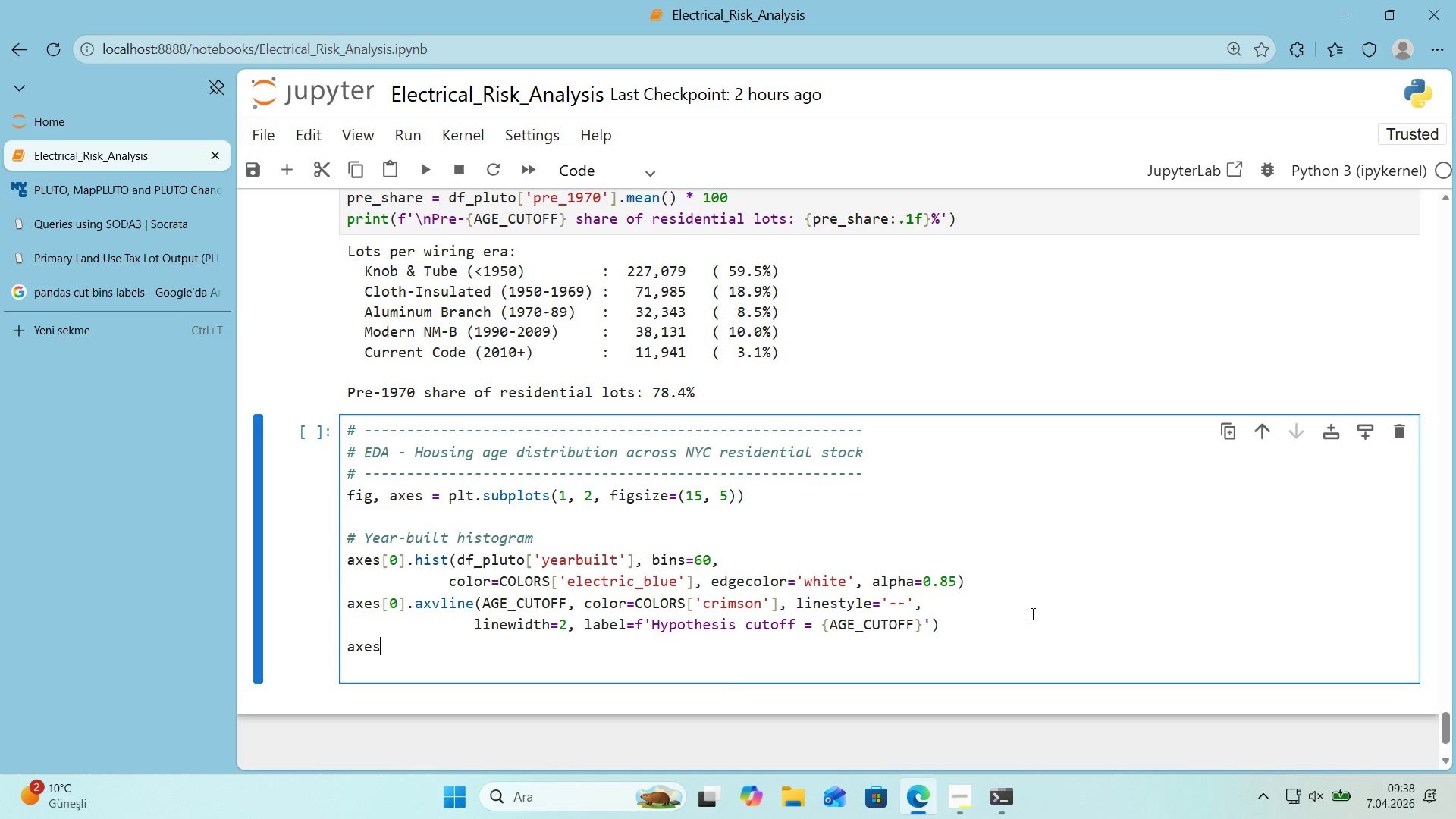 
key(Alt+Control+8)
 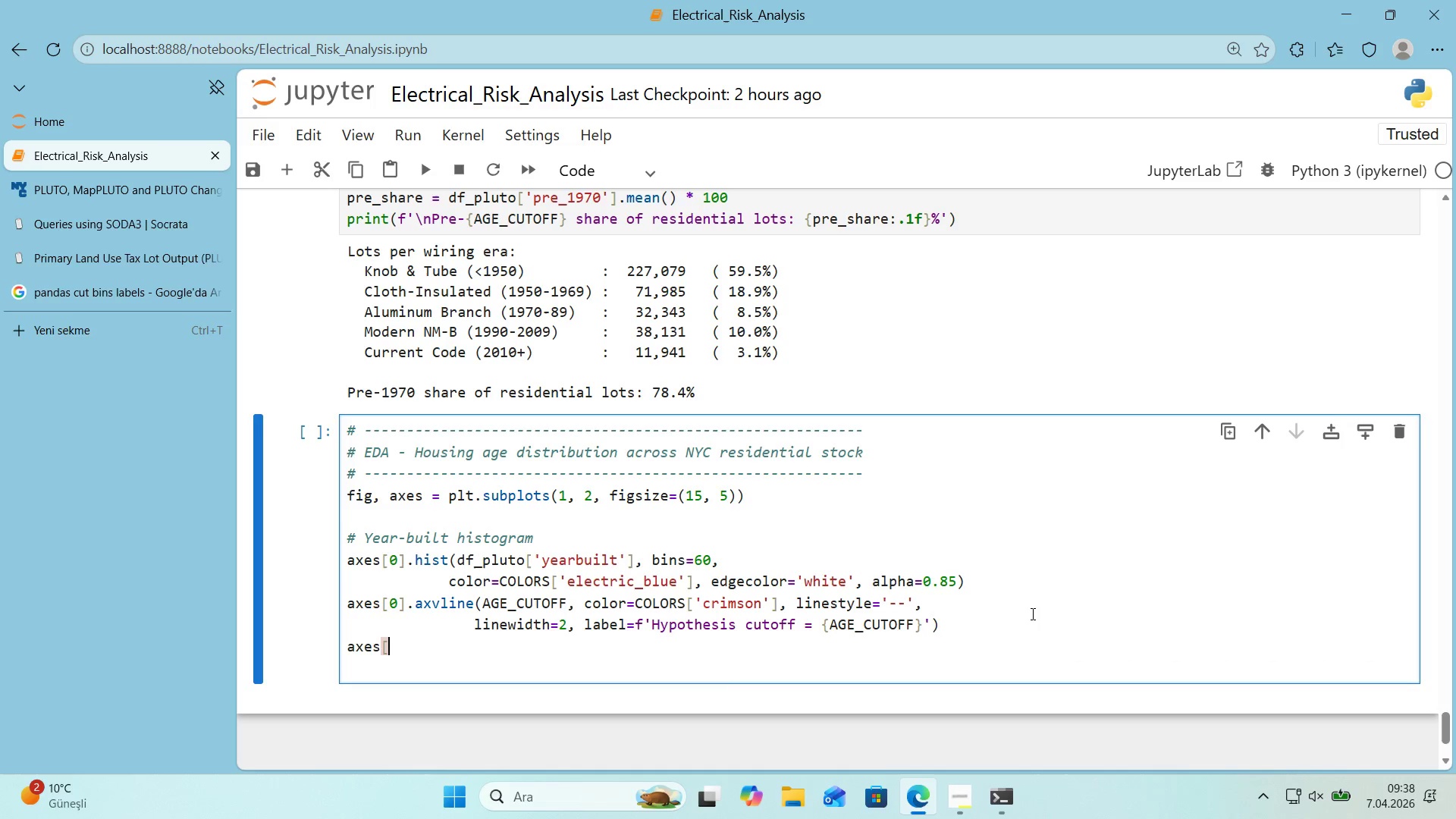 
key(Alt+Control+9)
 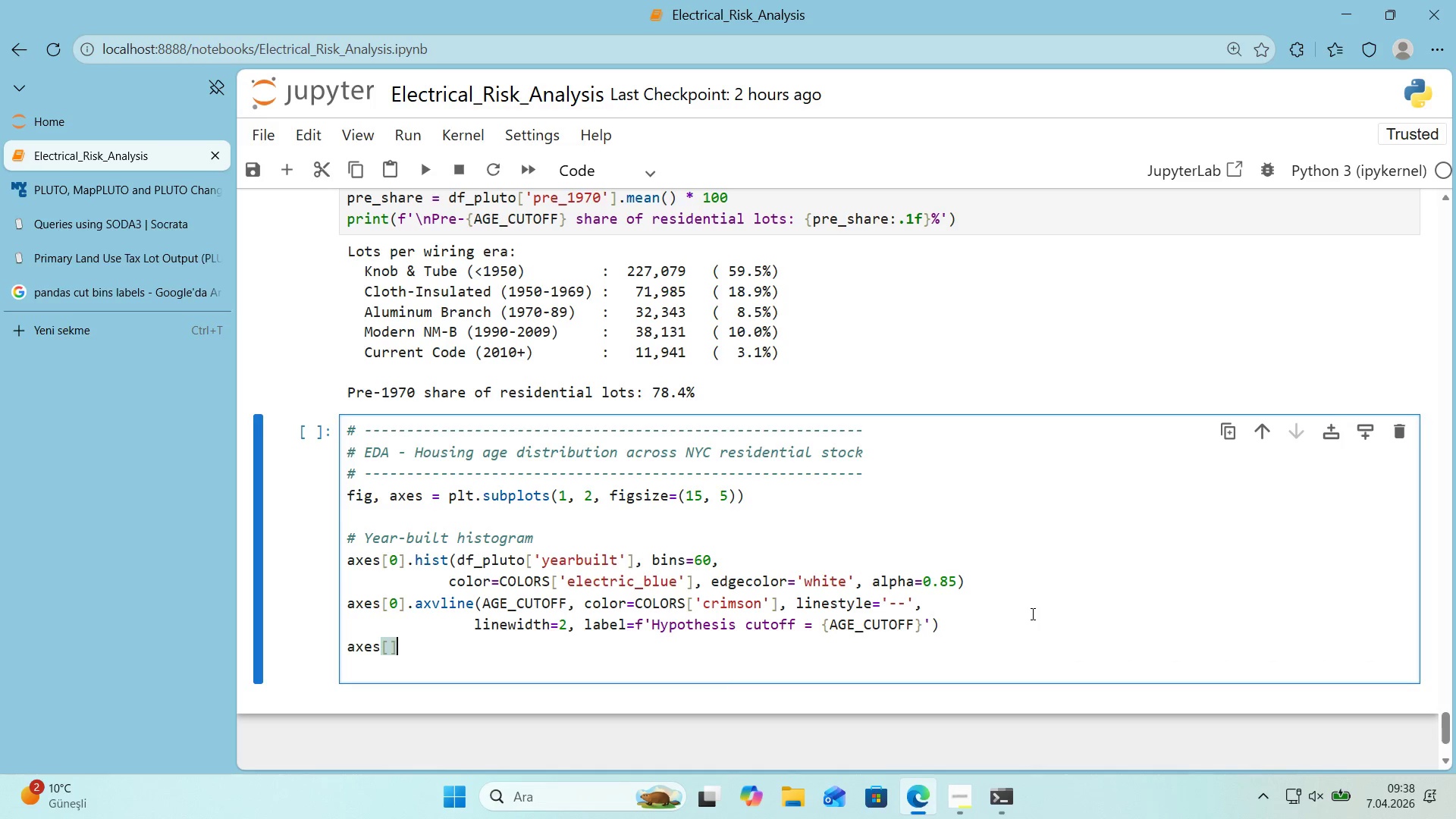 
key(ArrowLeft)
 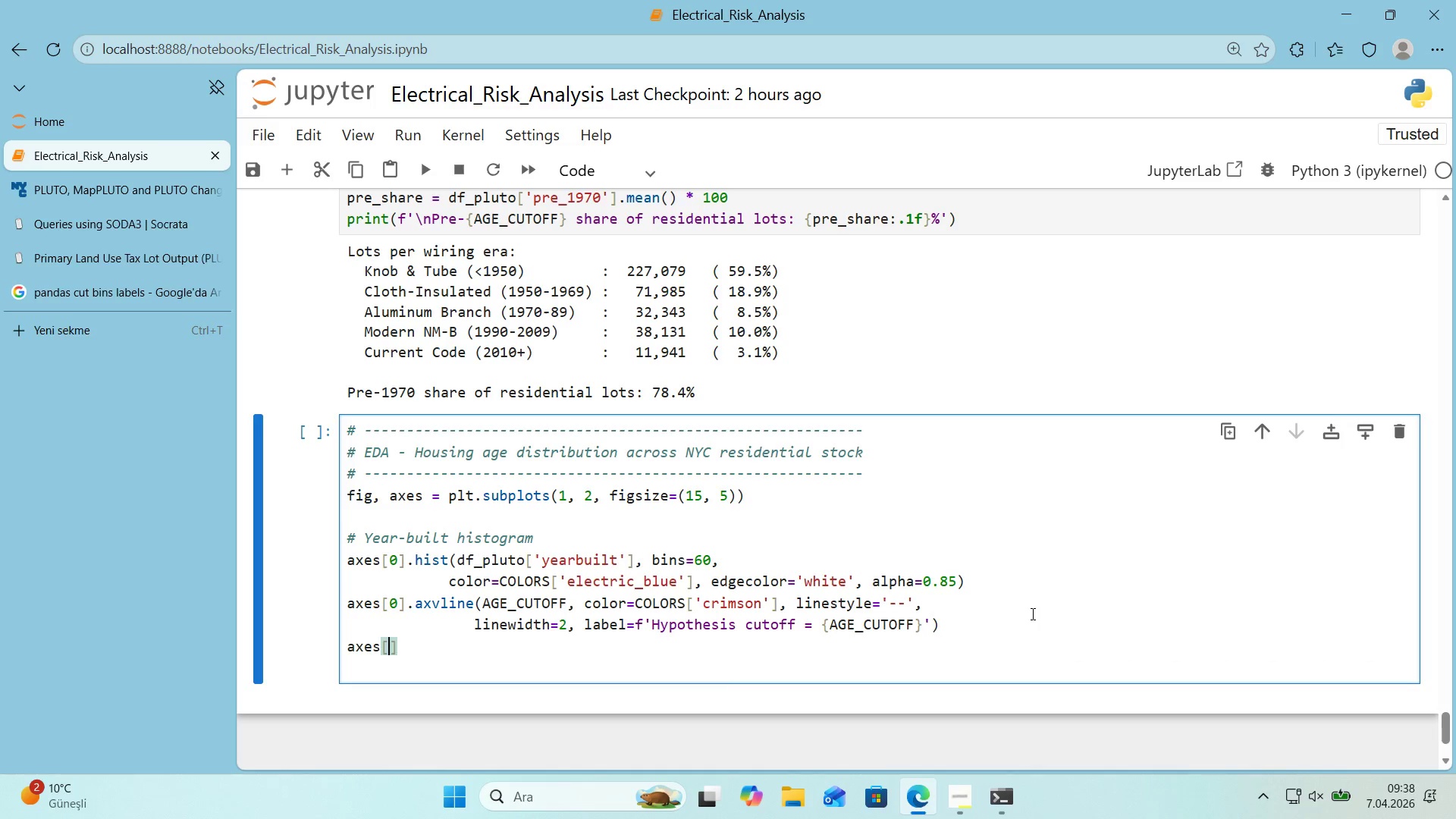 
key(Numpad0)
 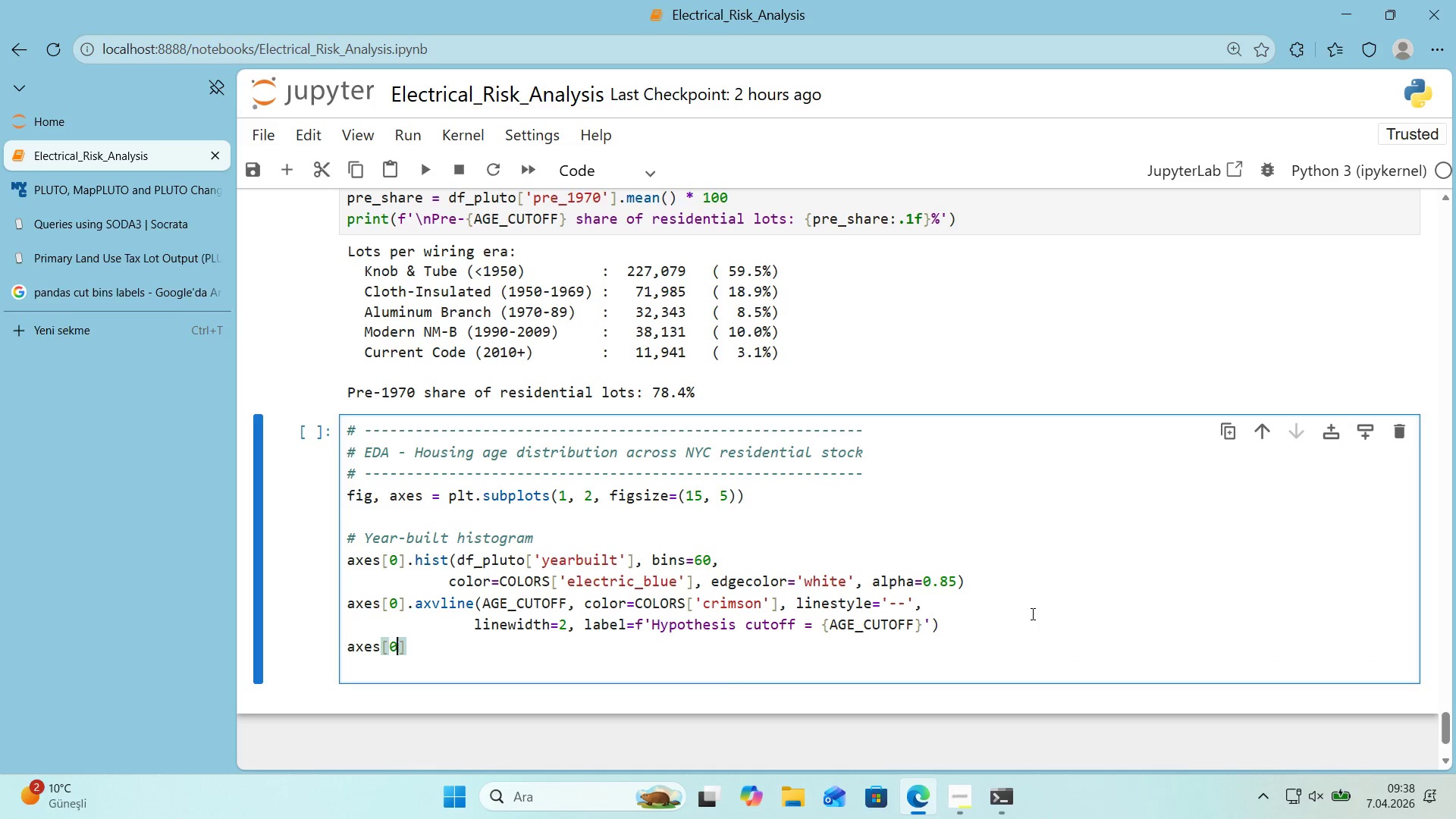 
key(ArrowRight)
 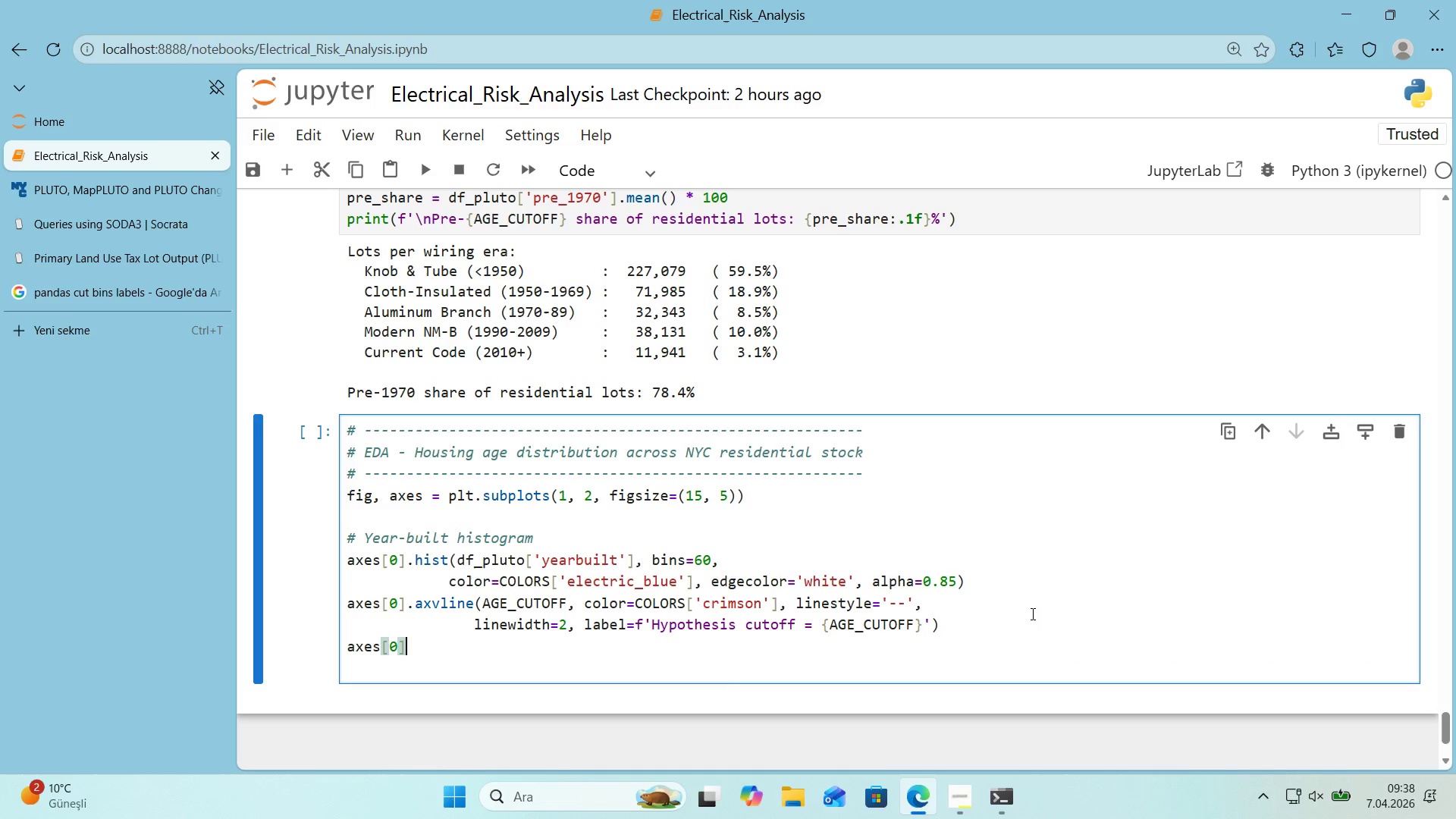 
type(.set_xlabel*()
 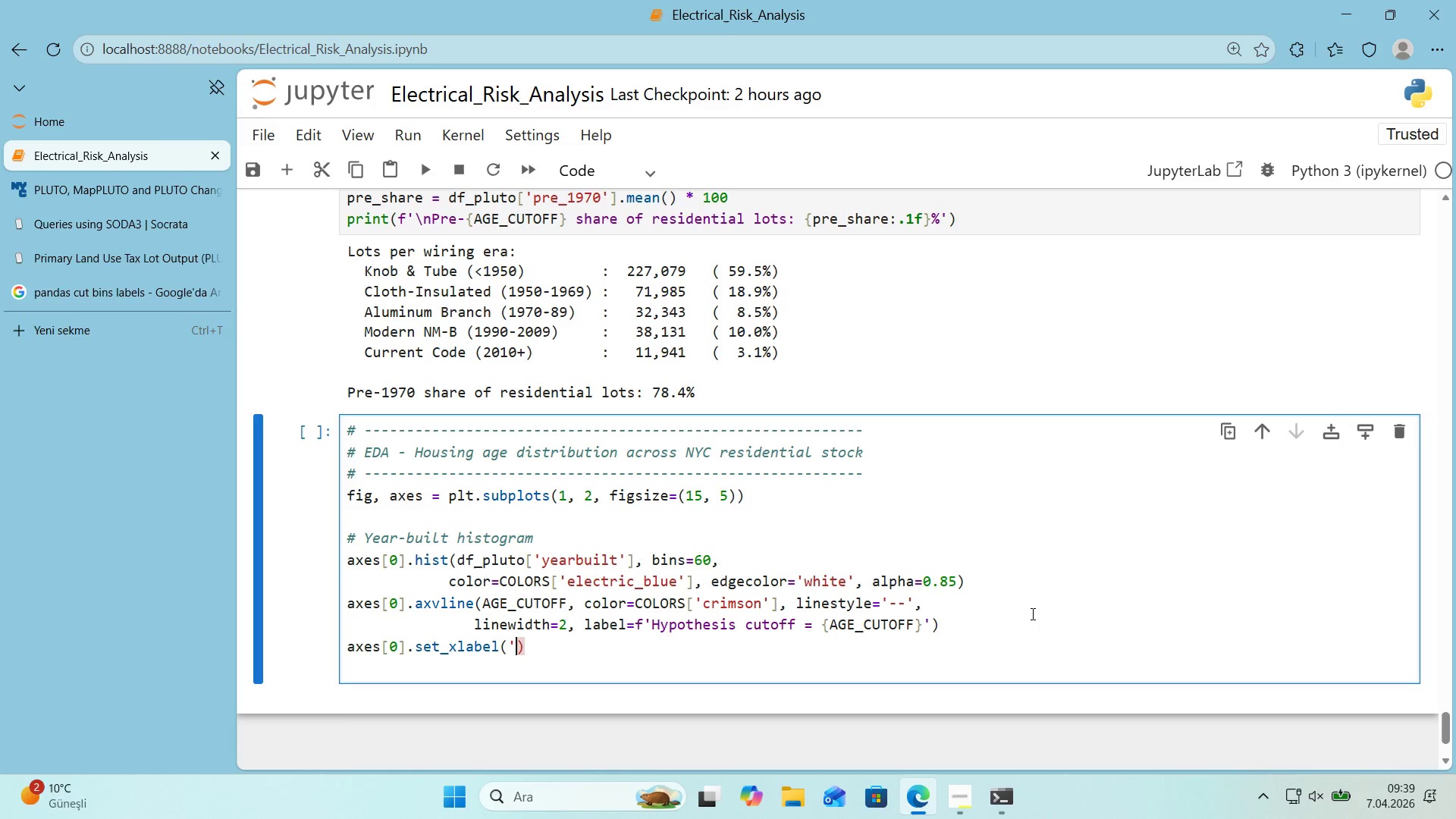 
 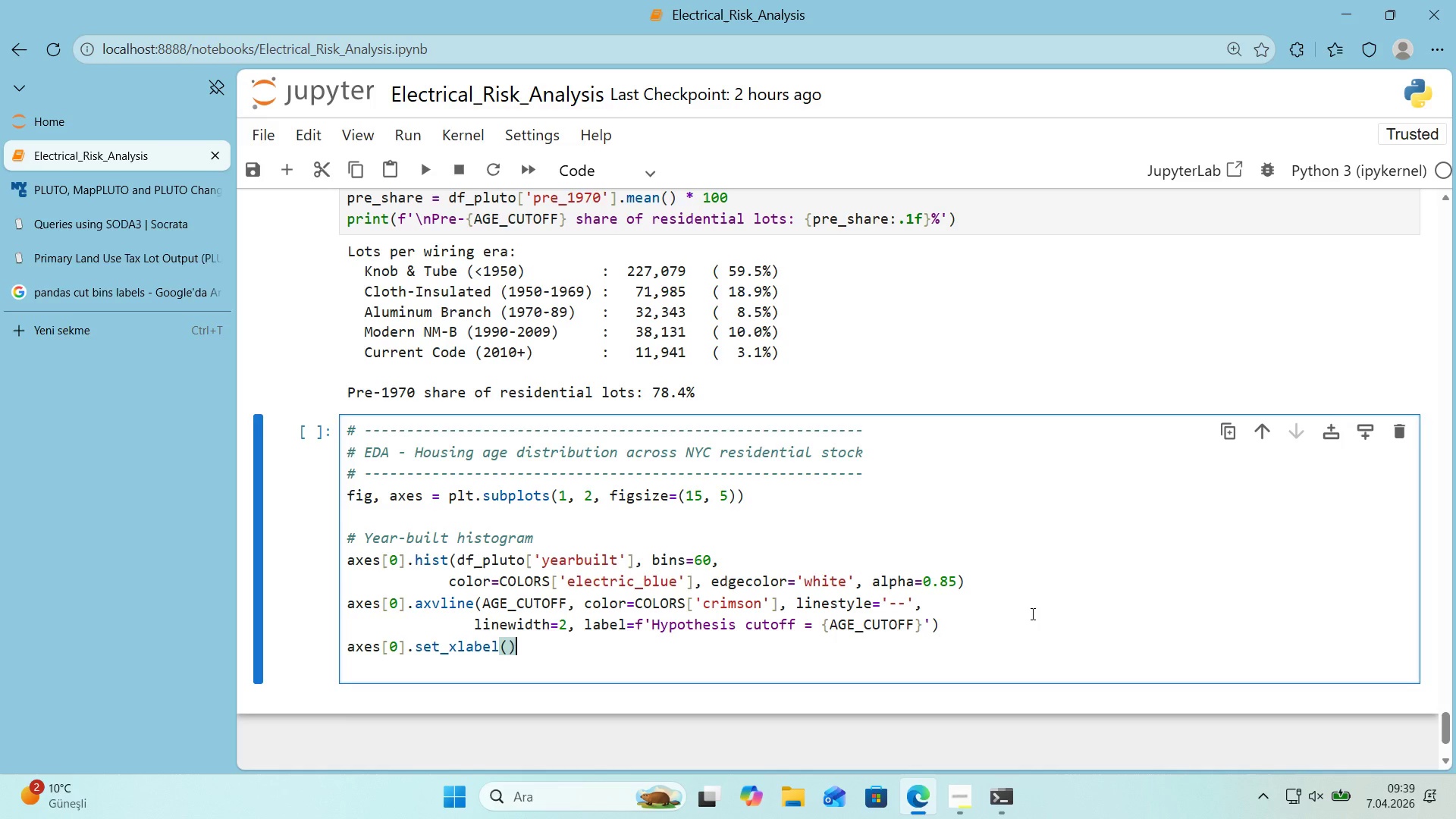 
key(ArrowLeft)
 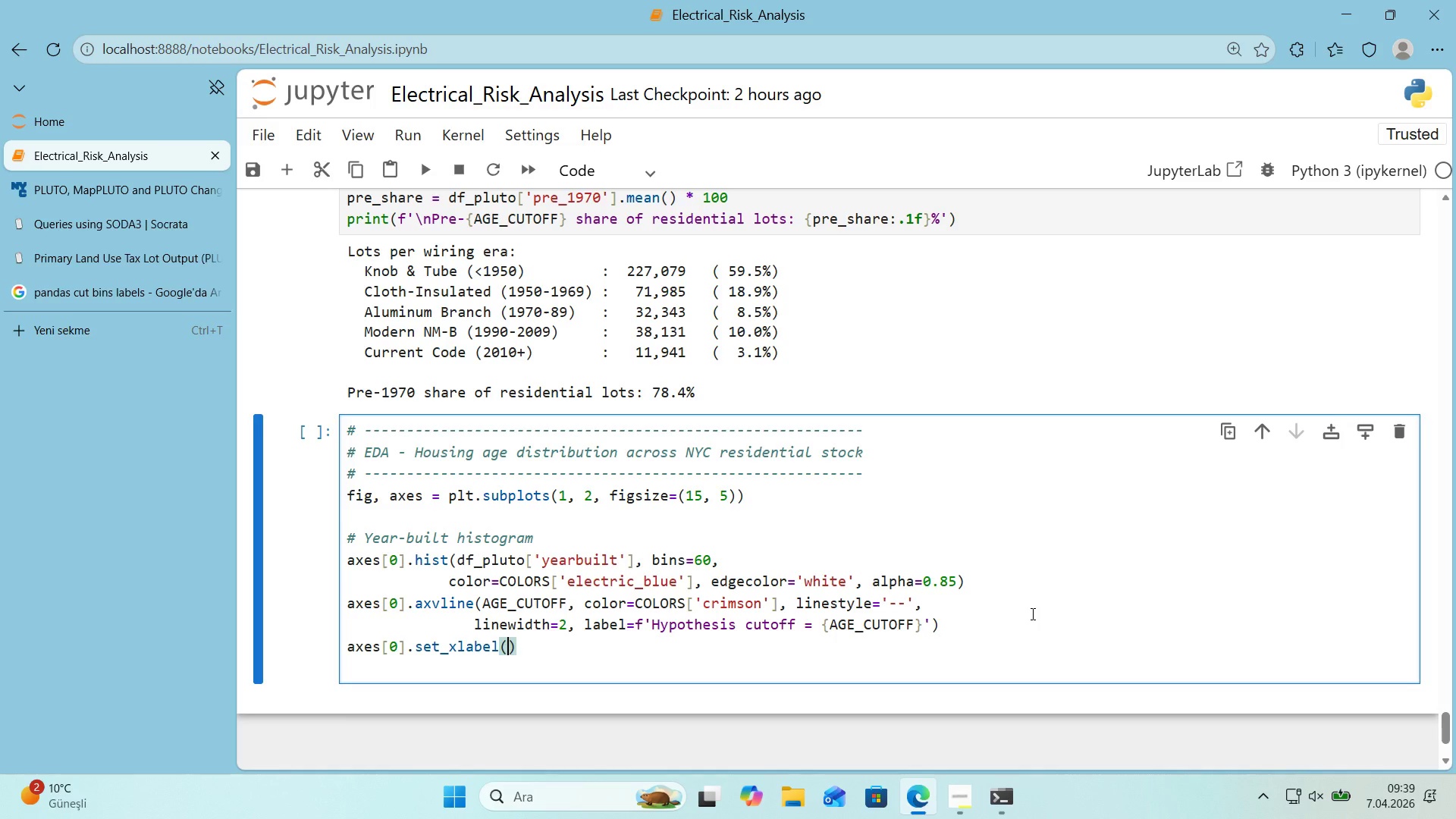 
type(@@)
 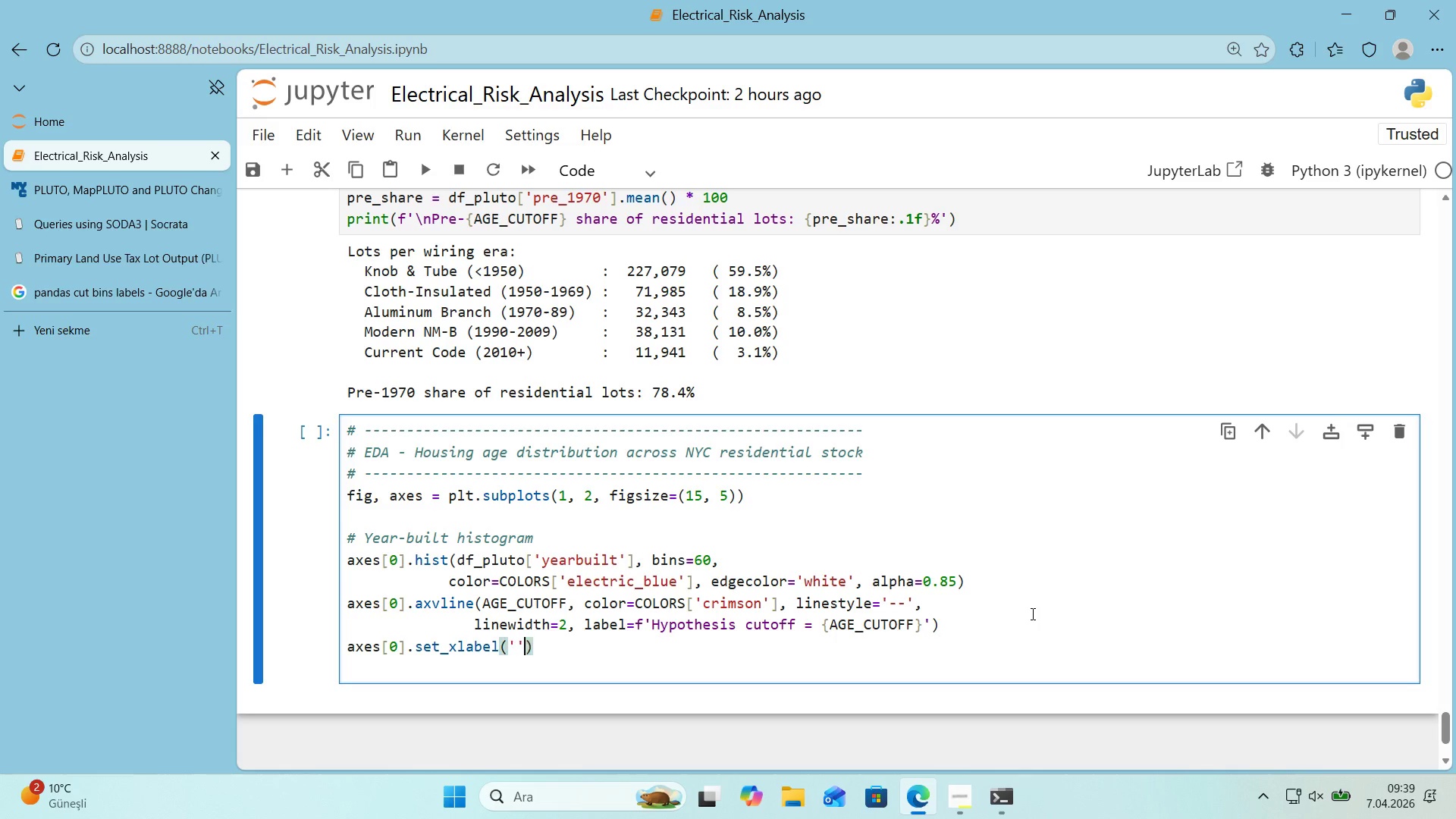 
key(ArrowLeft)
 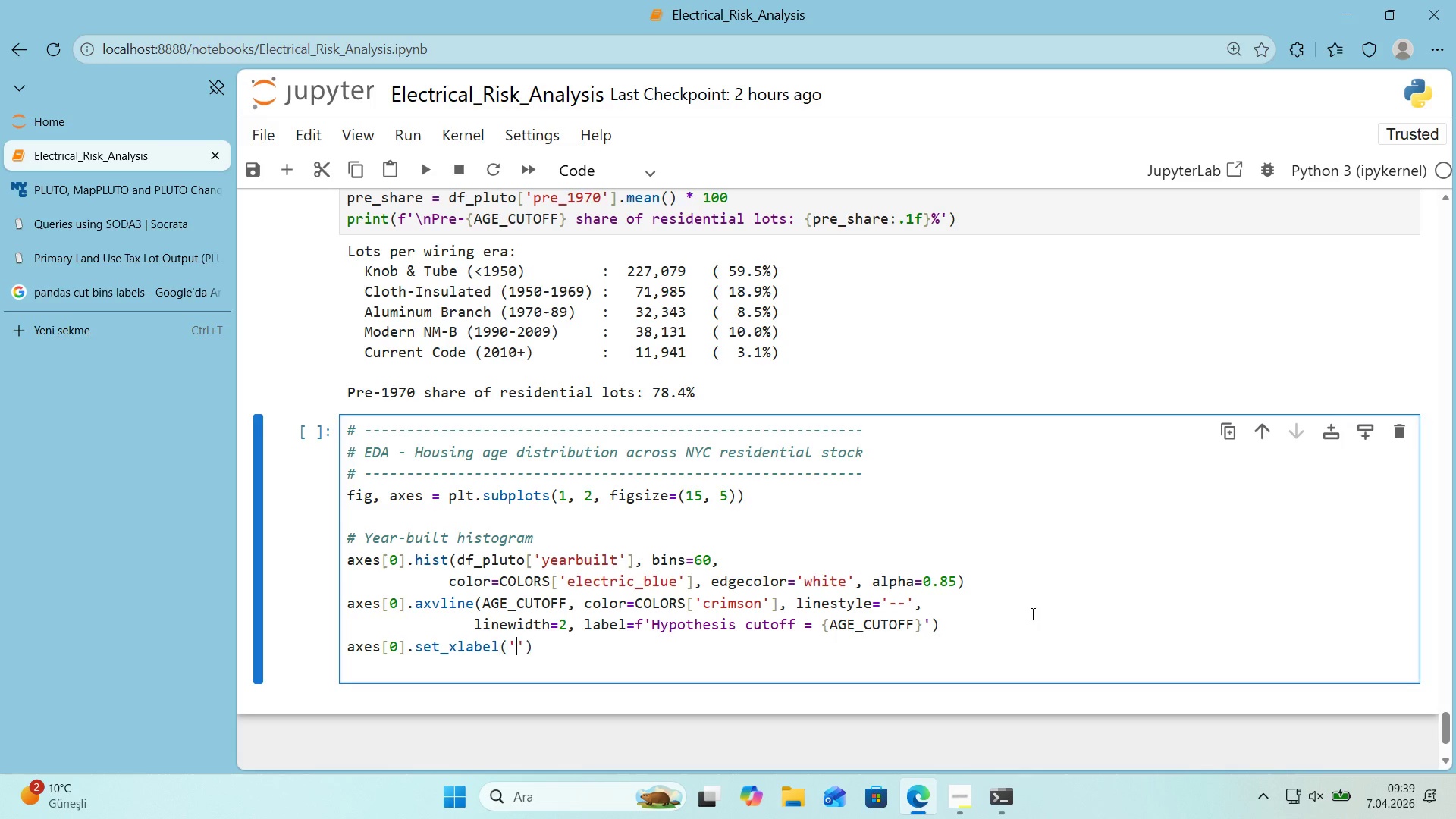 
type(Year Bu'lt)
 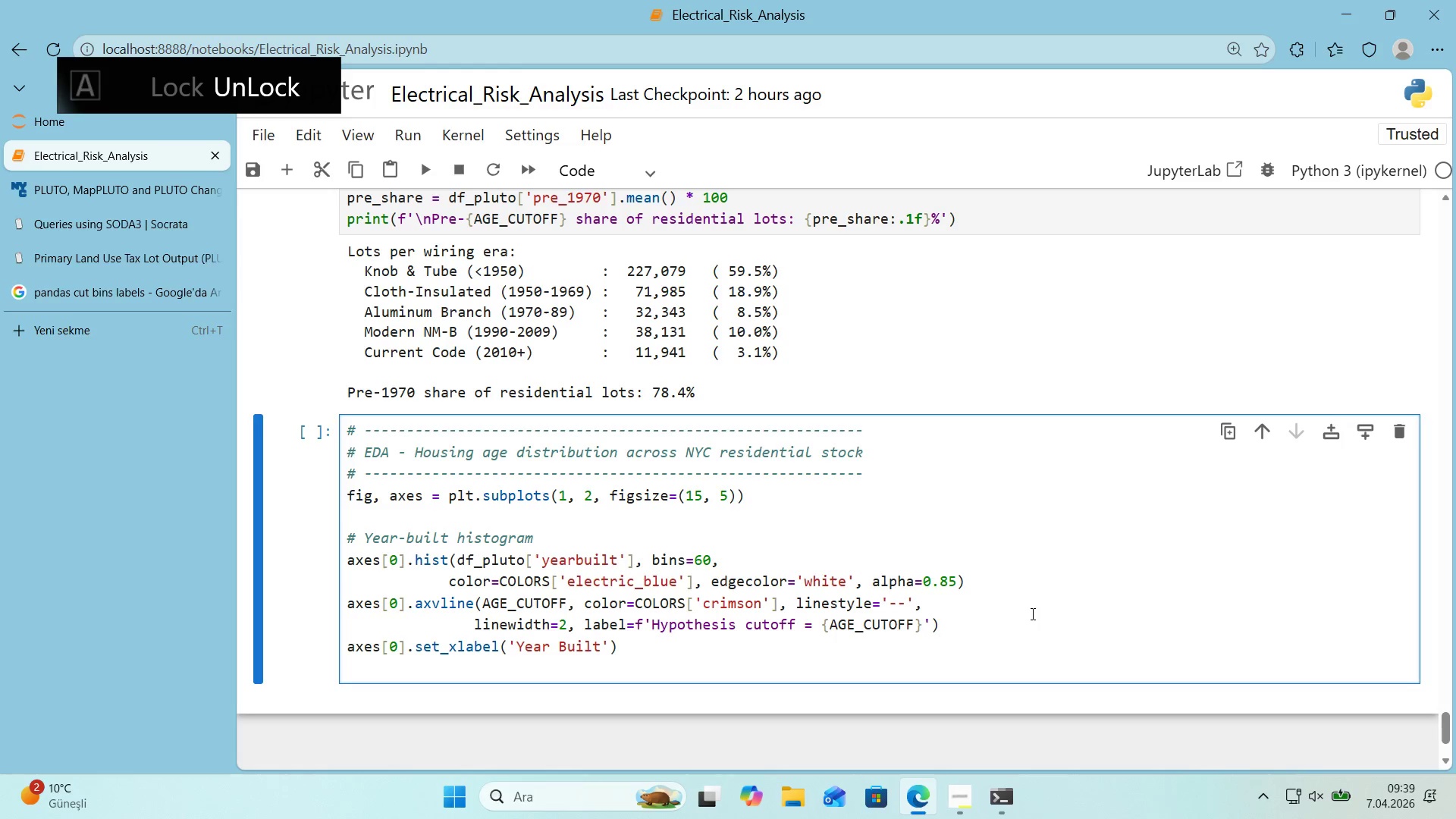 
key(ArrowRight)
 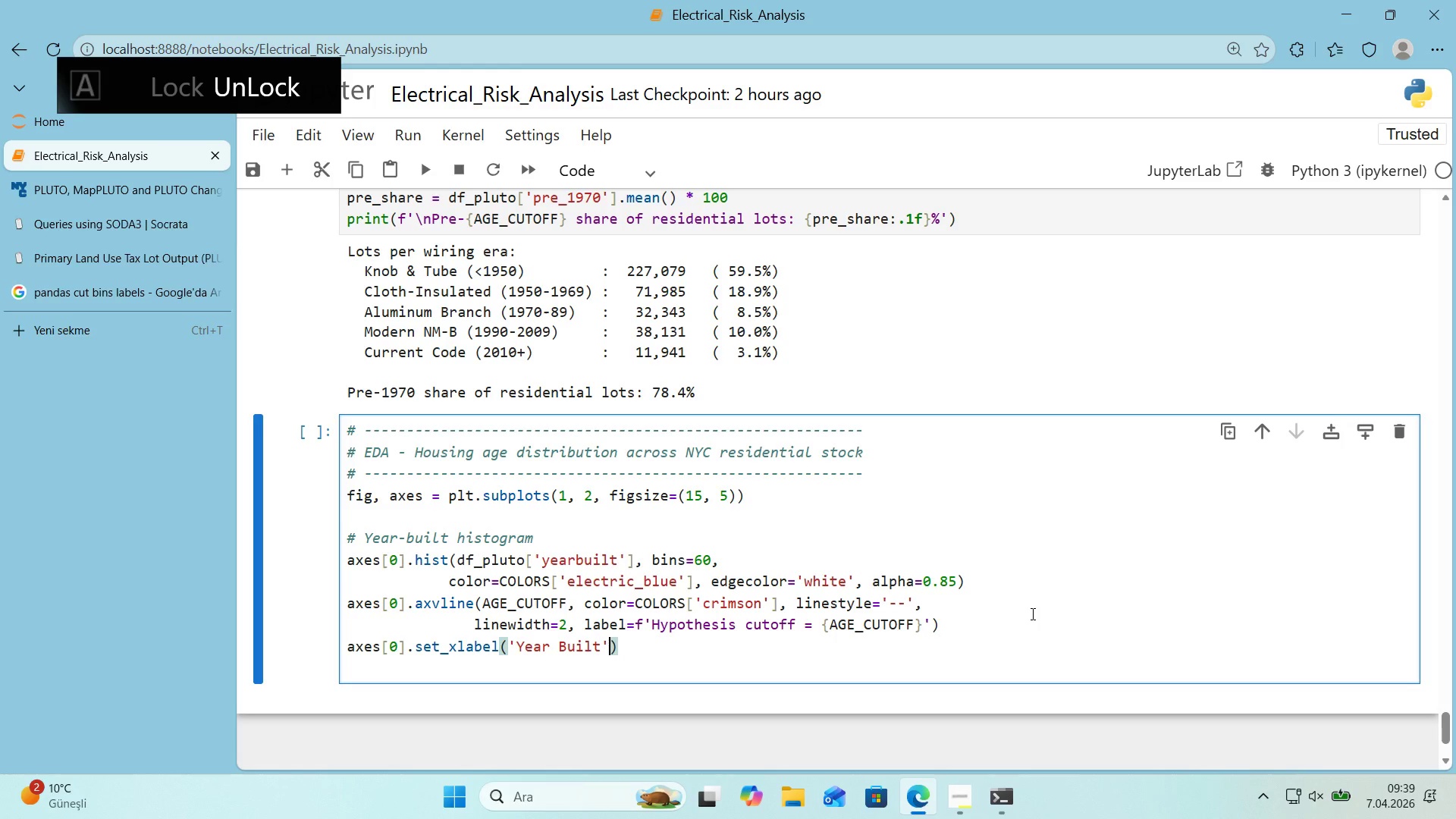 
type(, fontwe'ght)@@)
 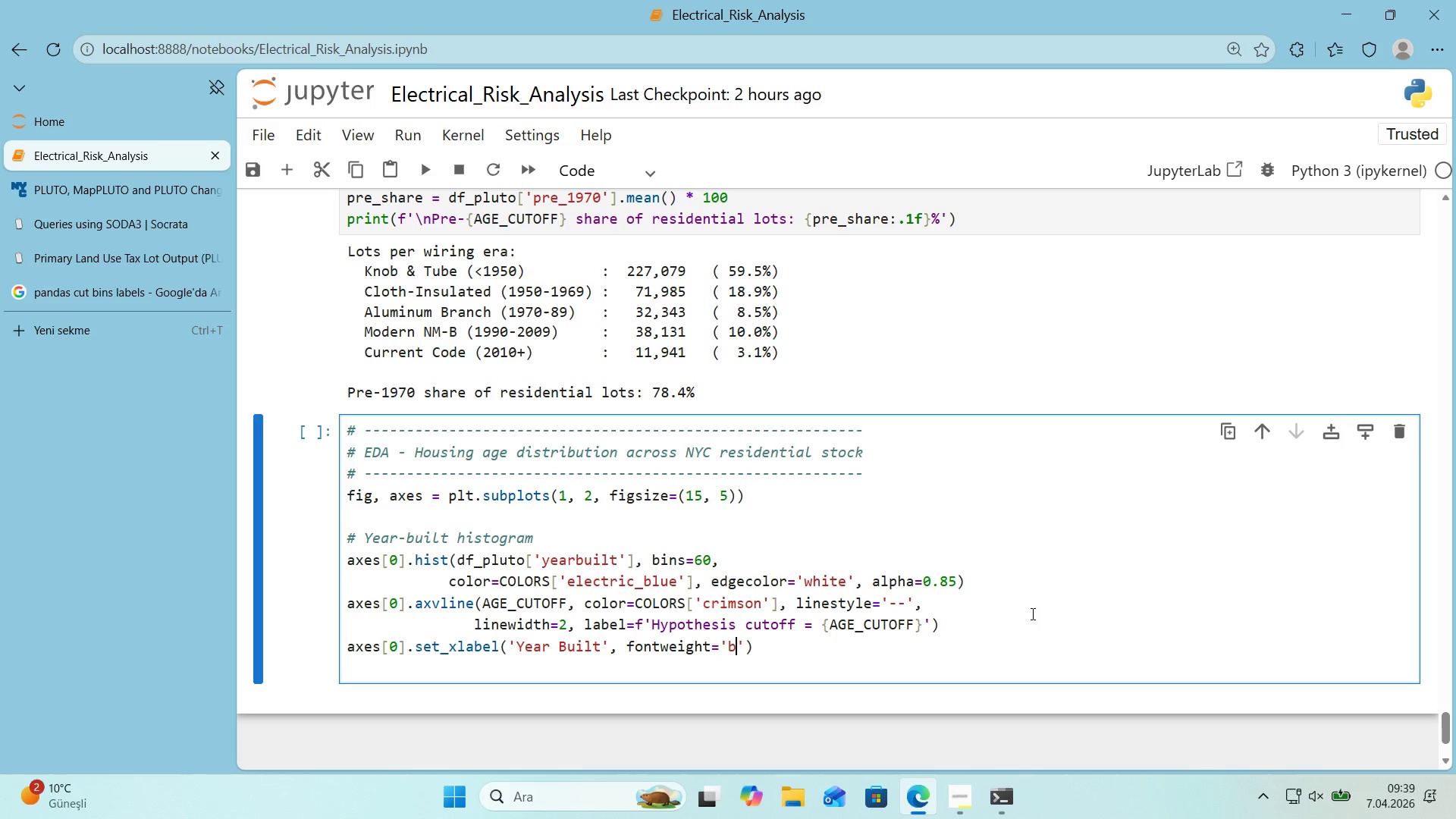 
 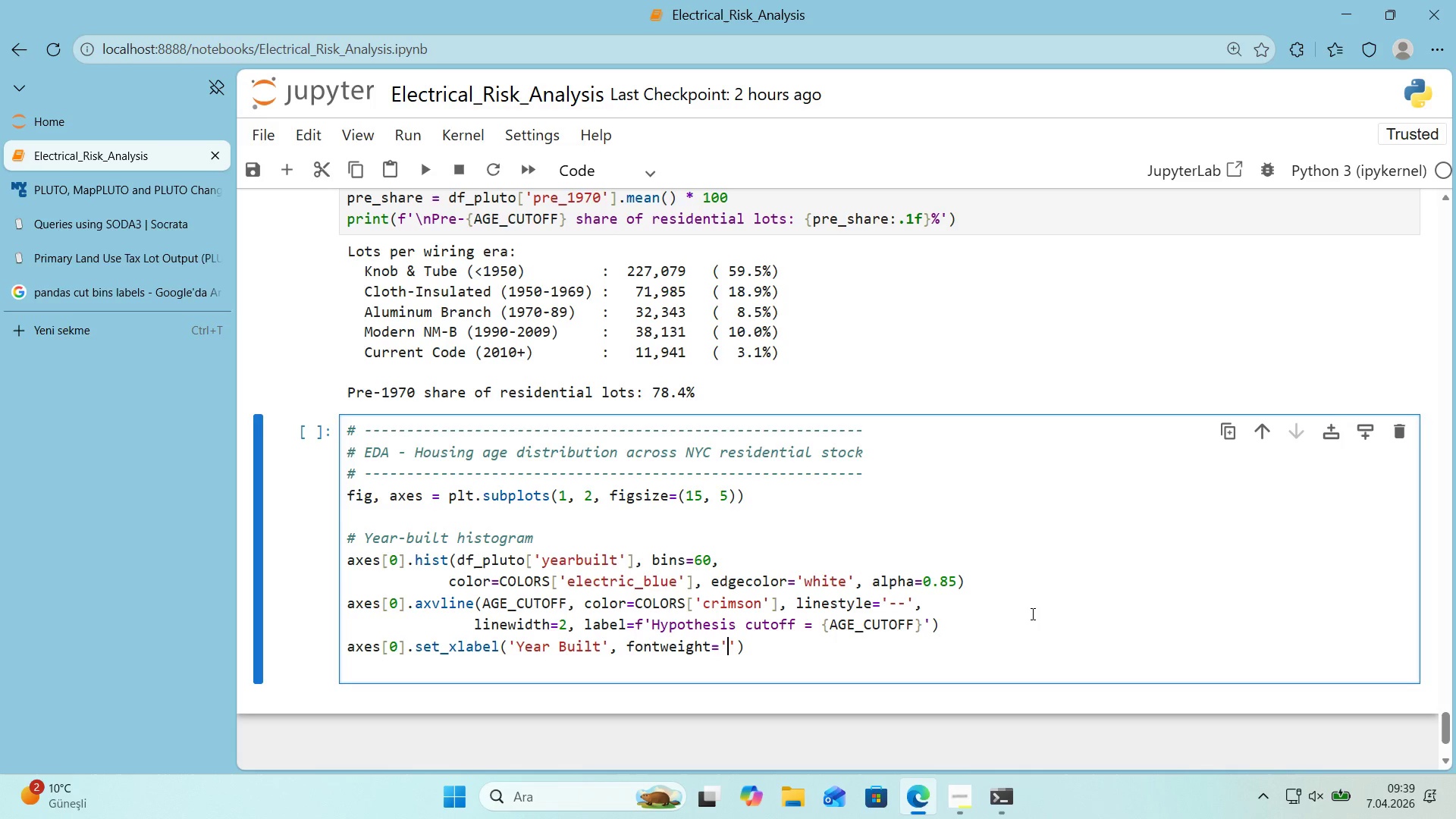 
key(ArrowLeft)
 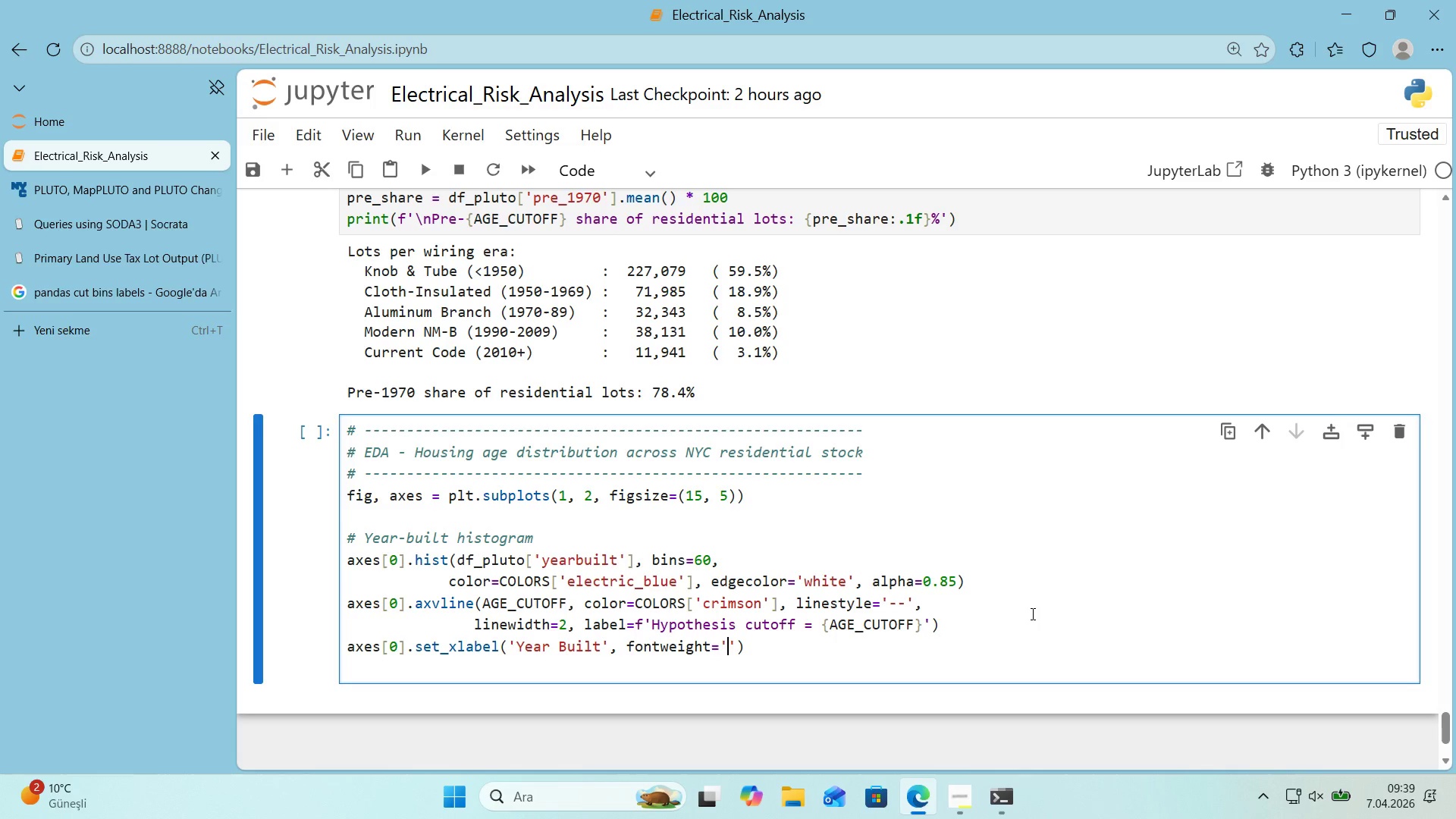 
type(bold)
 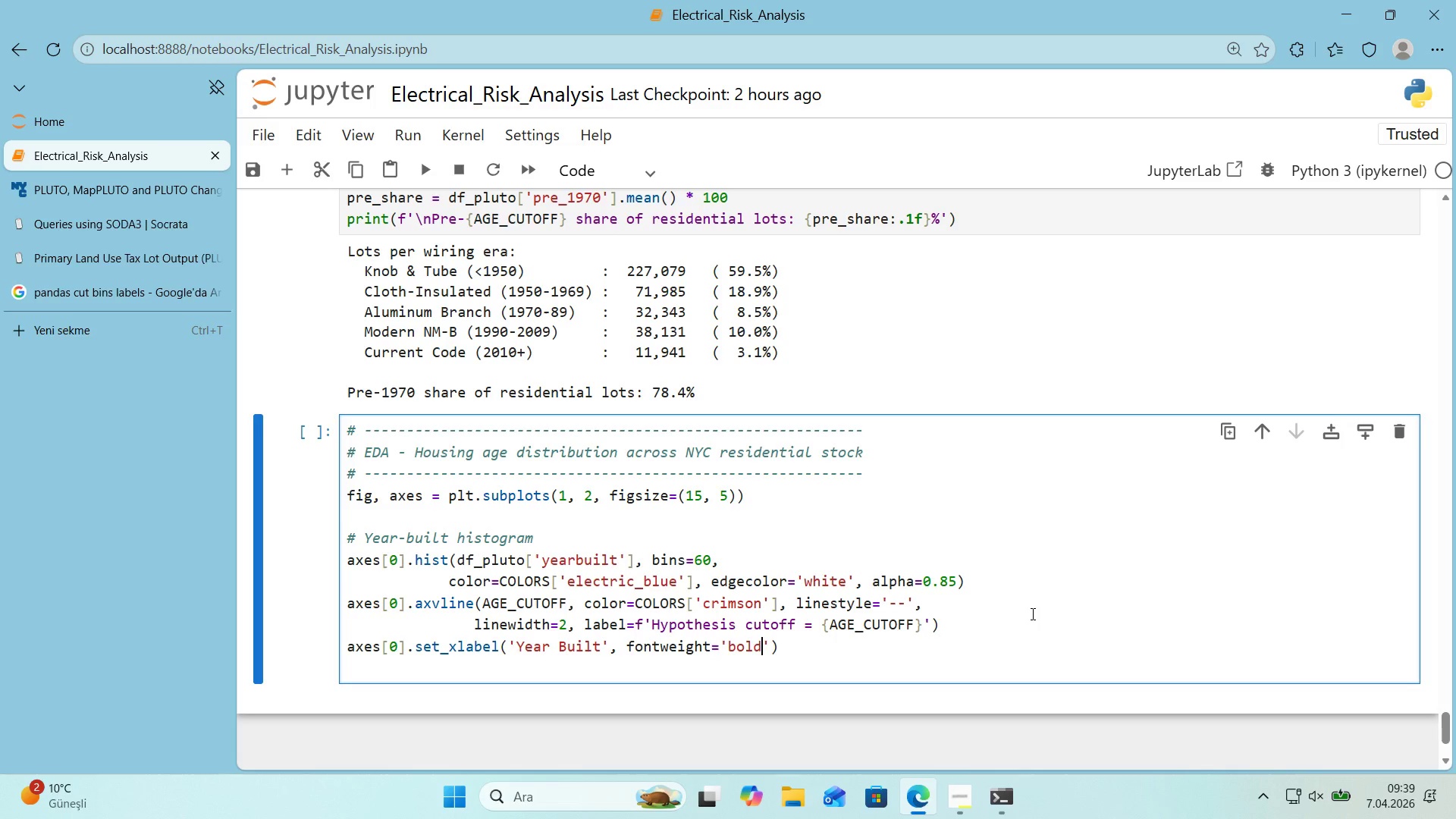 
key(ArrowRight)
 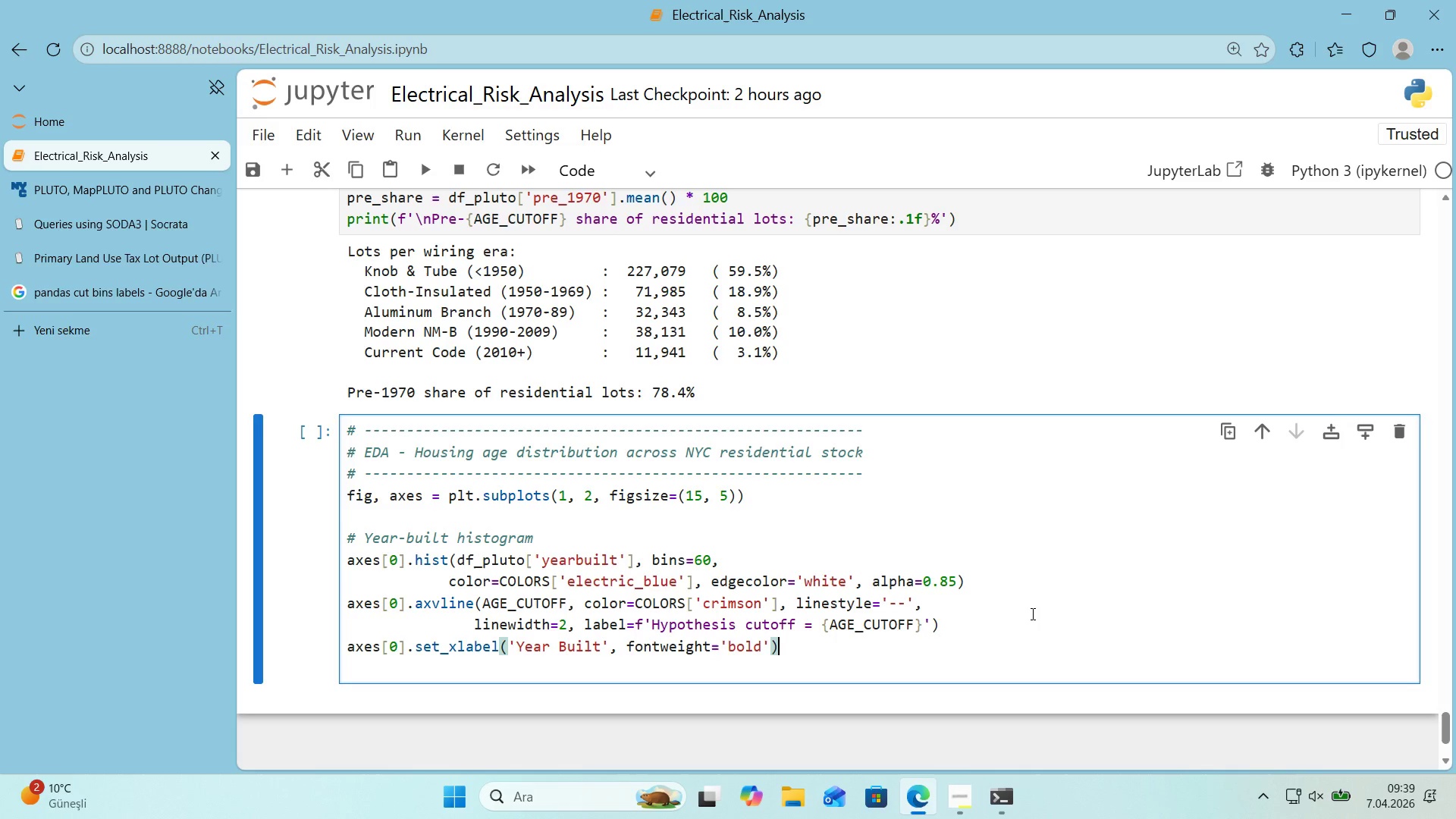 
key(ArrowRight)
 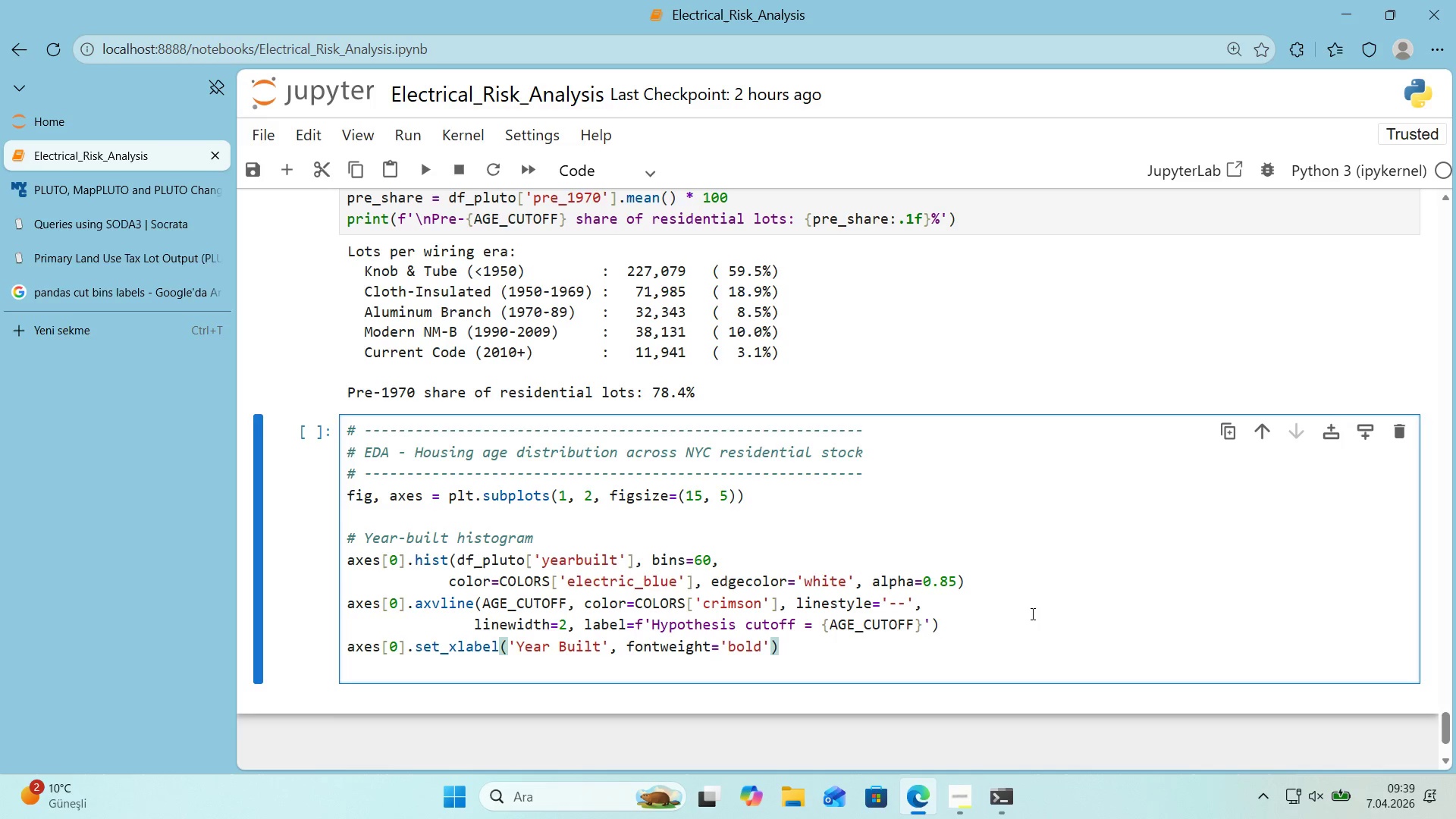 
key(Enter)
 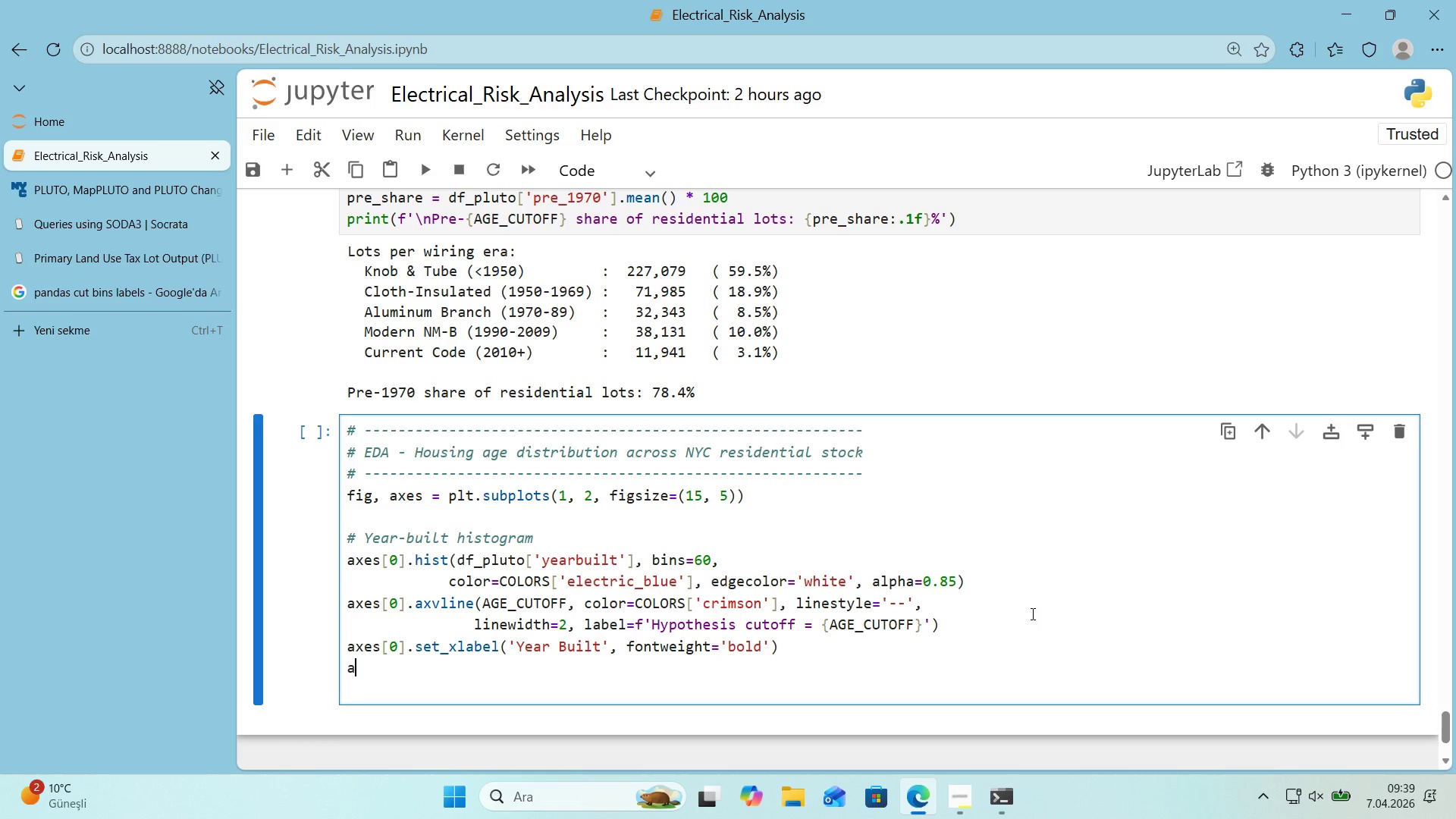 
type(axes)
 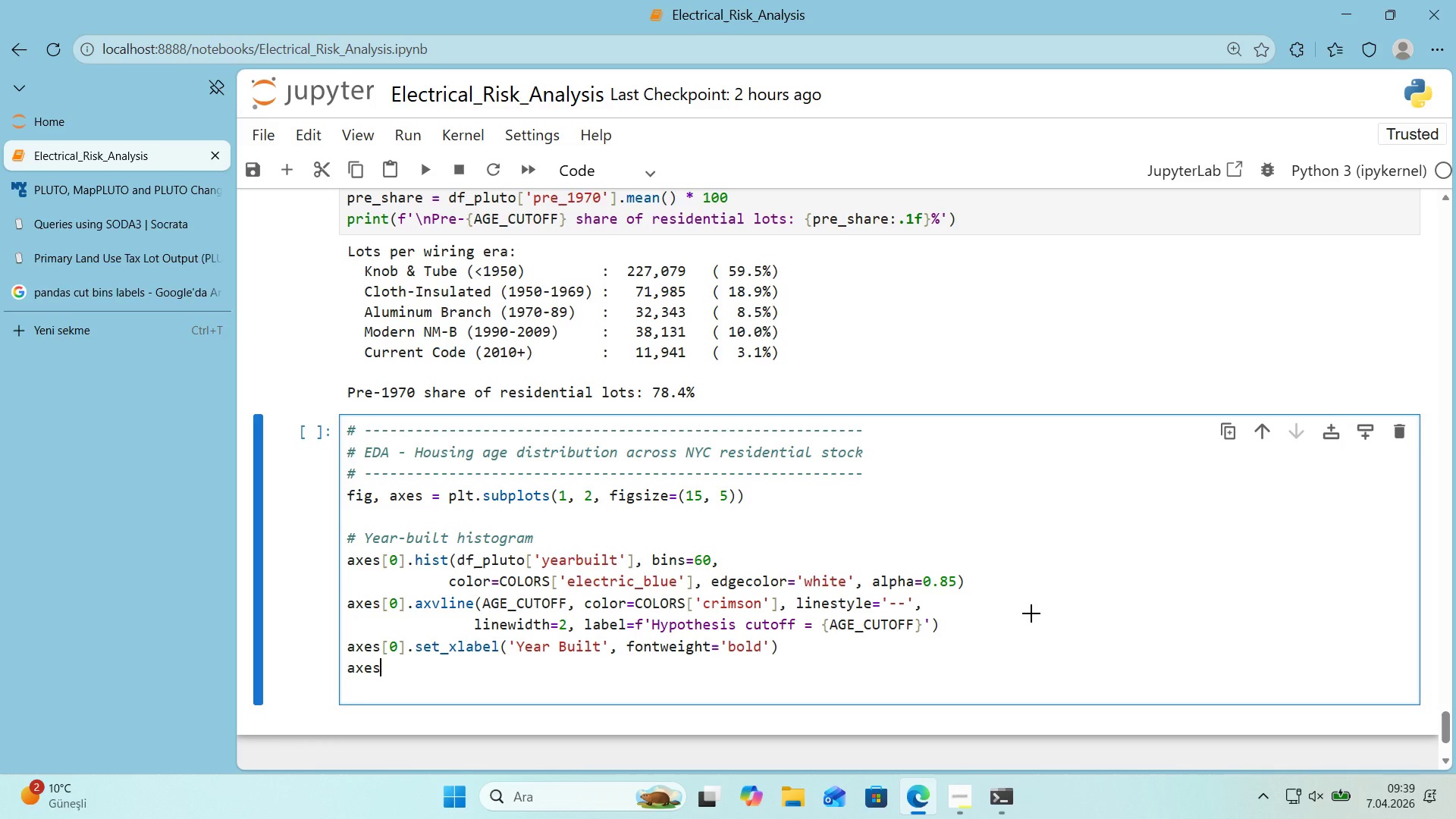 
key(Alt+Control+8)
 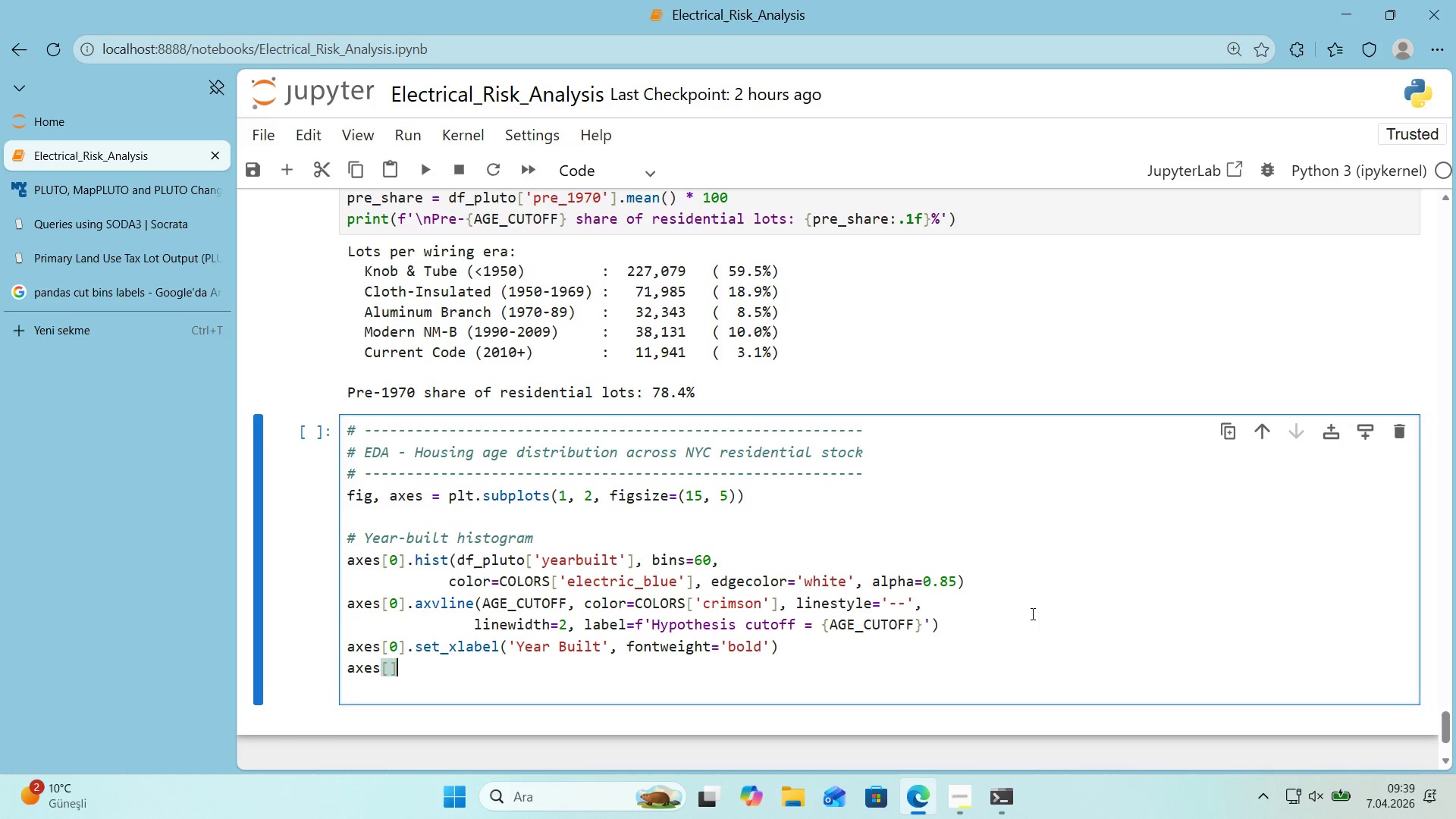 
key(Alt+Control+9)
 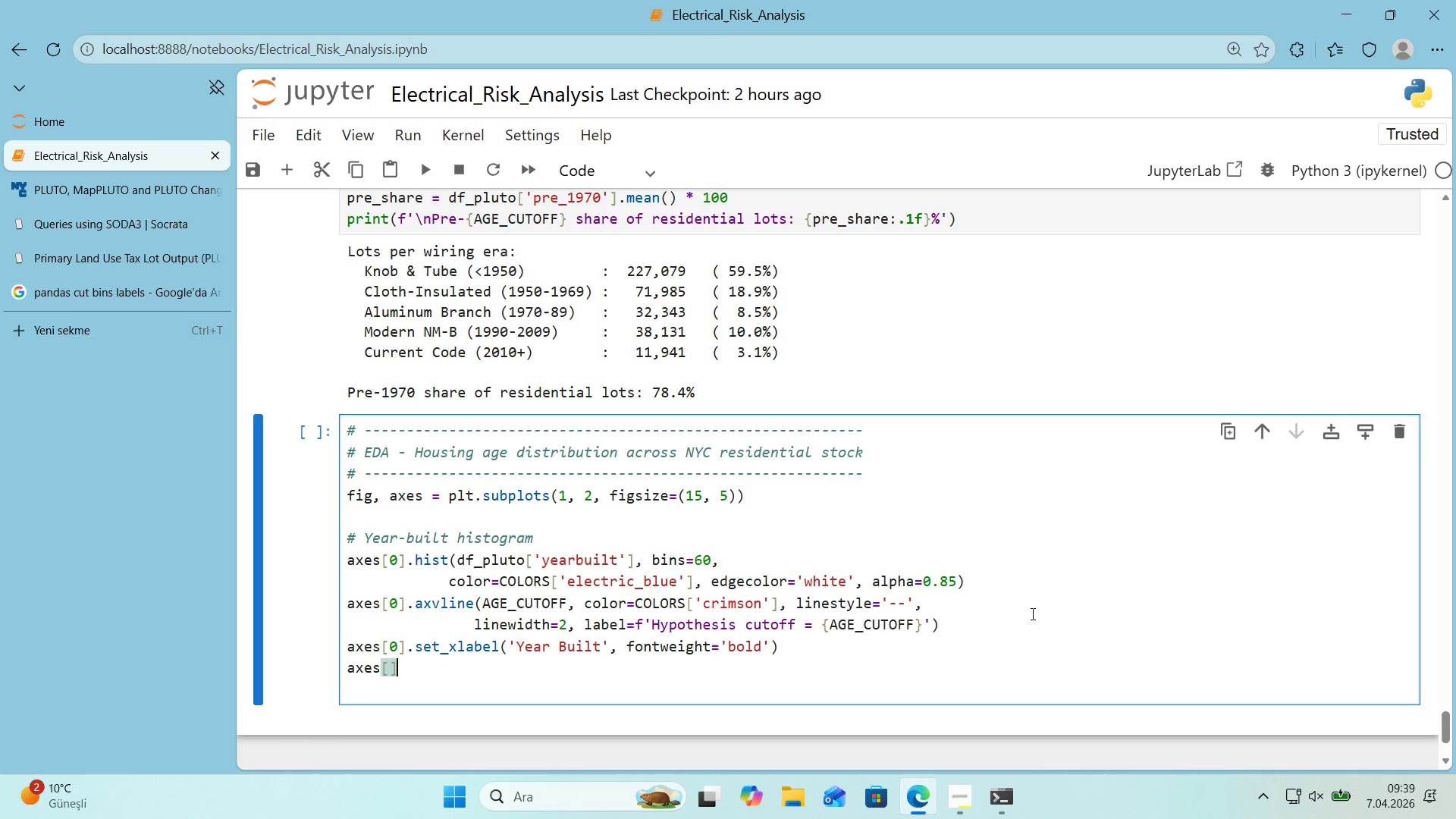 
key(ArrowLeft)
 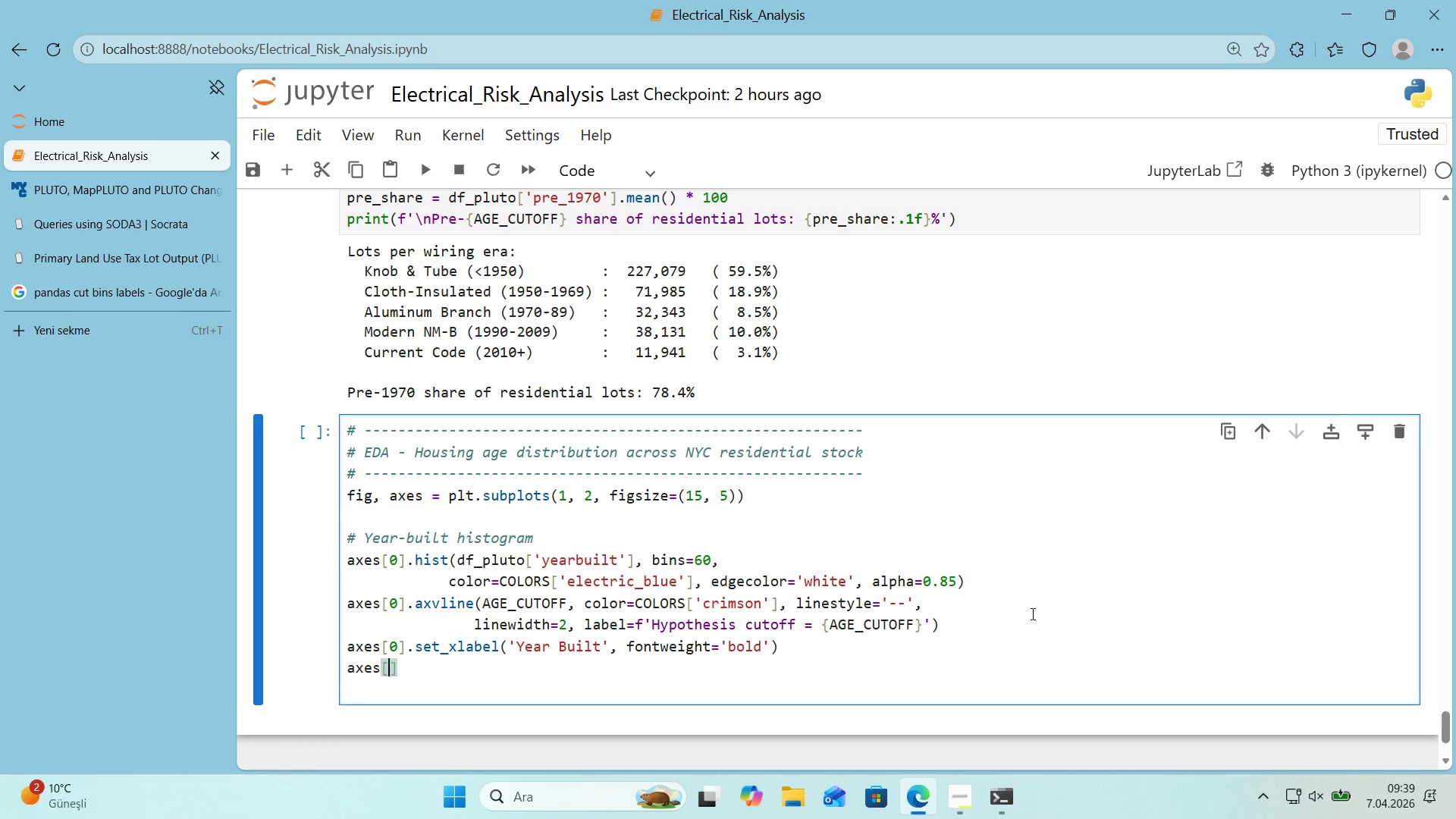 
key(Numpad0)
 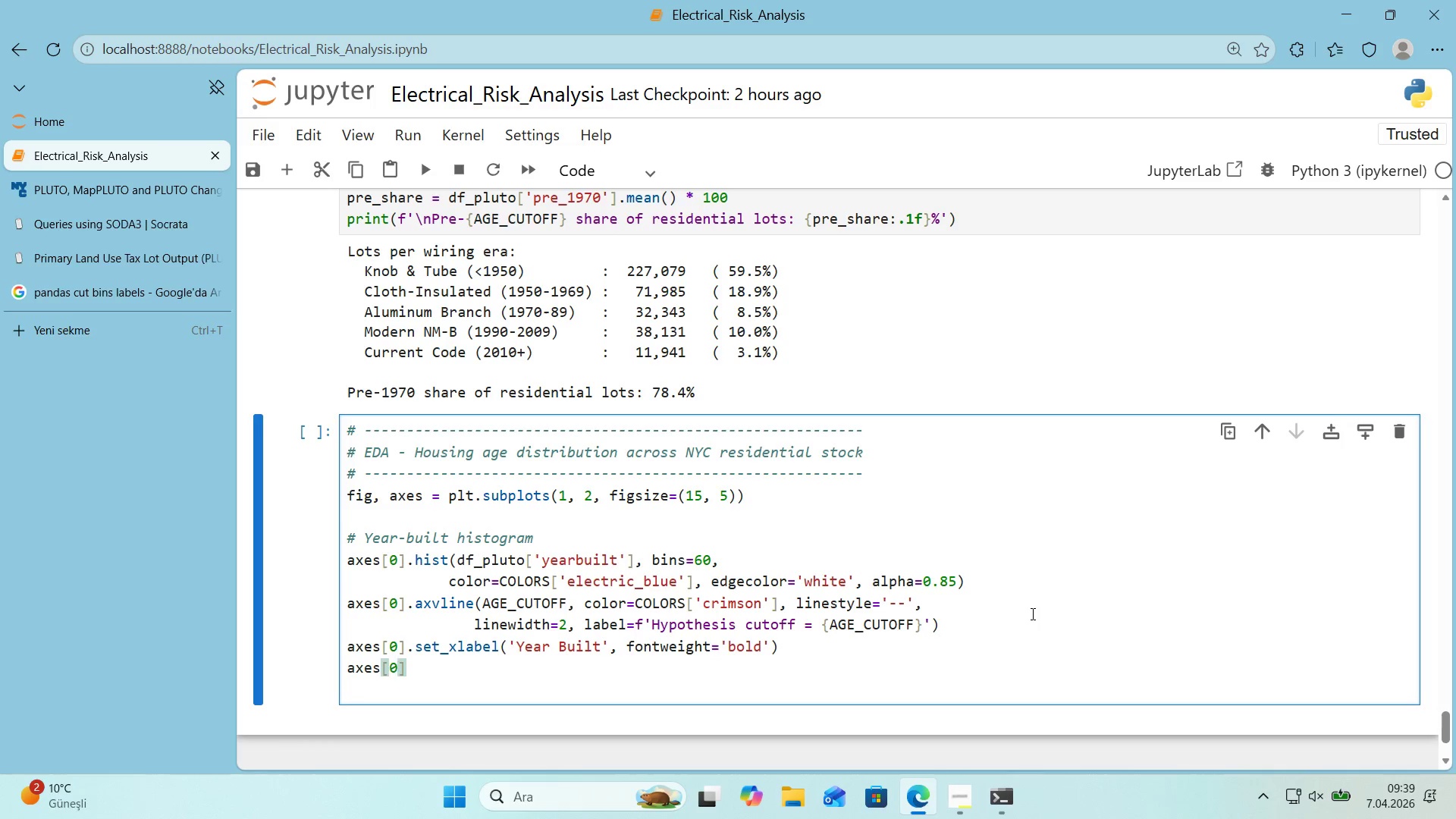 
key(ArrowRight)
 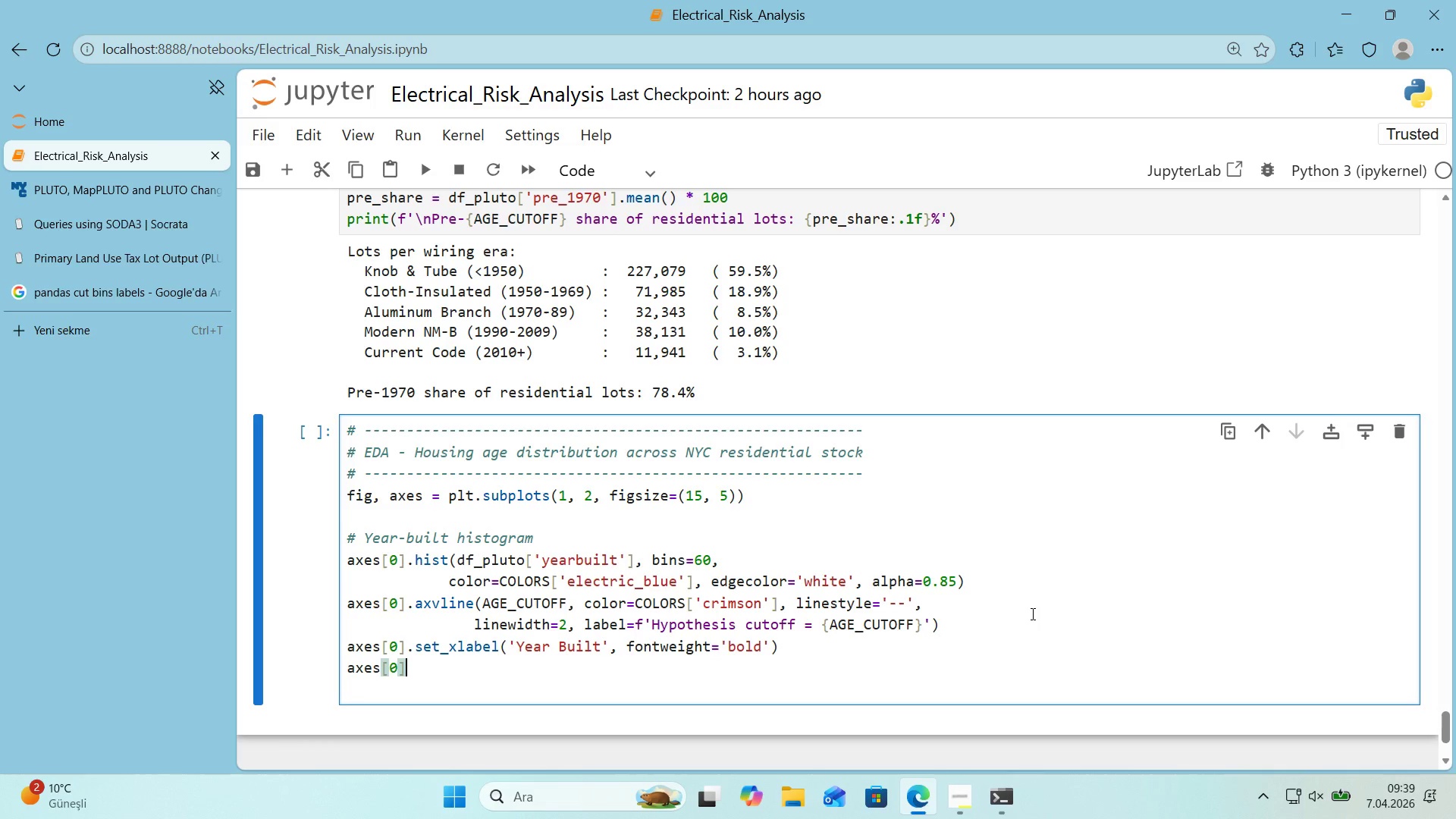 
type(.set_ylabel*()
 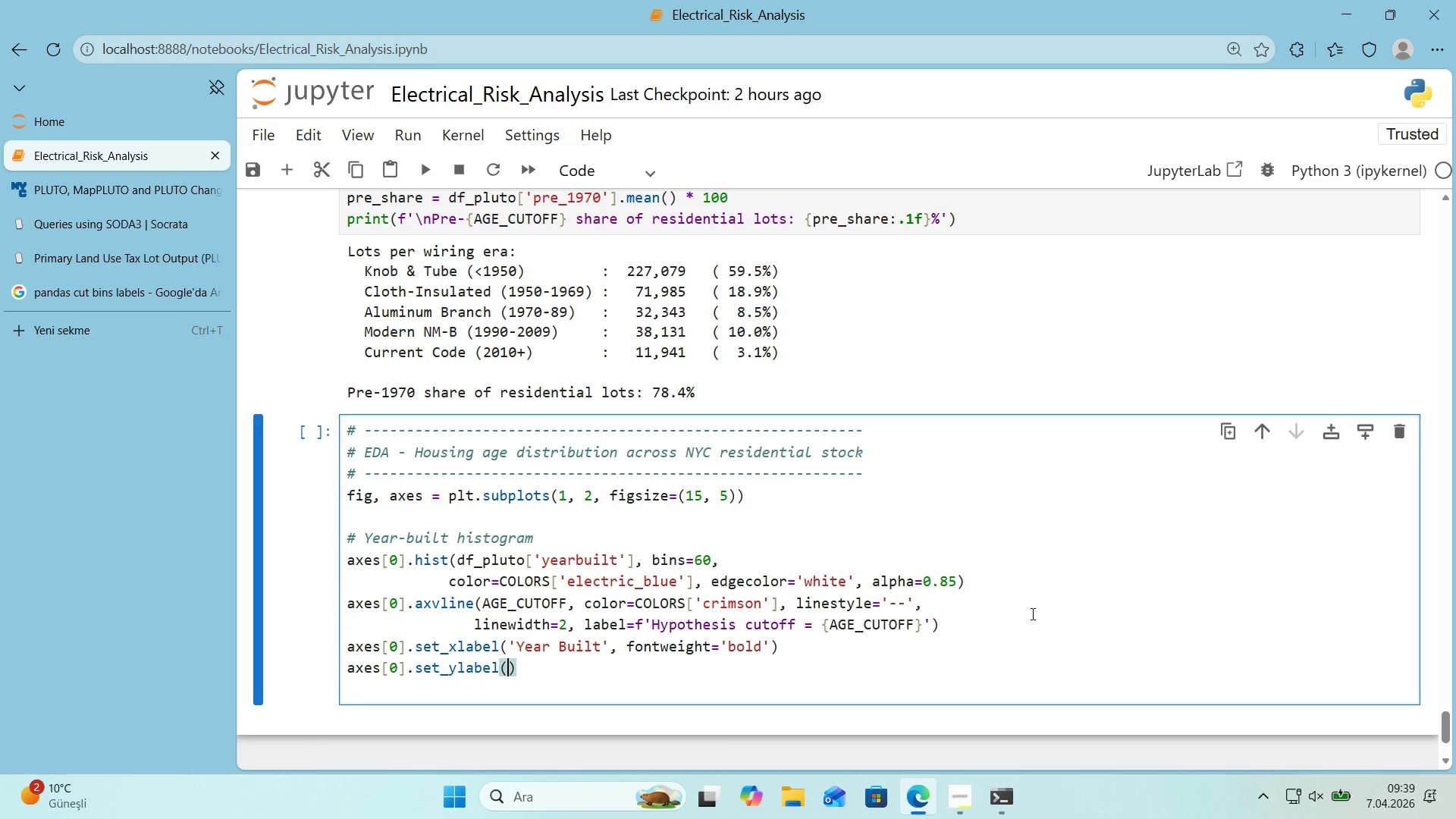 
 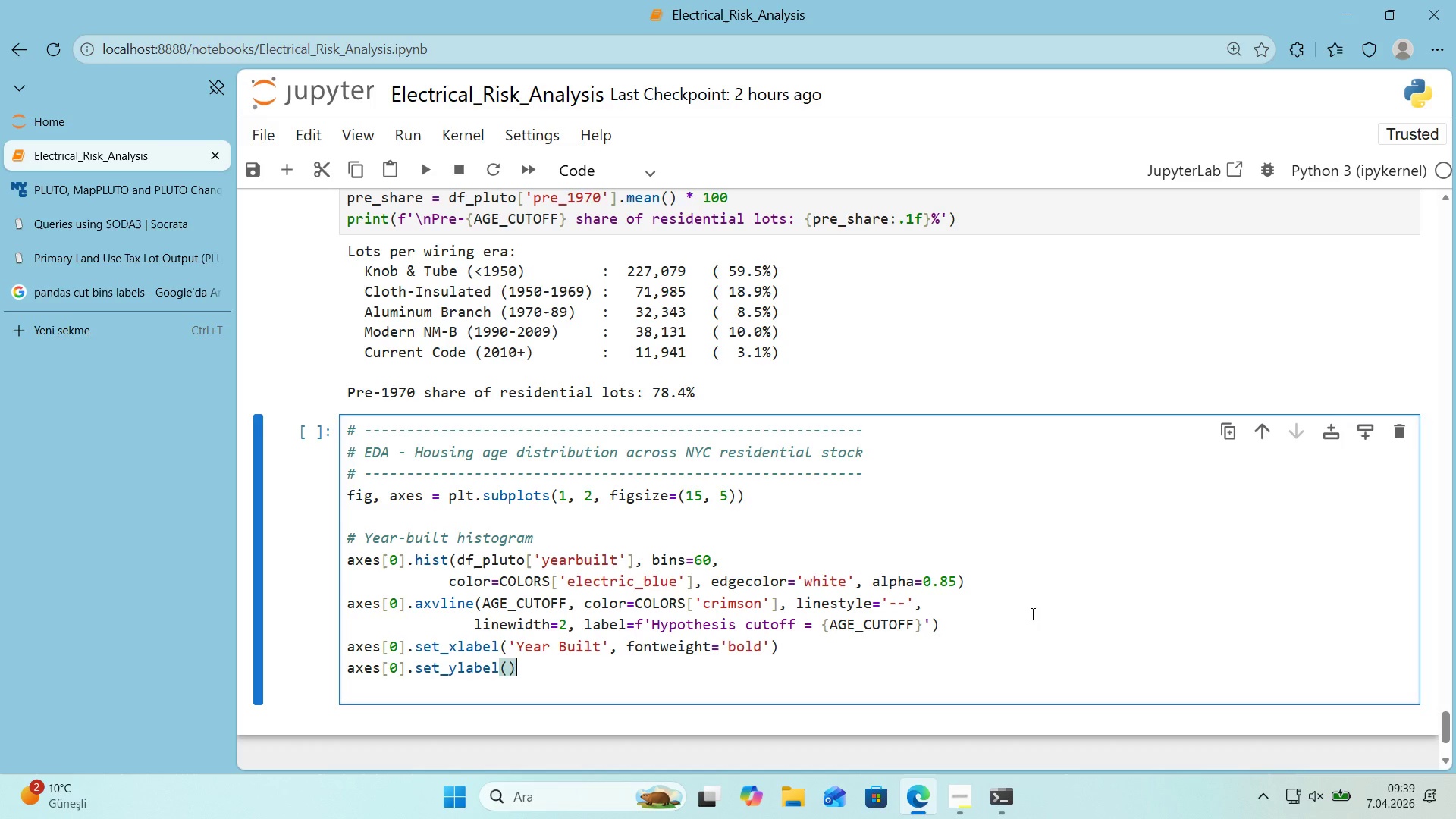 
key(ArrowLeft)
 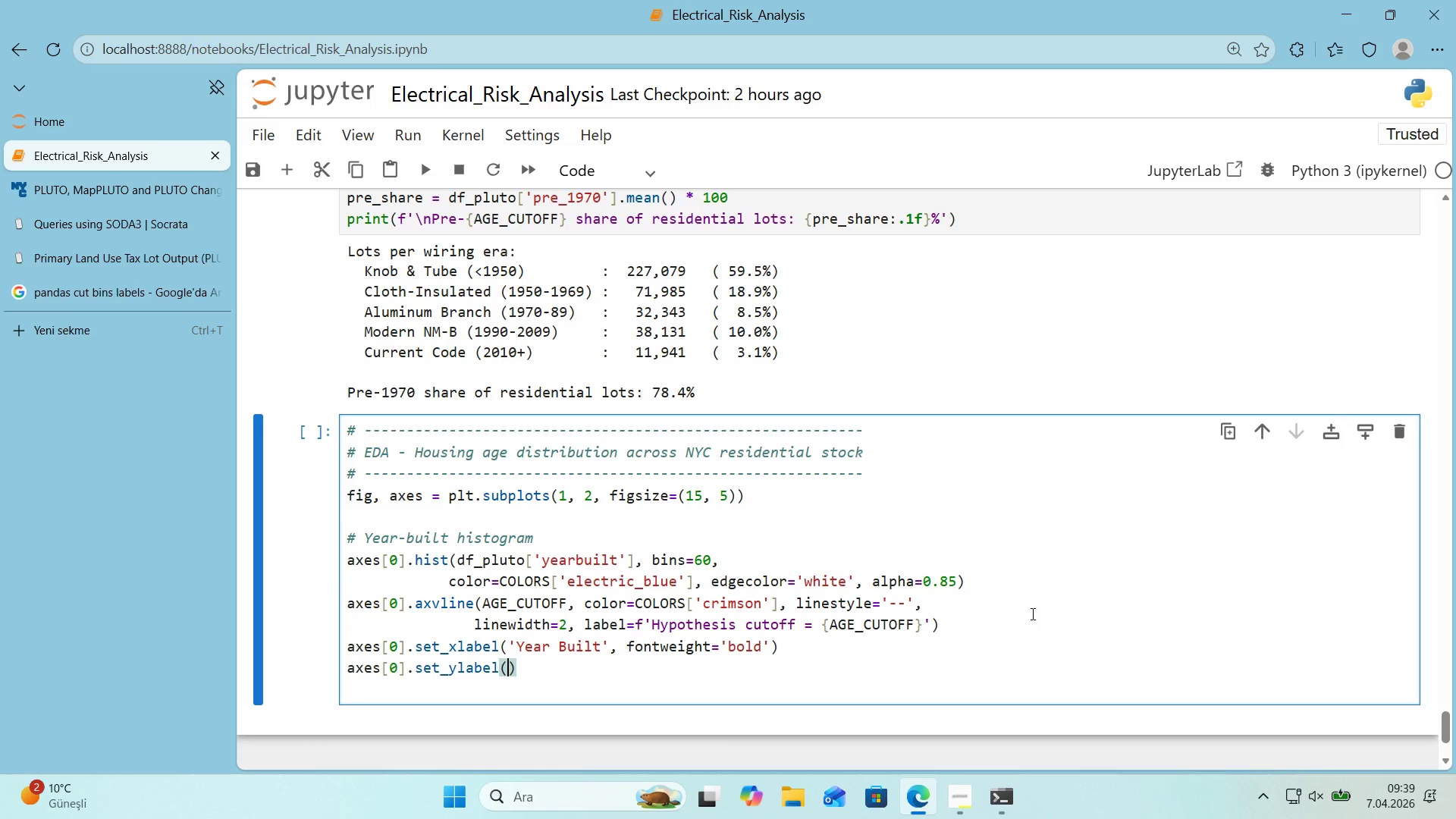 
type(@@)
 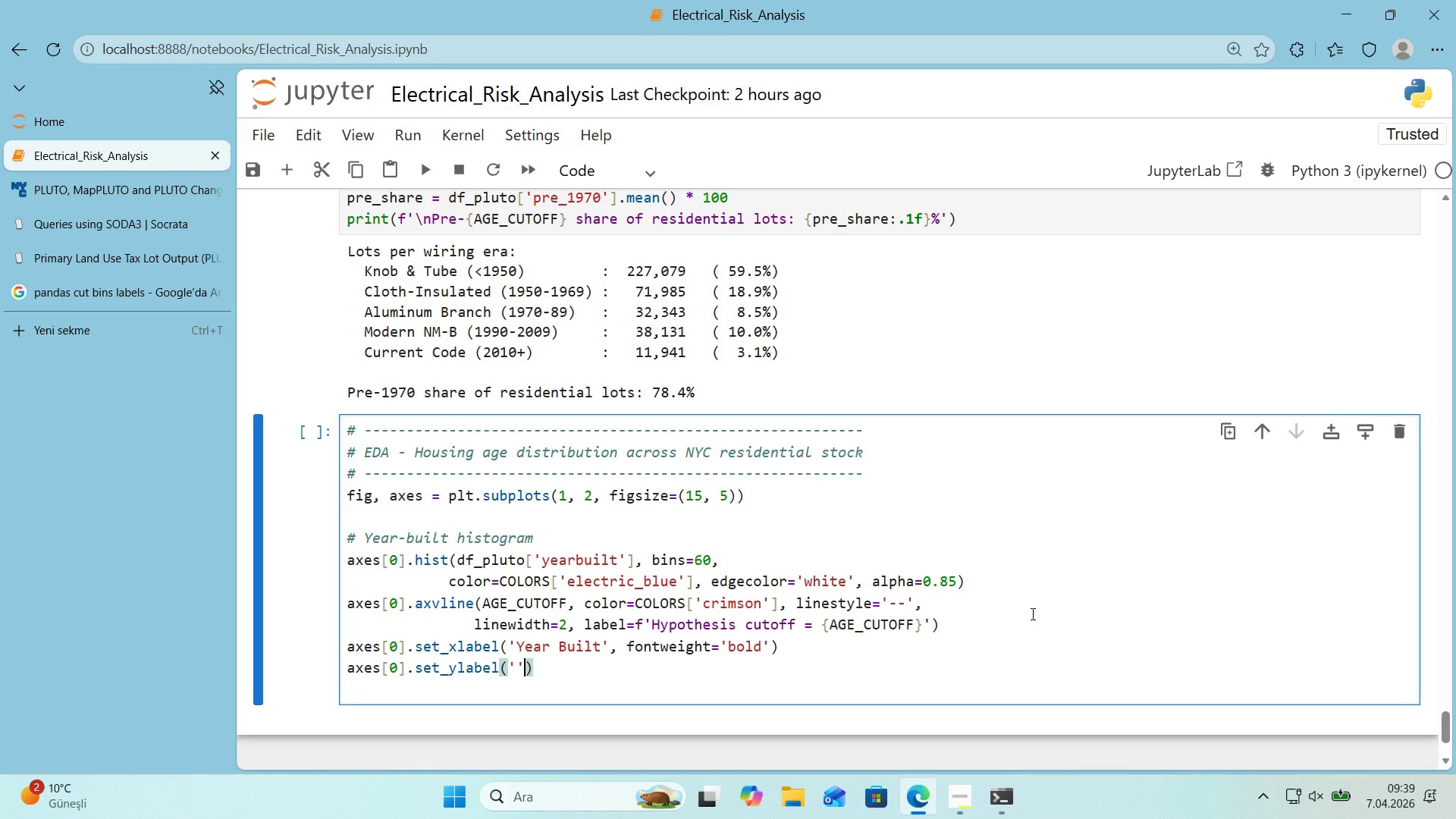 
key(ArrowLeft)
 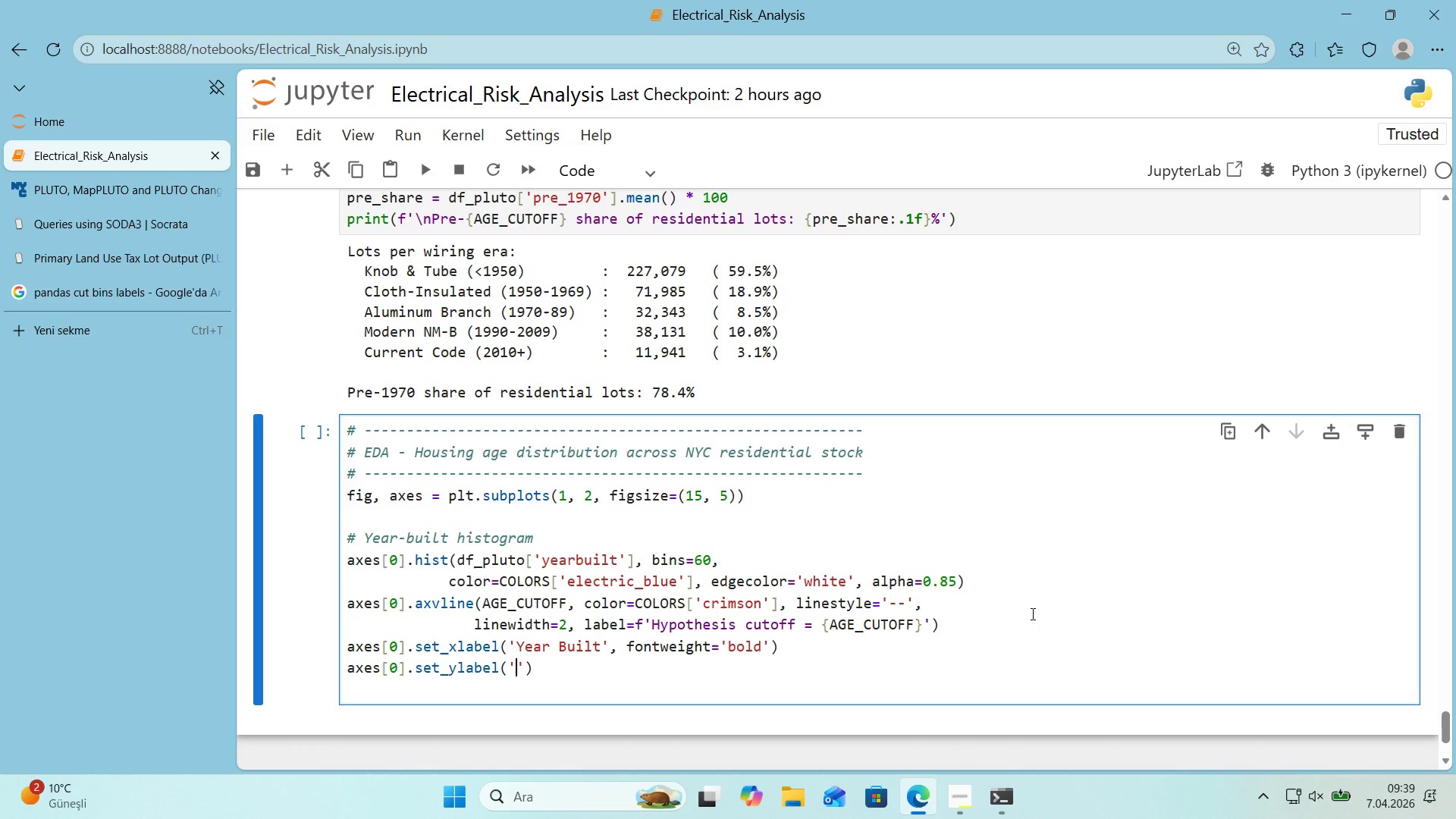 
type(Number of Res'dednt')
key(Backspace)
key(Backspace)
key(Backspace)
key(Backspace)
type(nt'al Lots)
 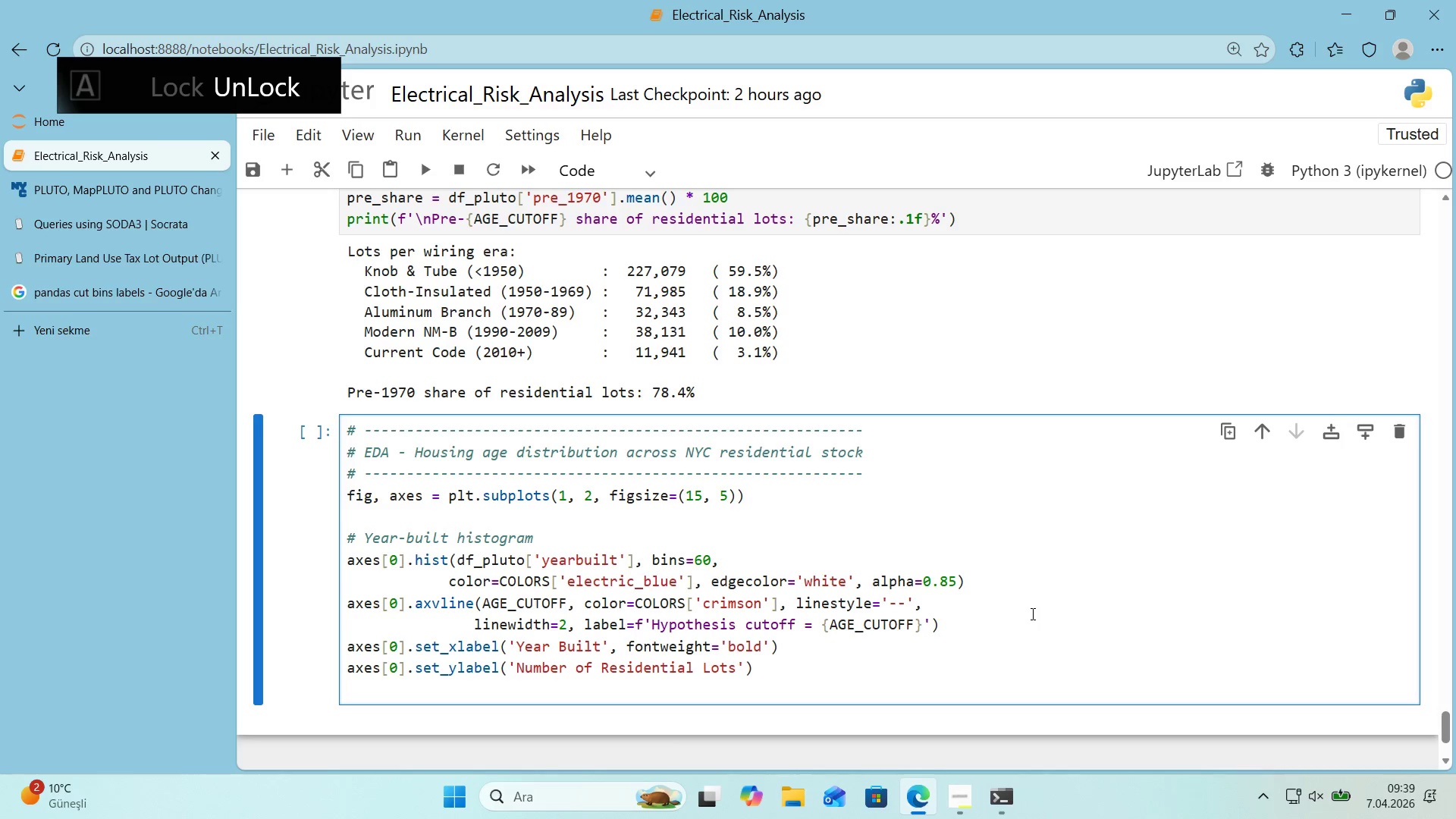 
key(ArrowRight)
 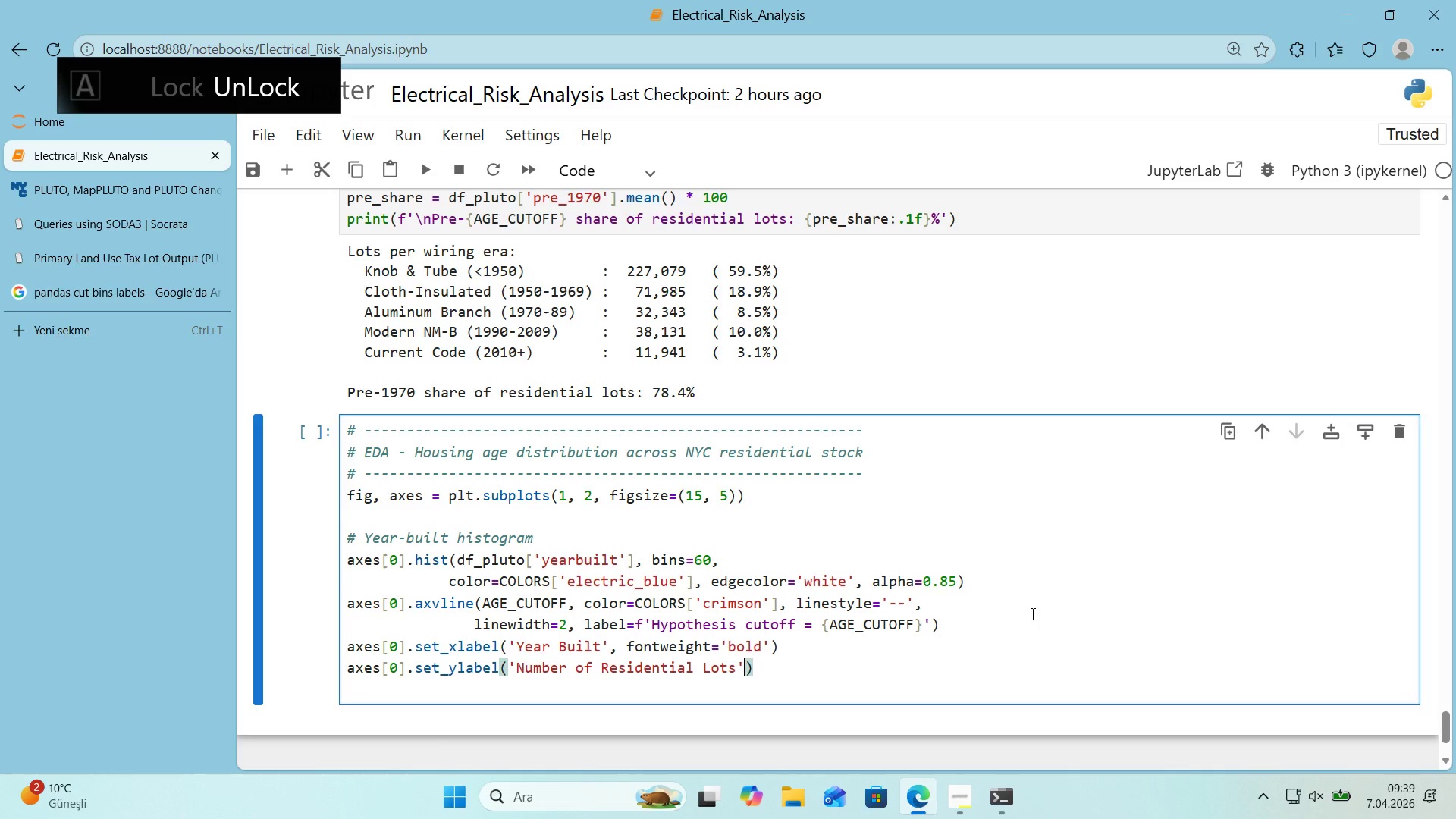 
type(, fontwe'ght)@@)
 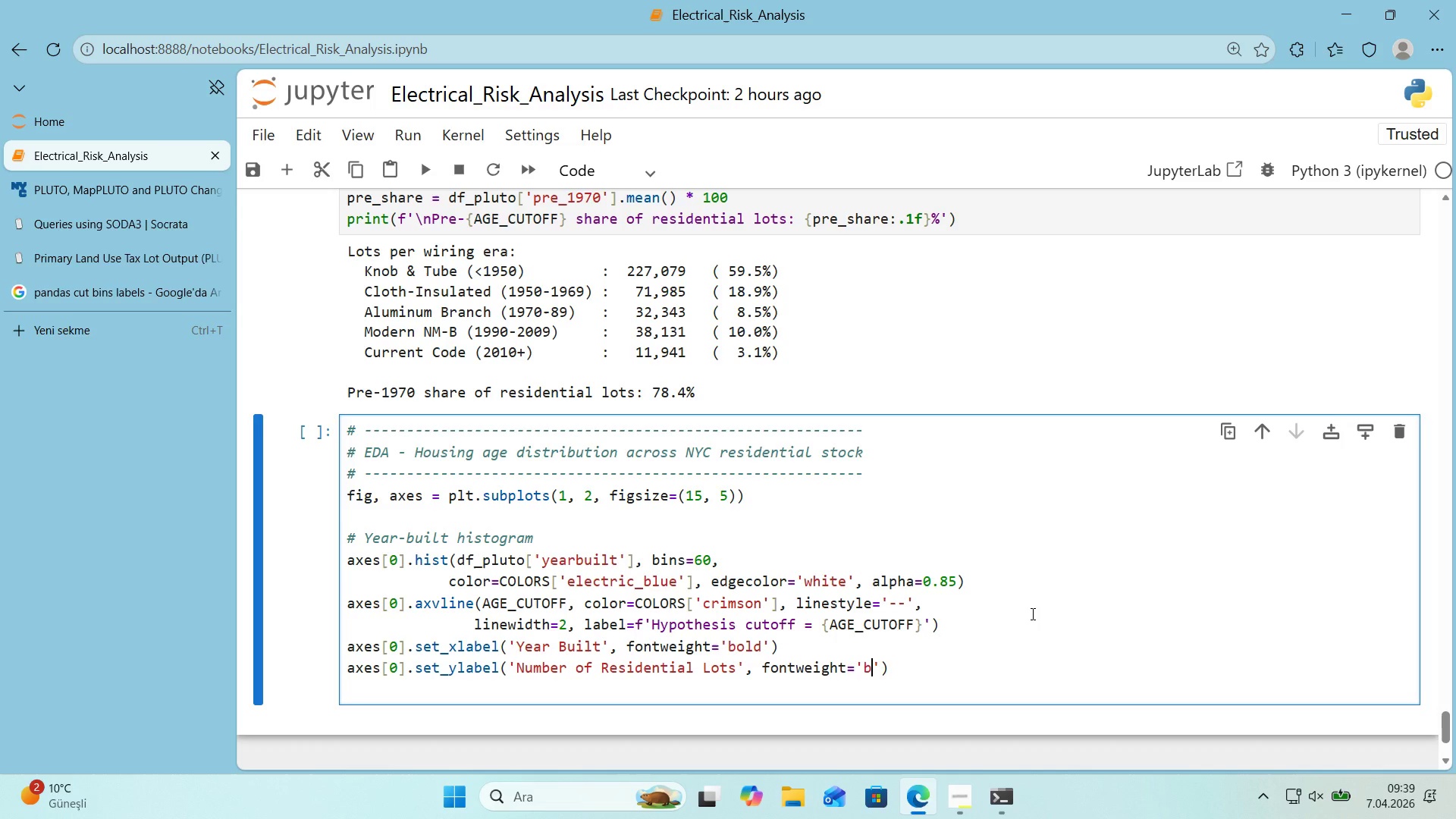 
 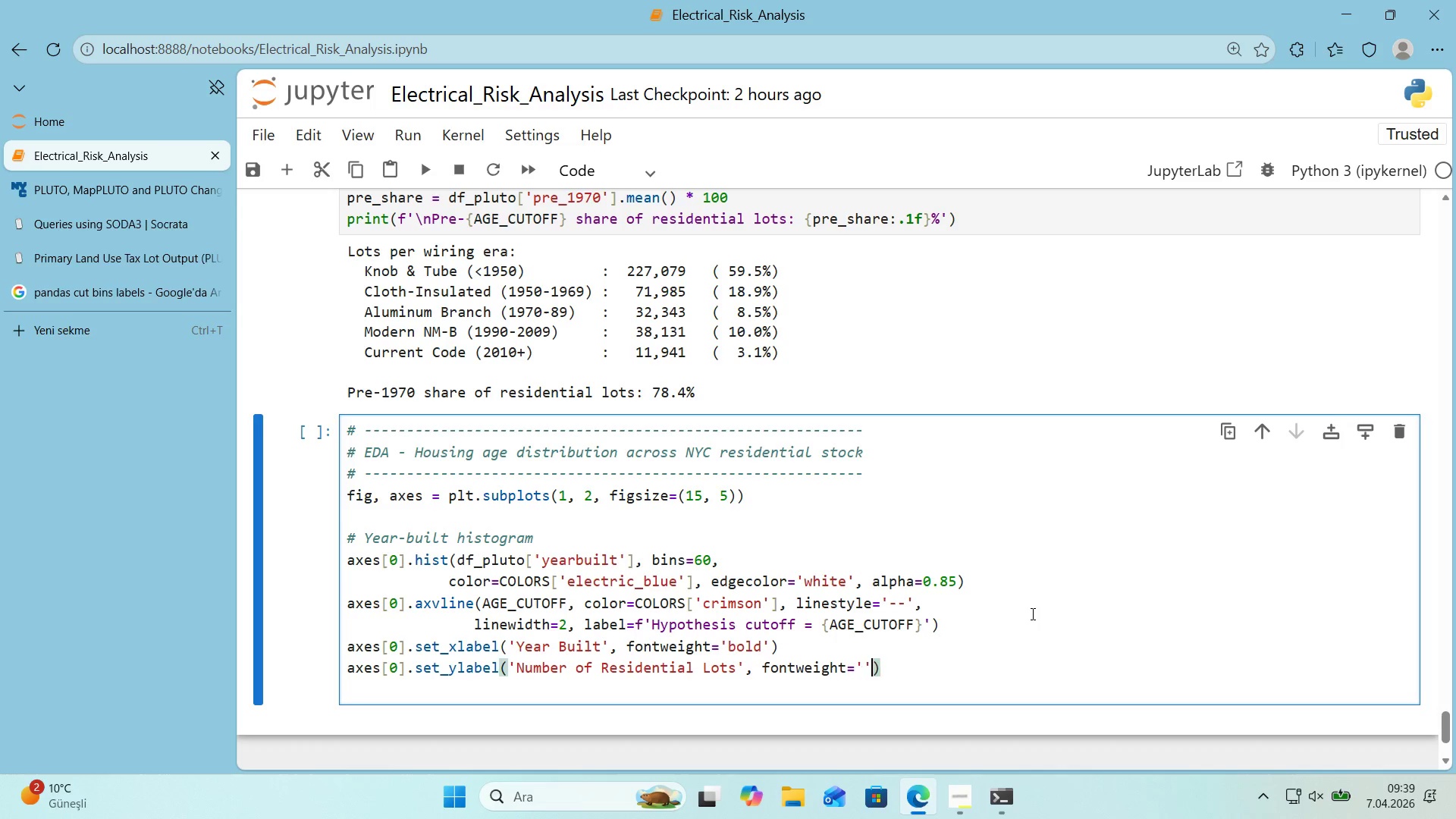 
key(ArrowLeft)
 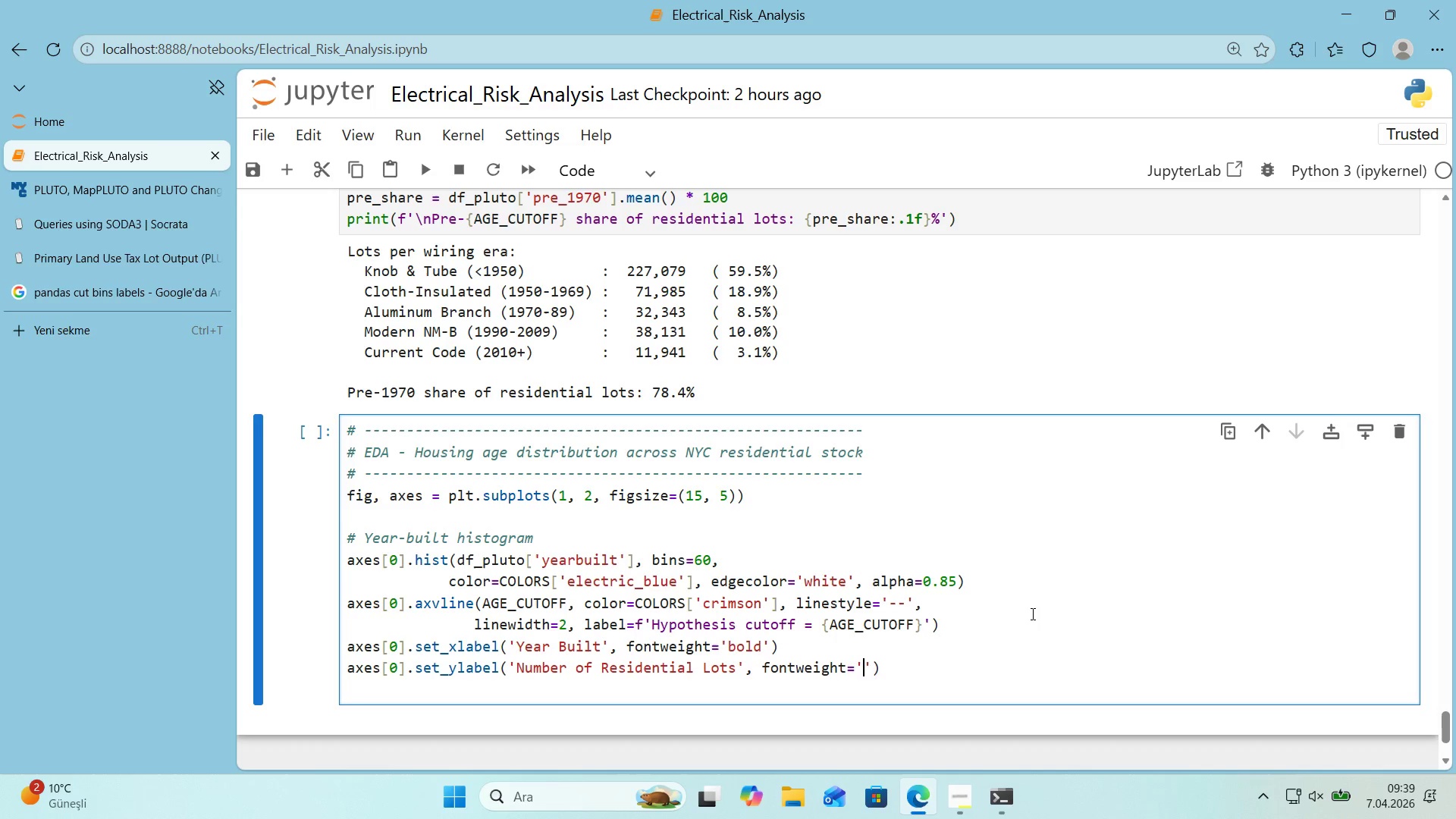 
type(bold)
 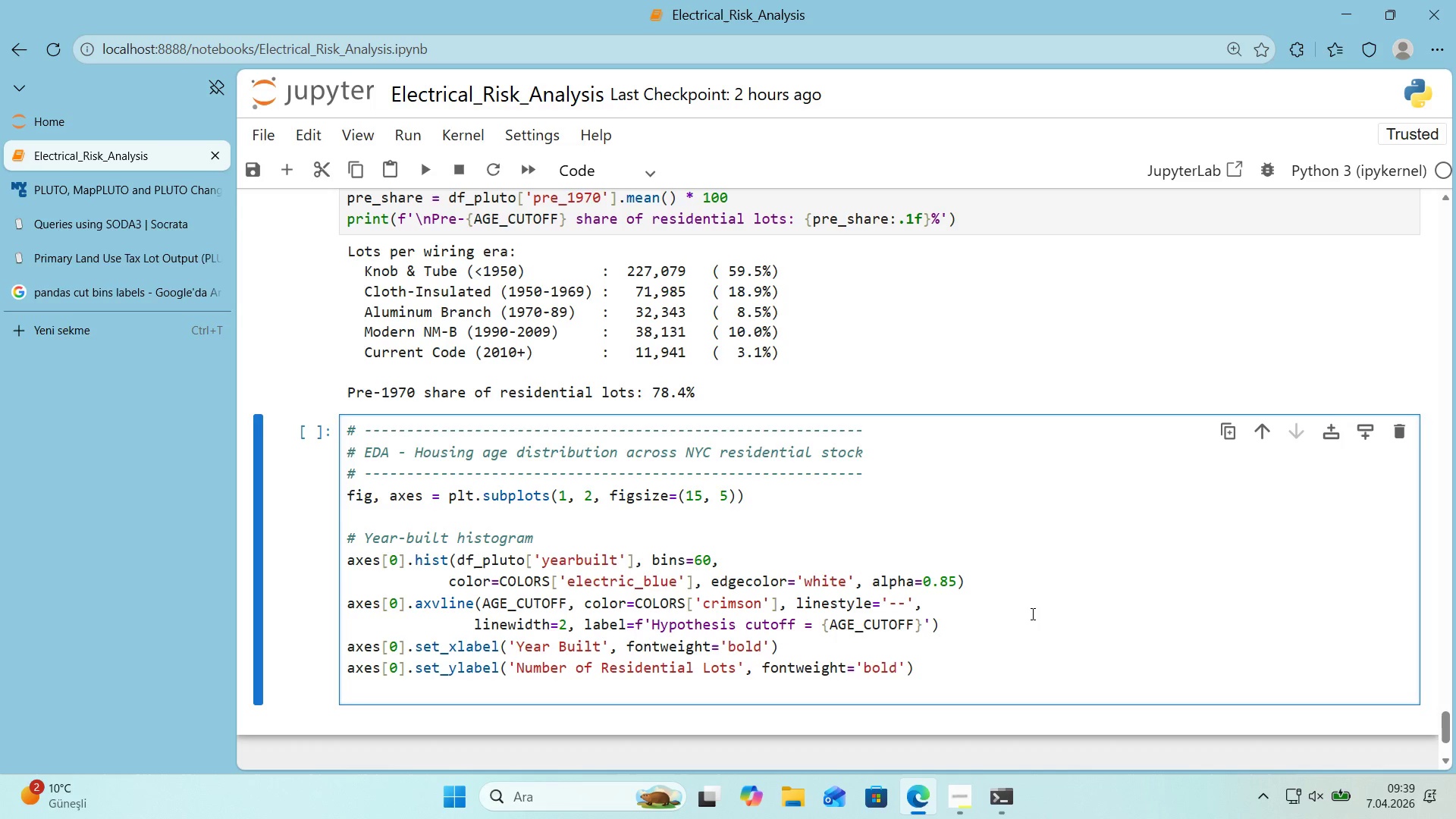 
key(ArrowRight)
 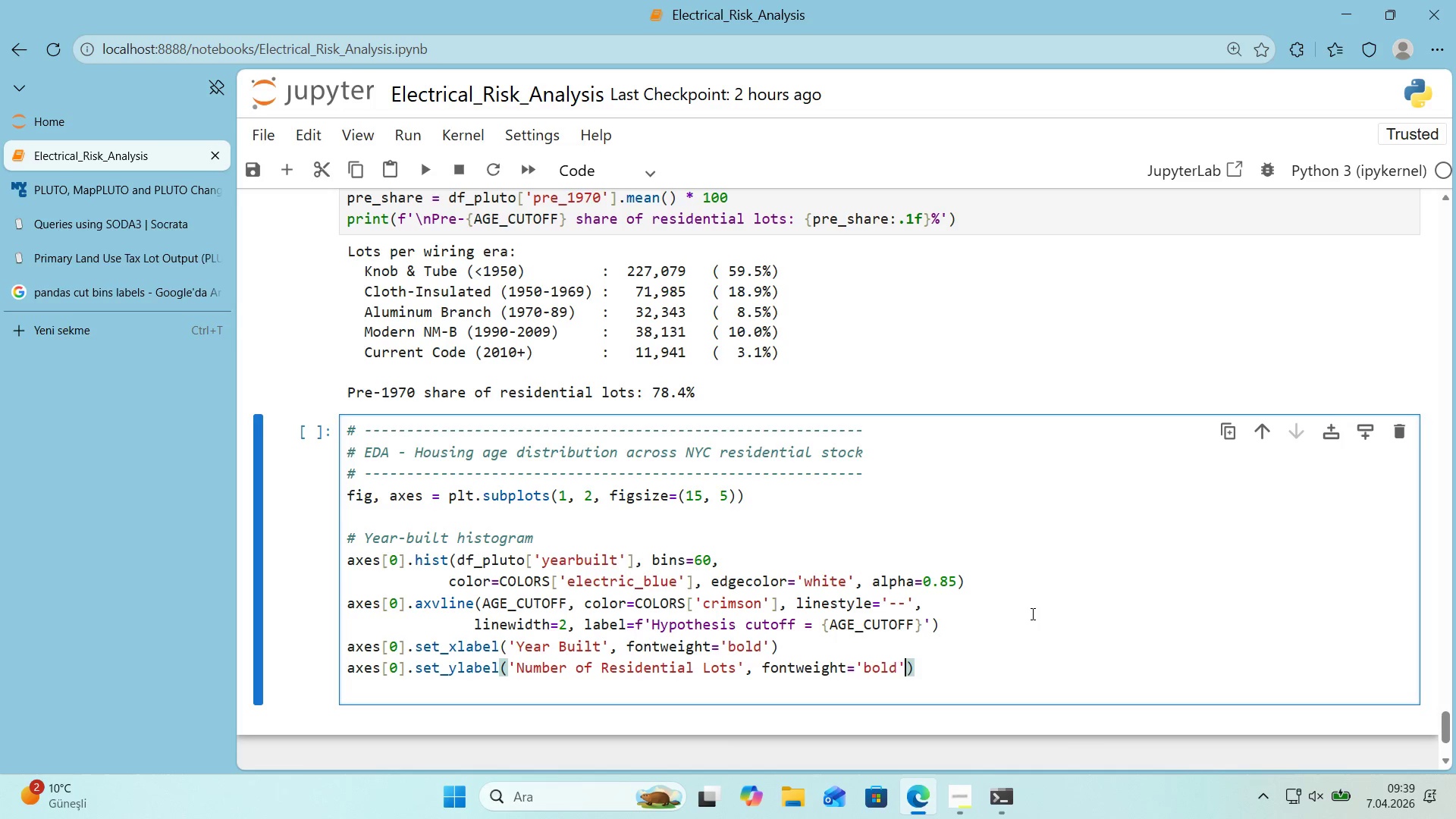 
key(ArrowRight)
 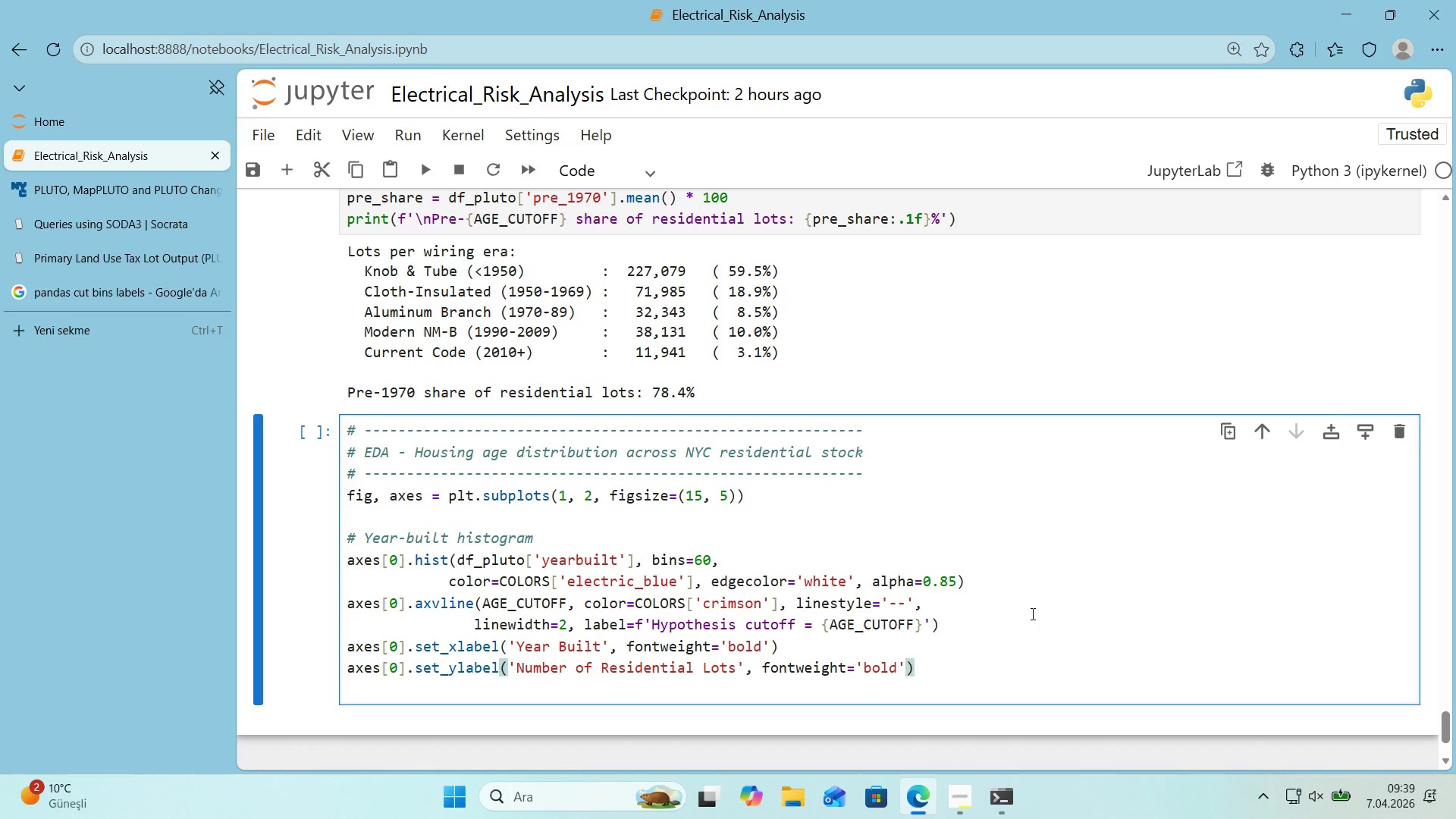 
key(Enter)
 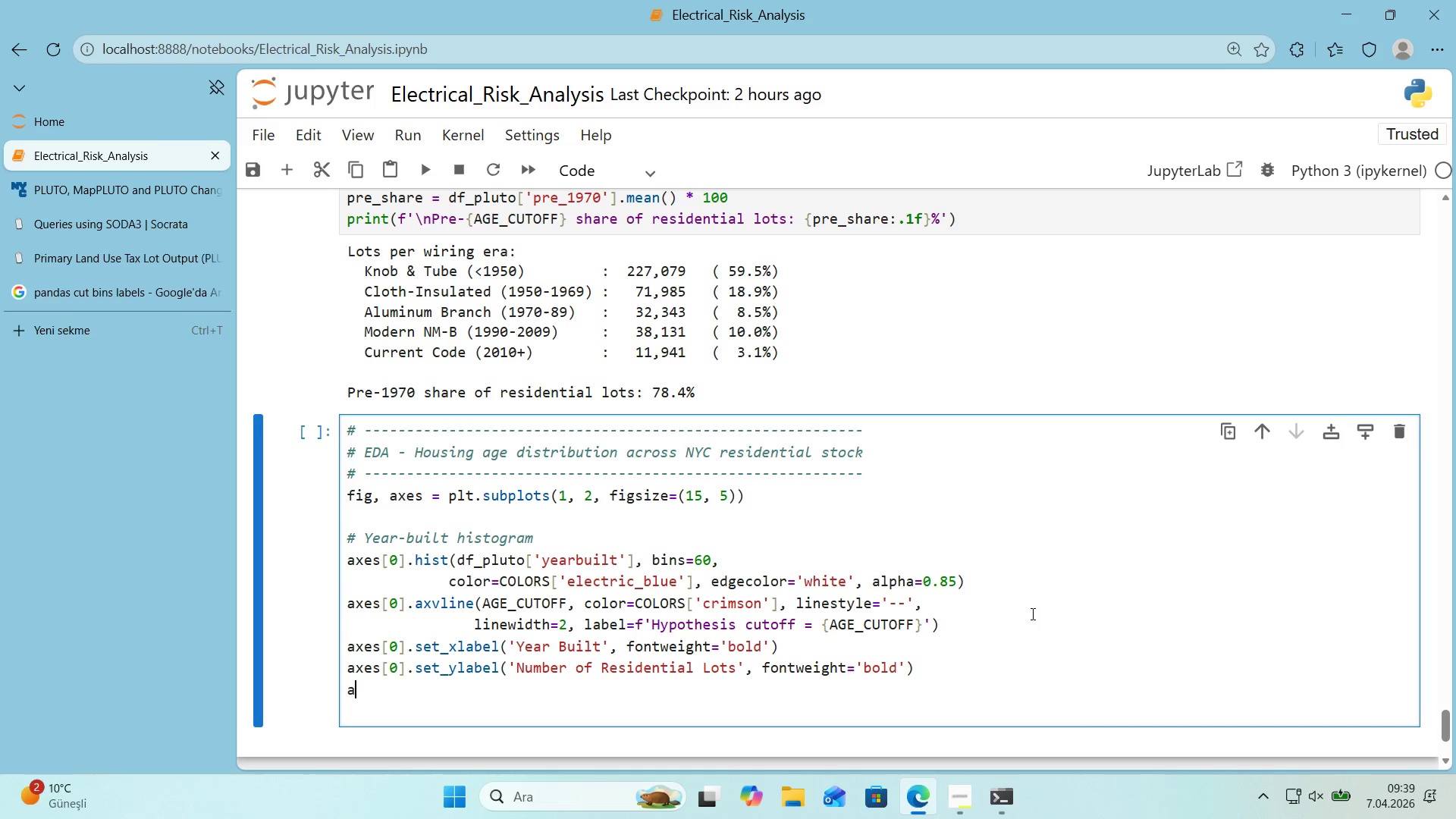 
type(axes)
 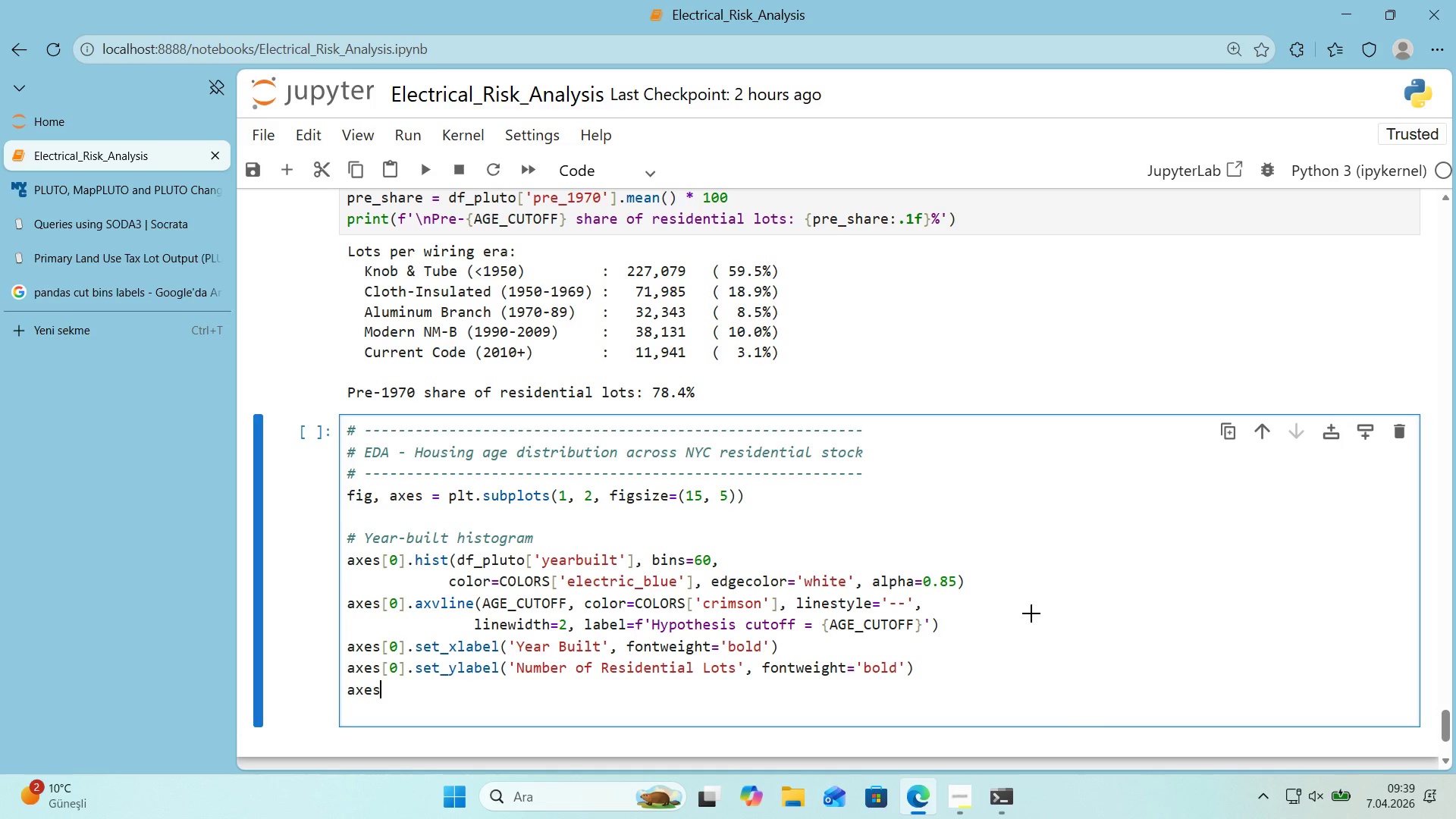 
key(Alt+Control+8)
 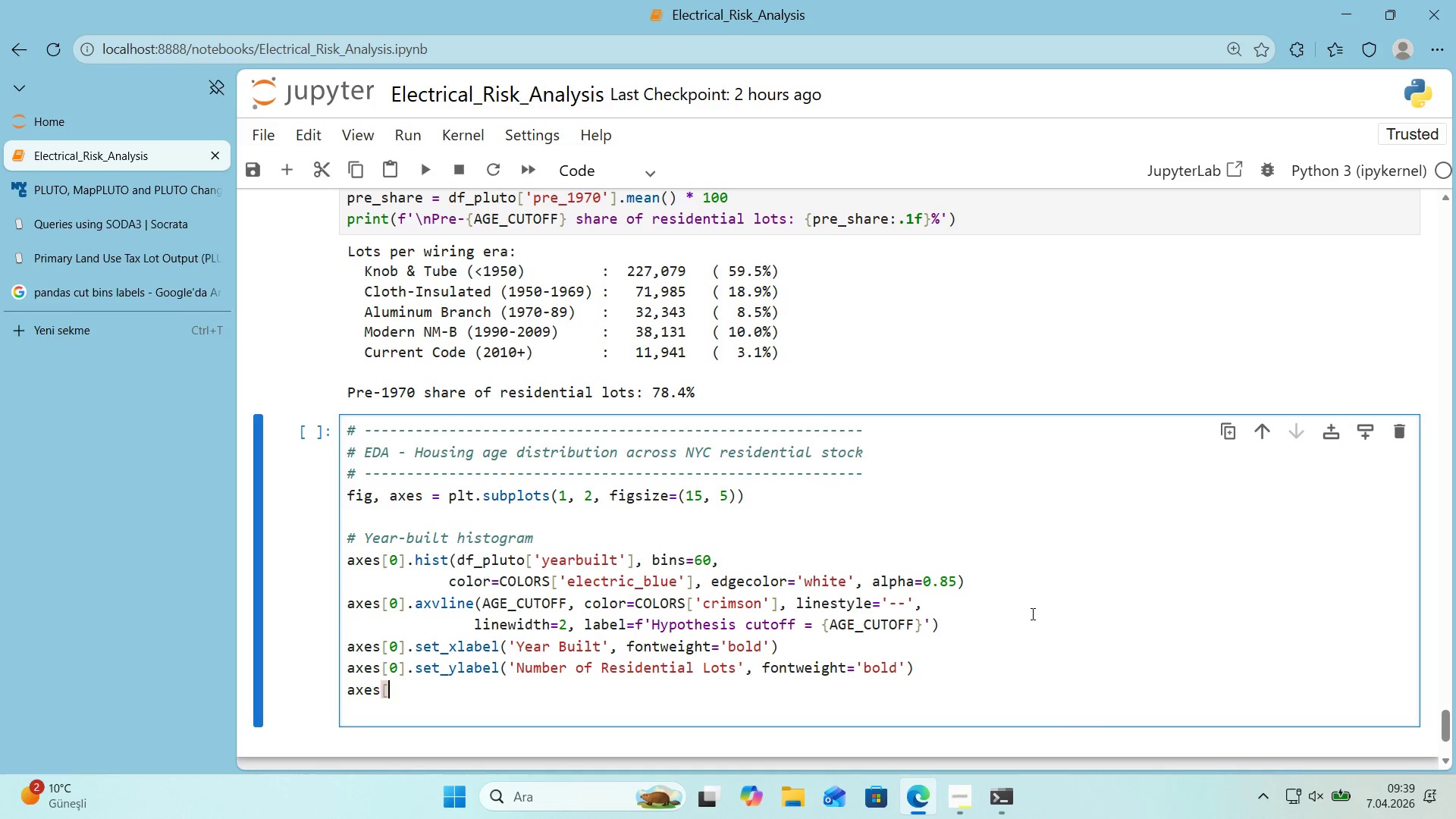 
key(Alt+Control+9)
 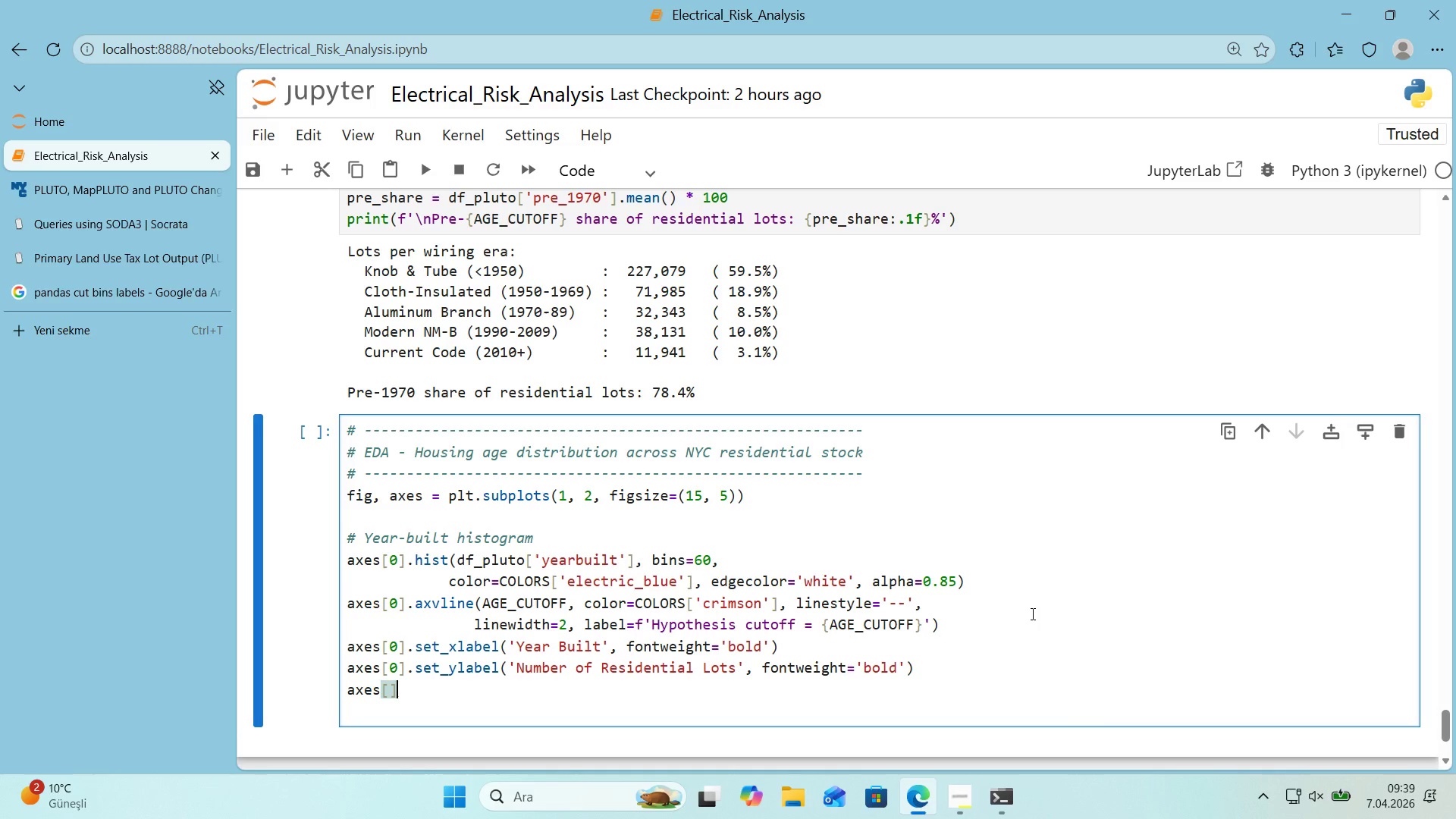 
key(ArrowLeft)
 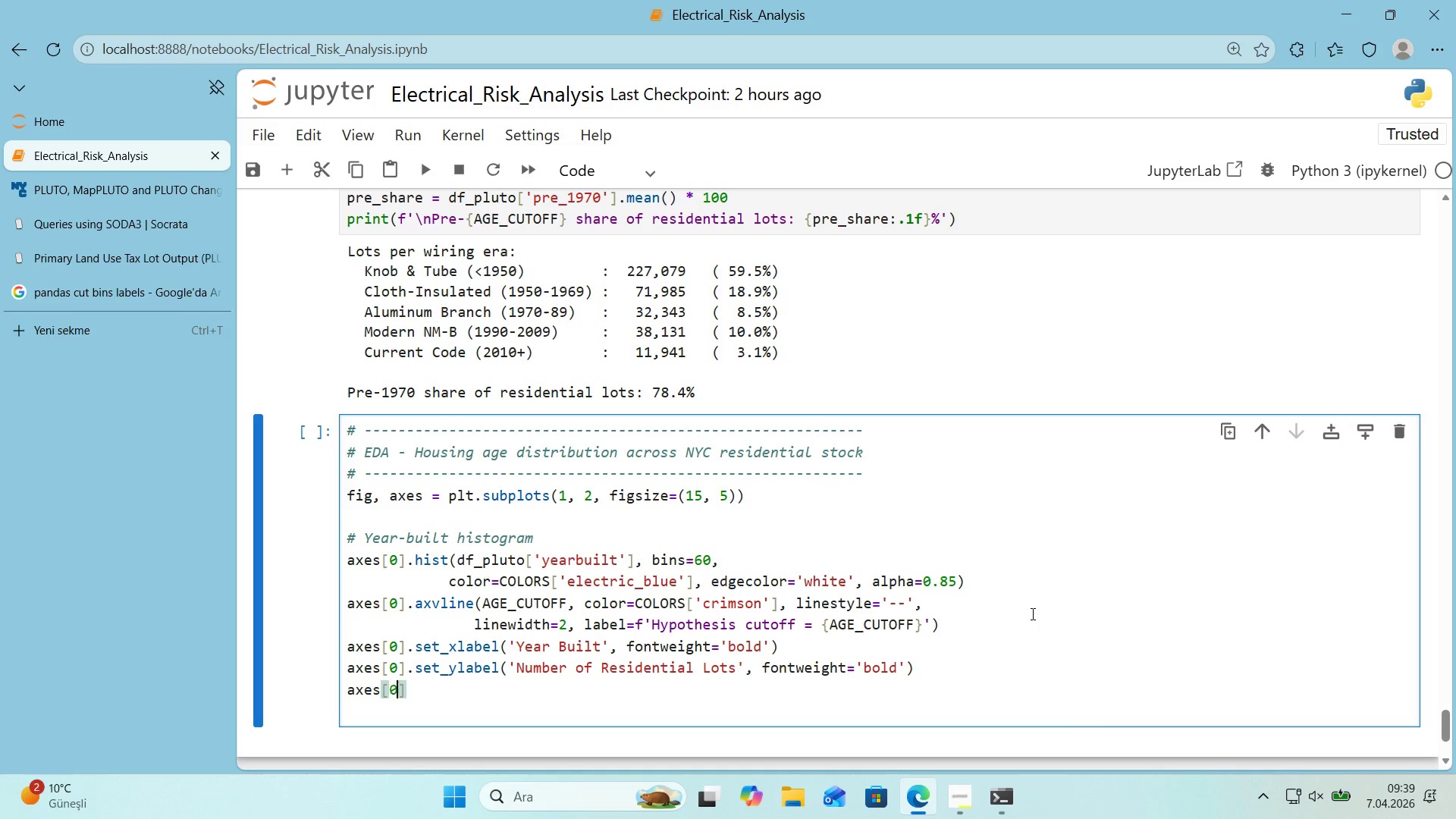 
key(Numpad0)
 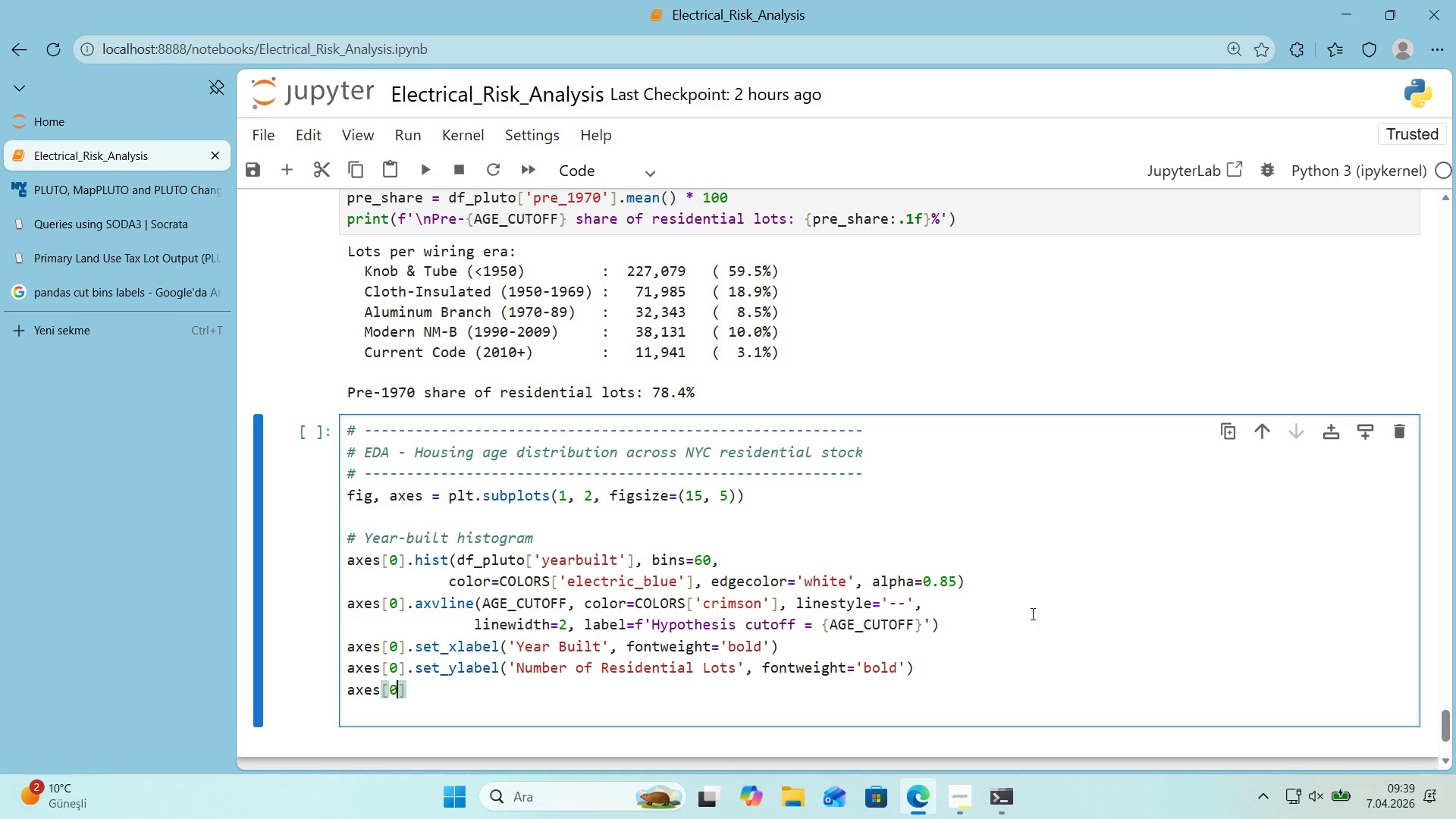 
key(ArrowRight)
 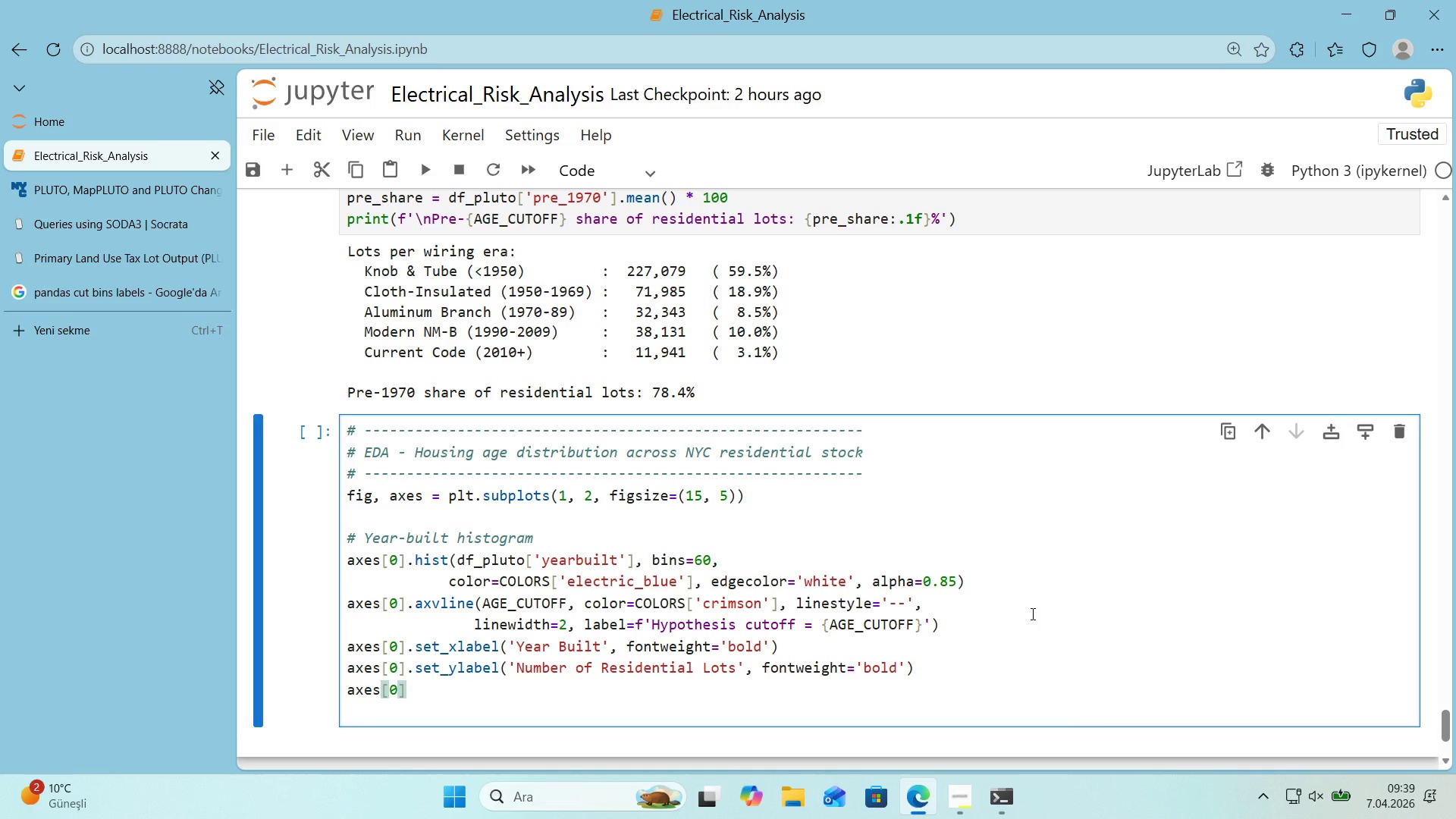 
type(.set_t'tle*()
 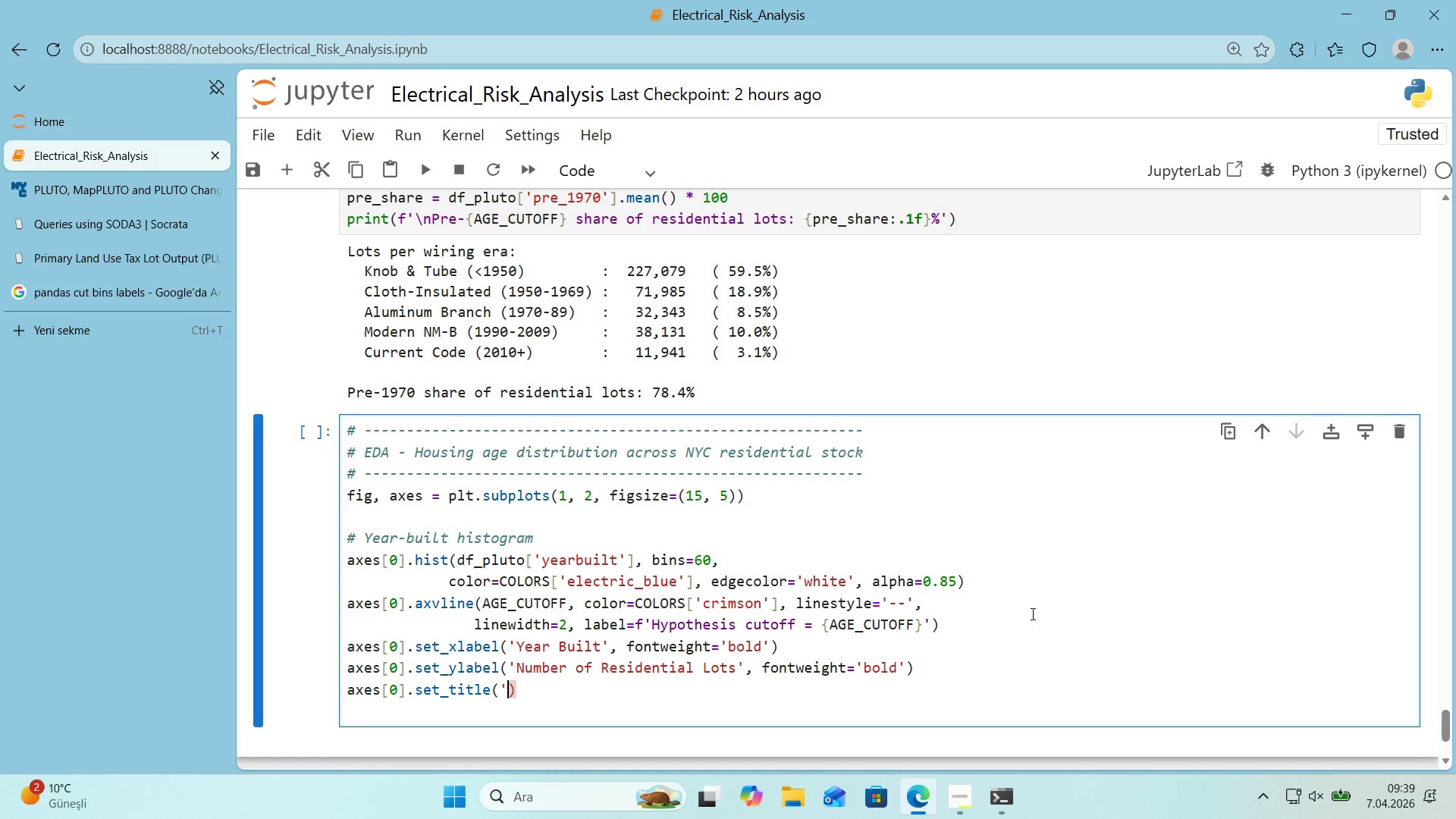 
 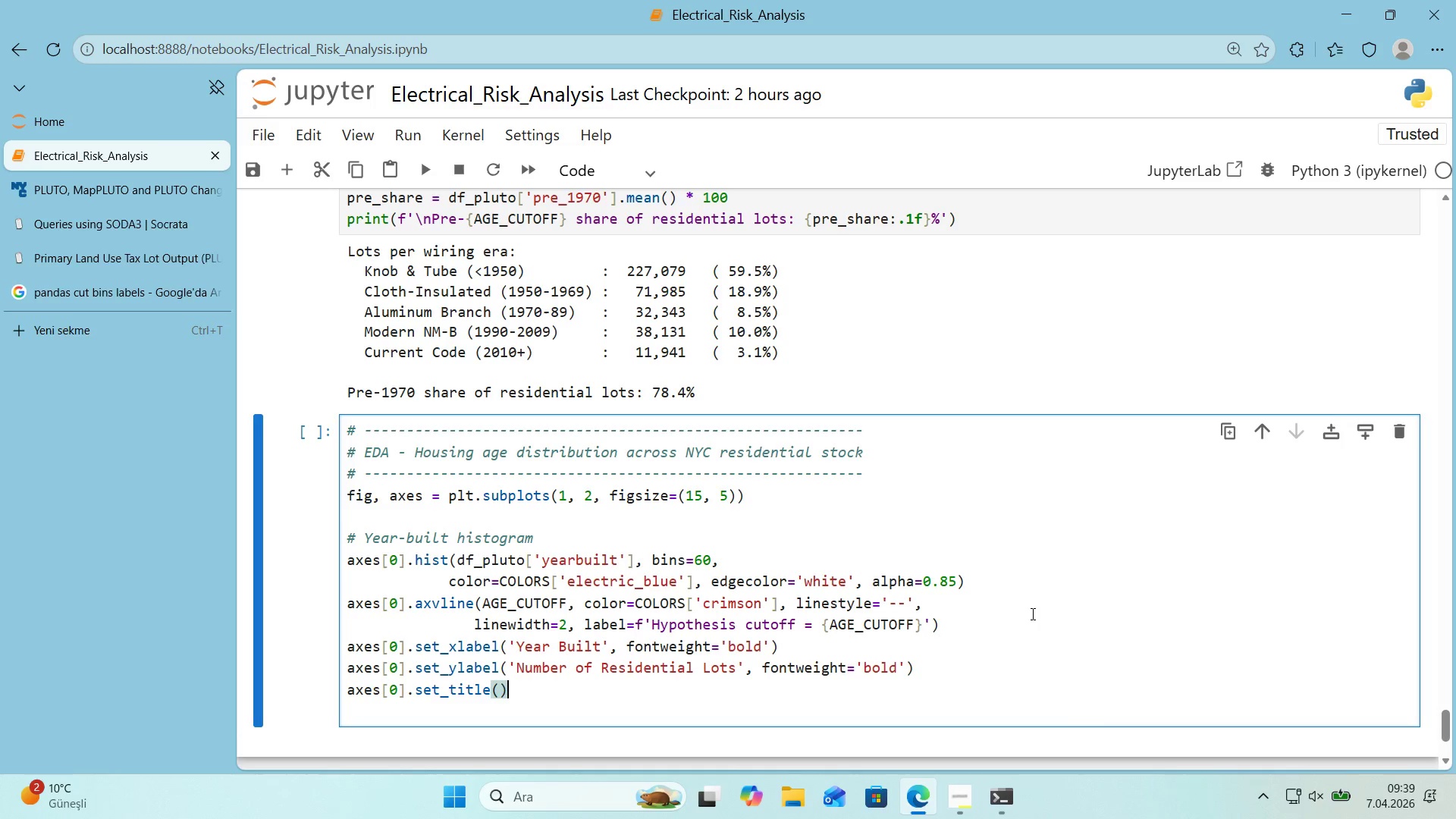 
key(ArrowLeft)
 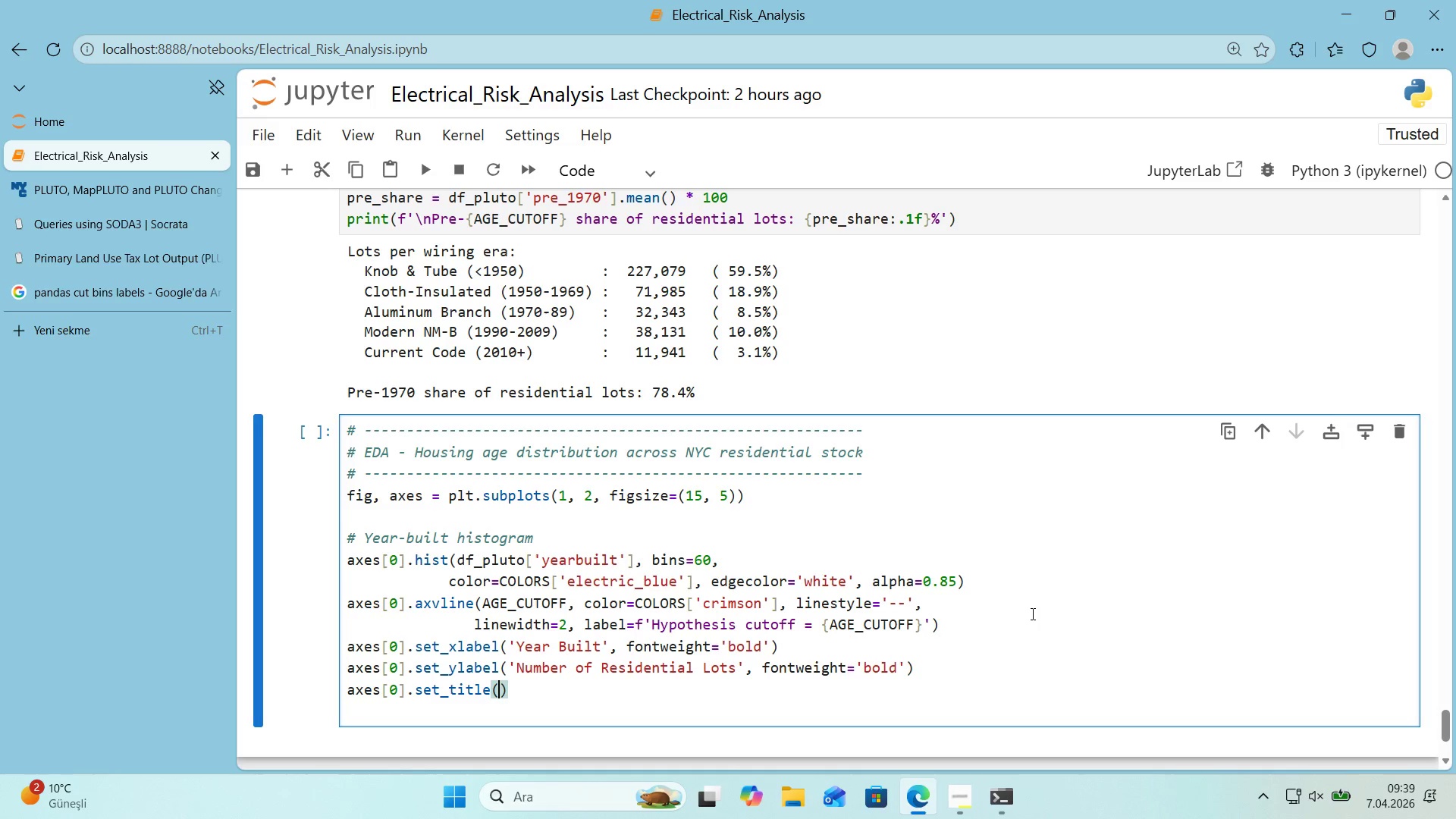 
type(@@)
 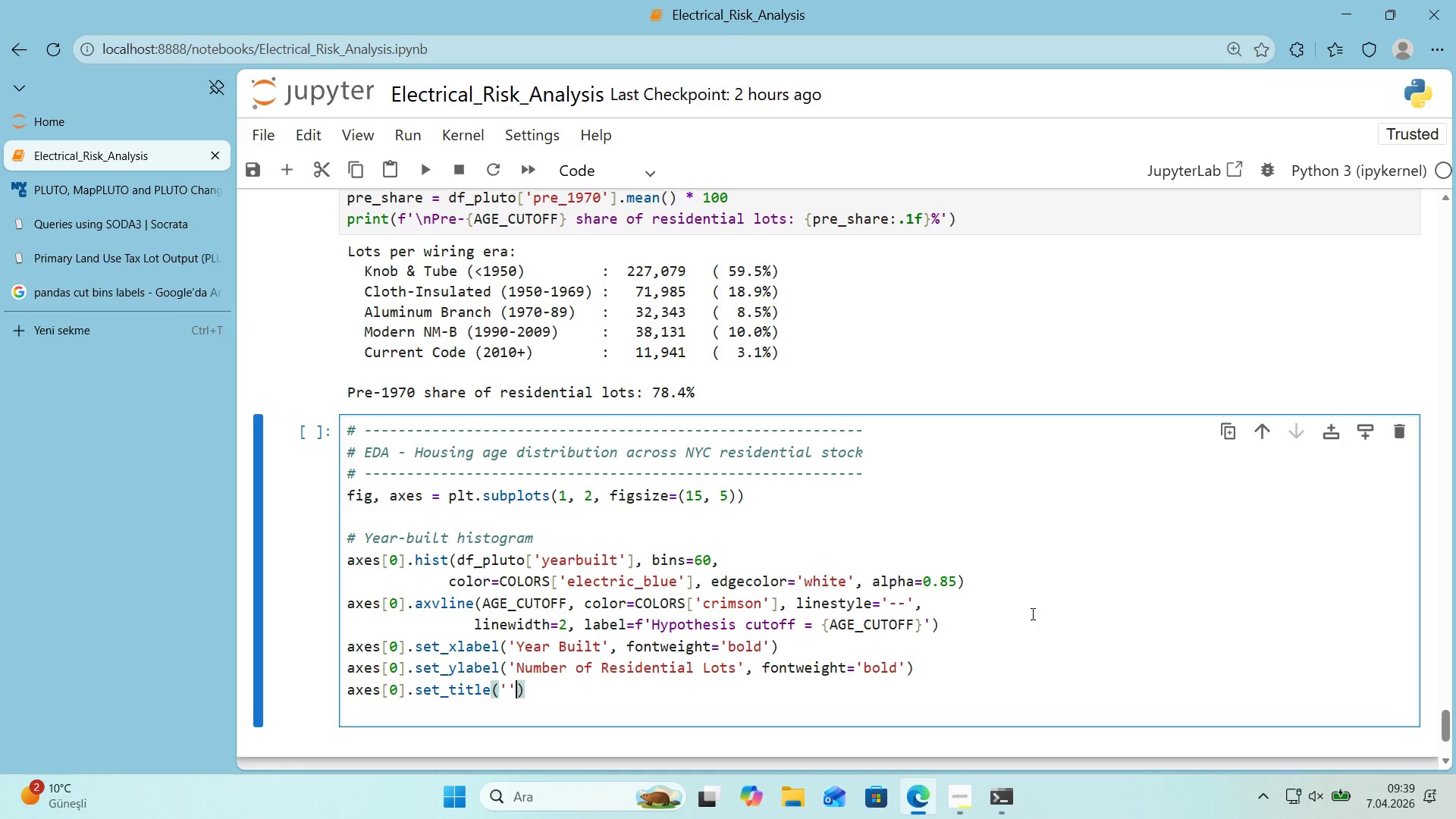 
key(ArrowLeft)
 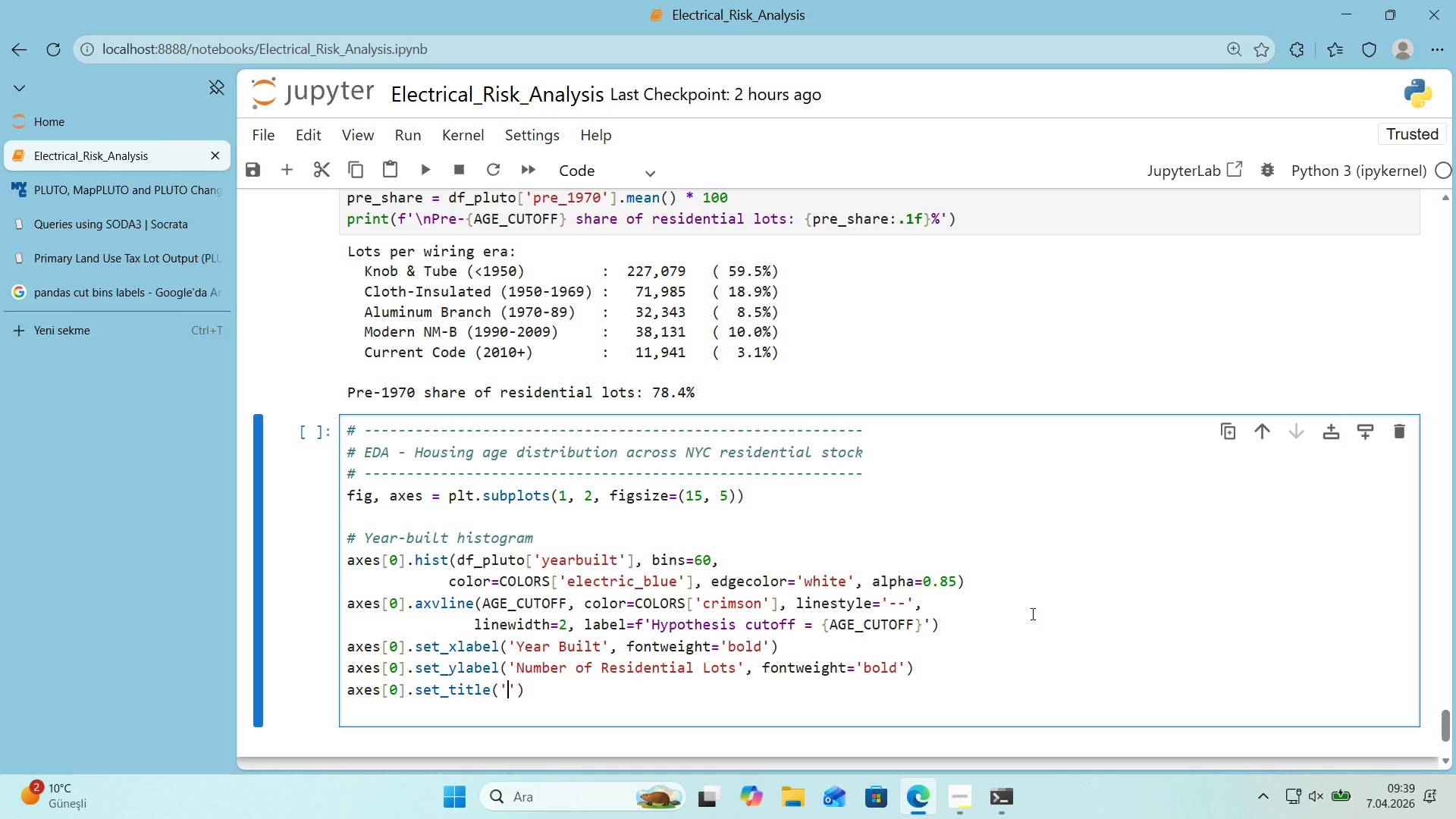 
type(NYC a)
key(Backspace)
type(Res'dent'al Sotc)
key(Backspace)
key(Backspace)
key(Backspace)
type(tock - Year Bu'lt D'str'but'on)
 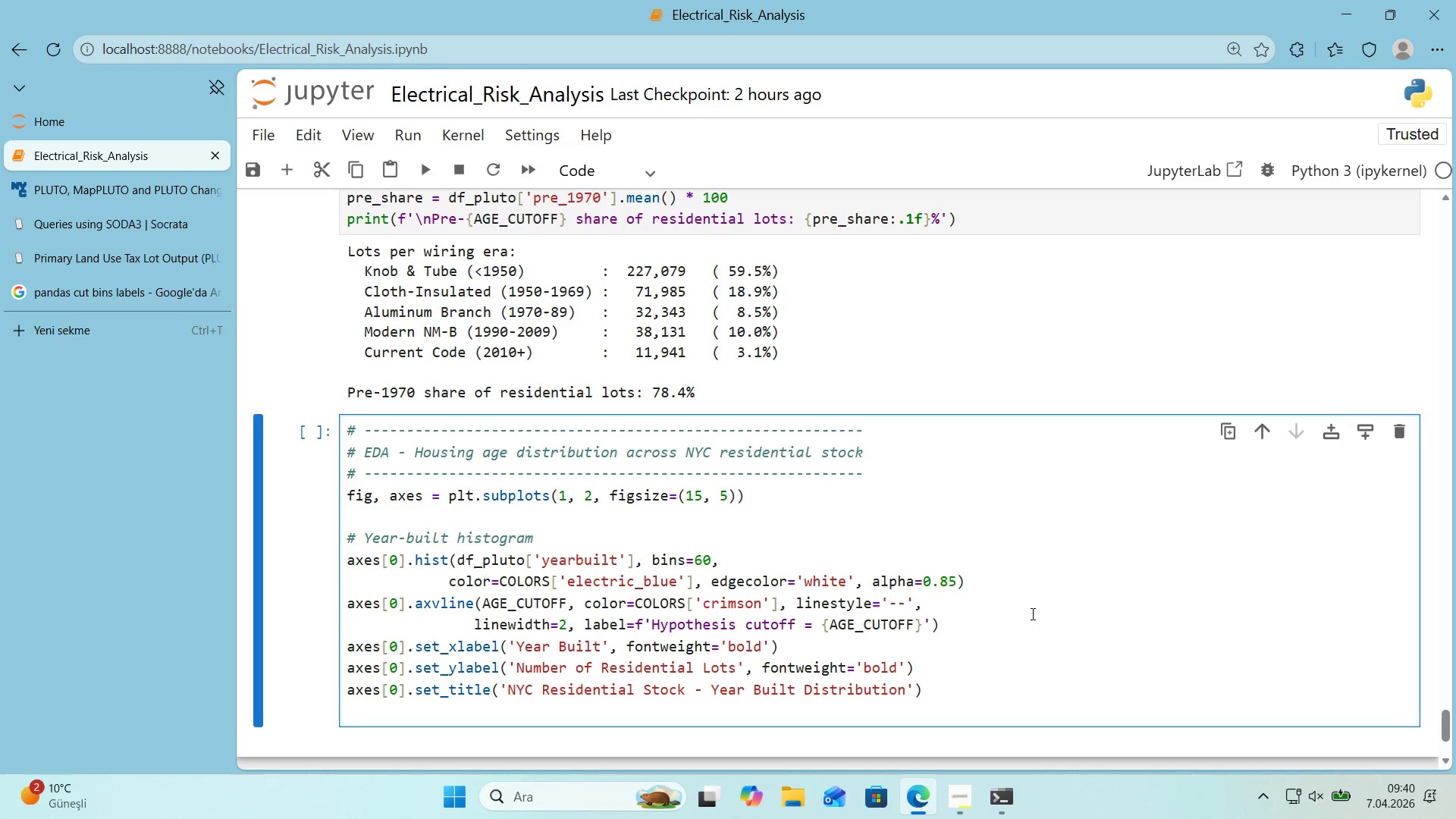 
key(ArrowRight)
 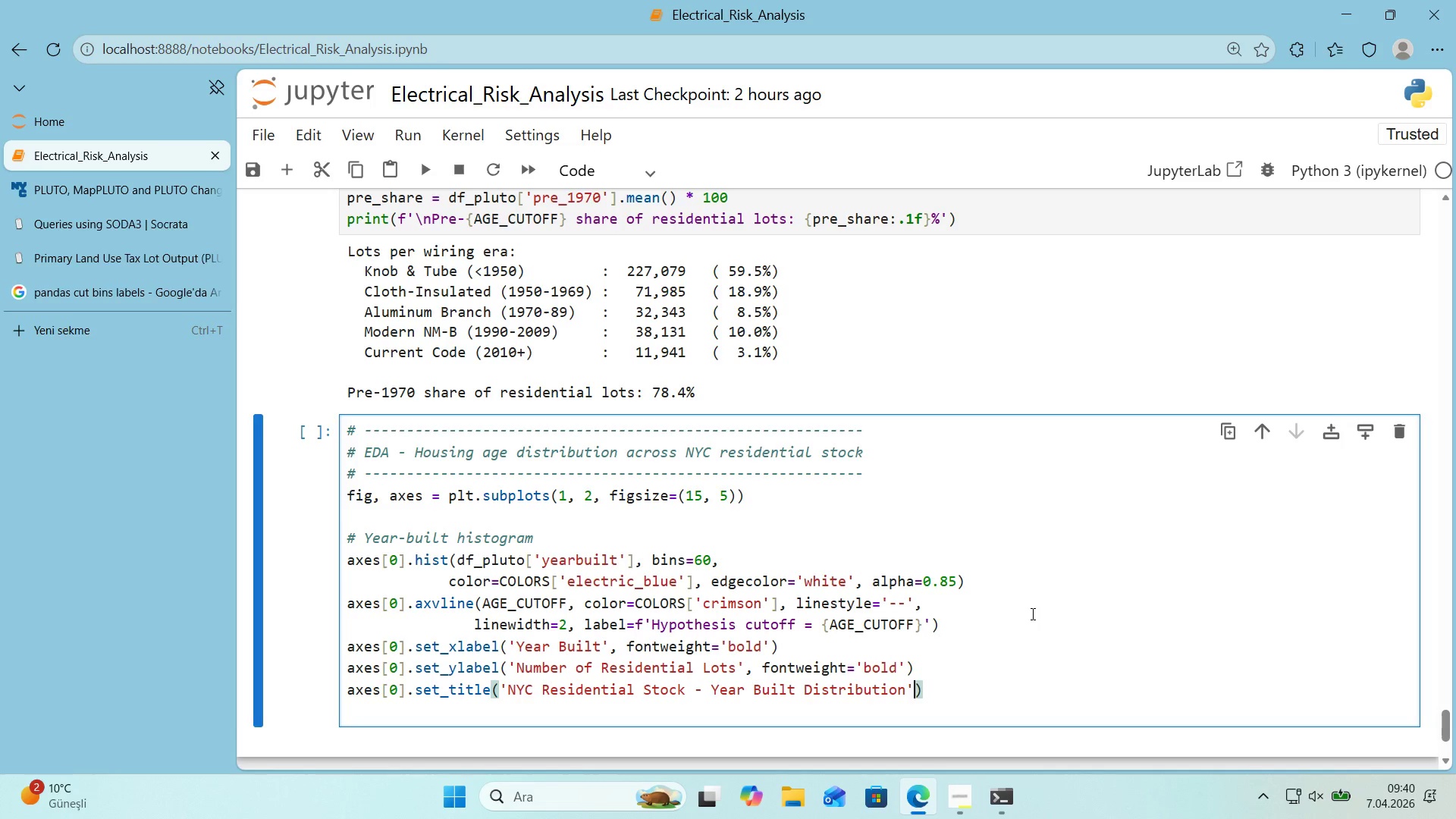 
key(Comma)
 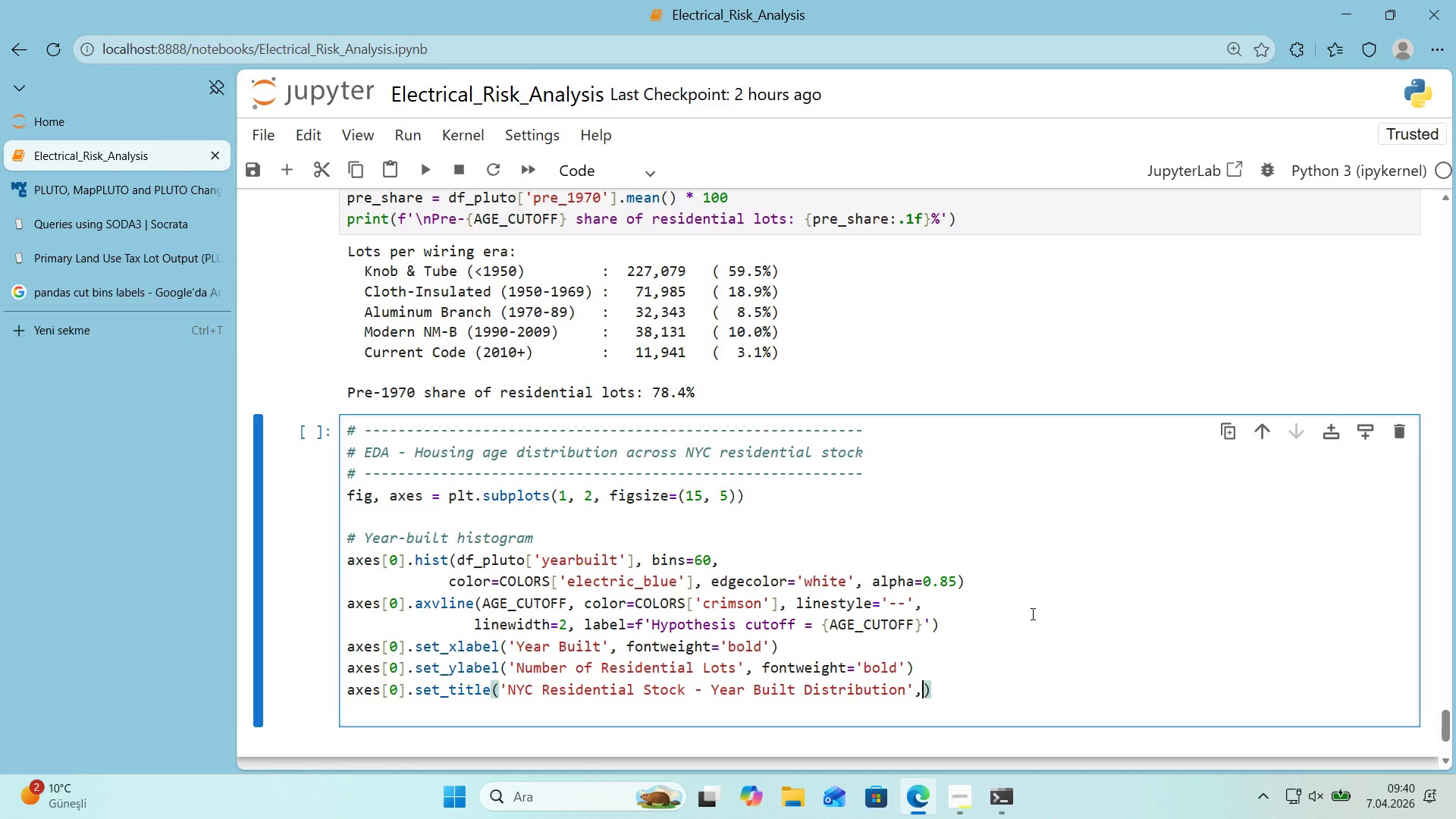 
key(Space)
 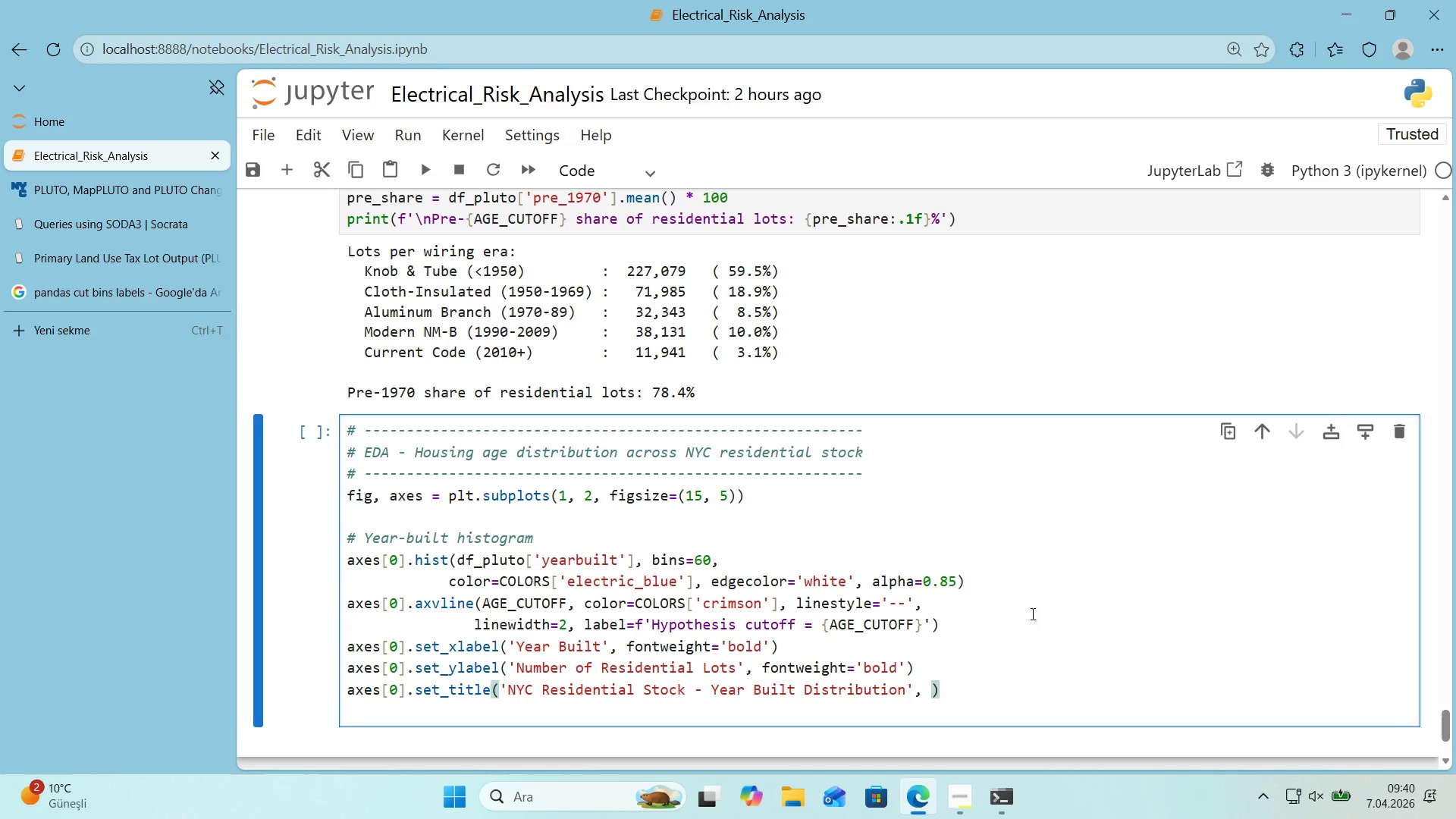 
key(Backspace)
 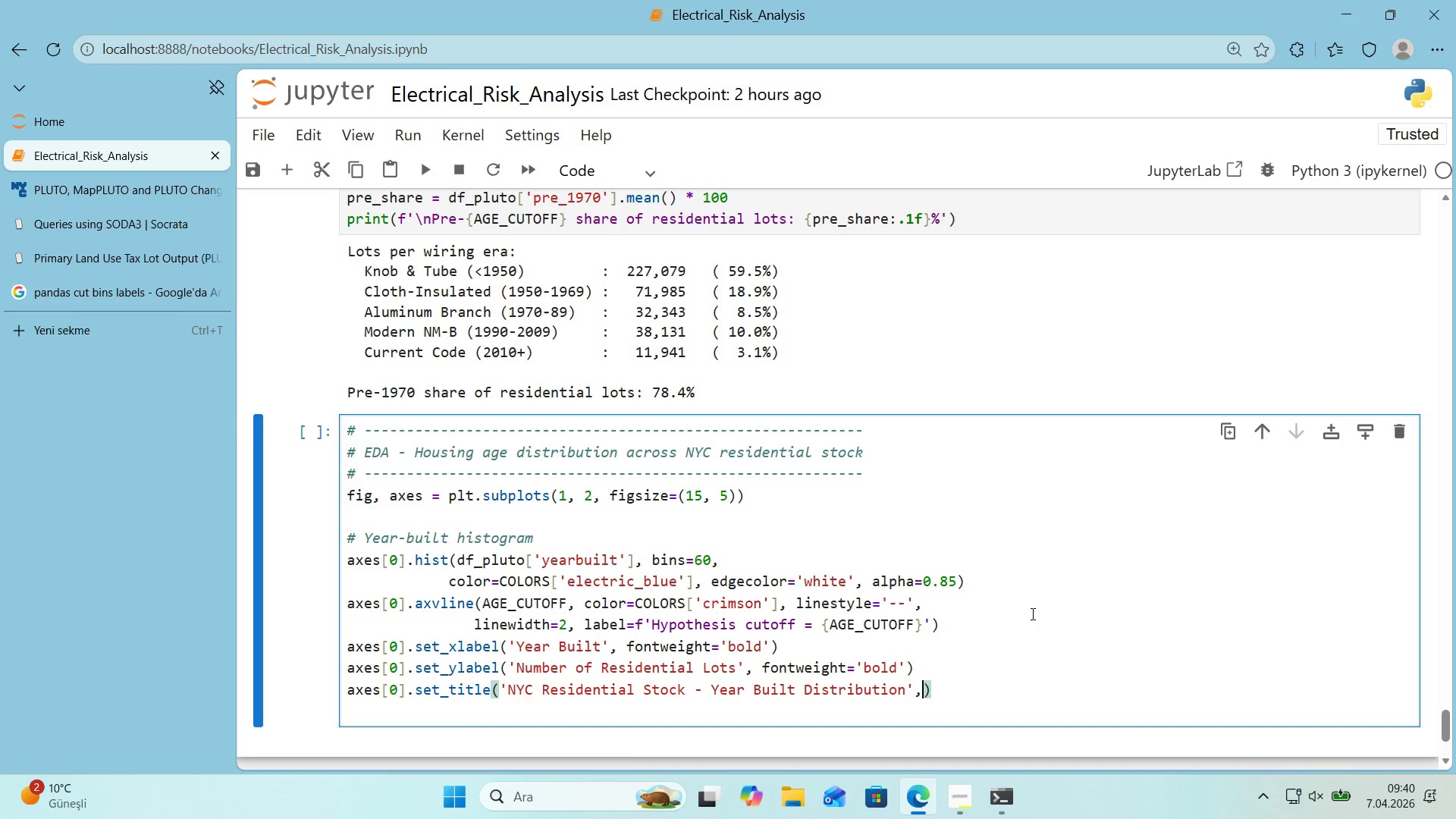 
key(Enter)
 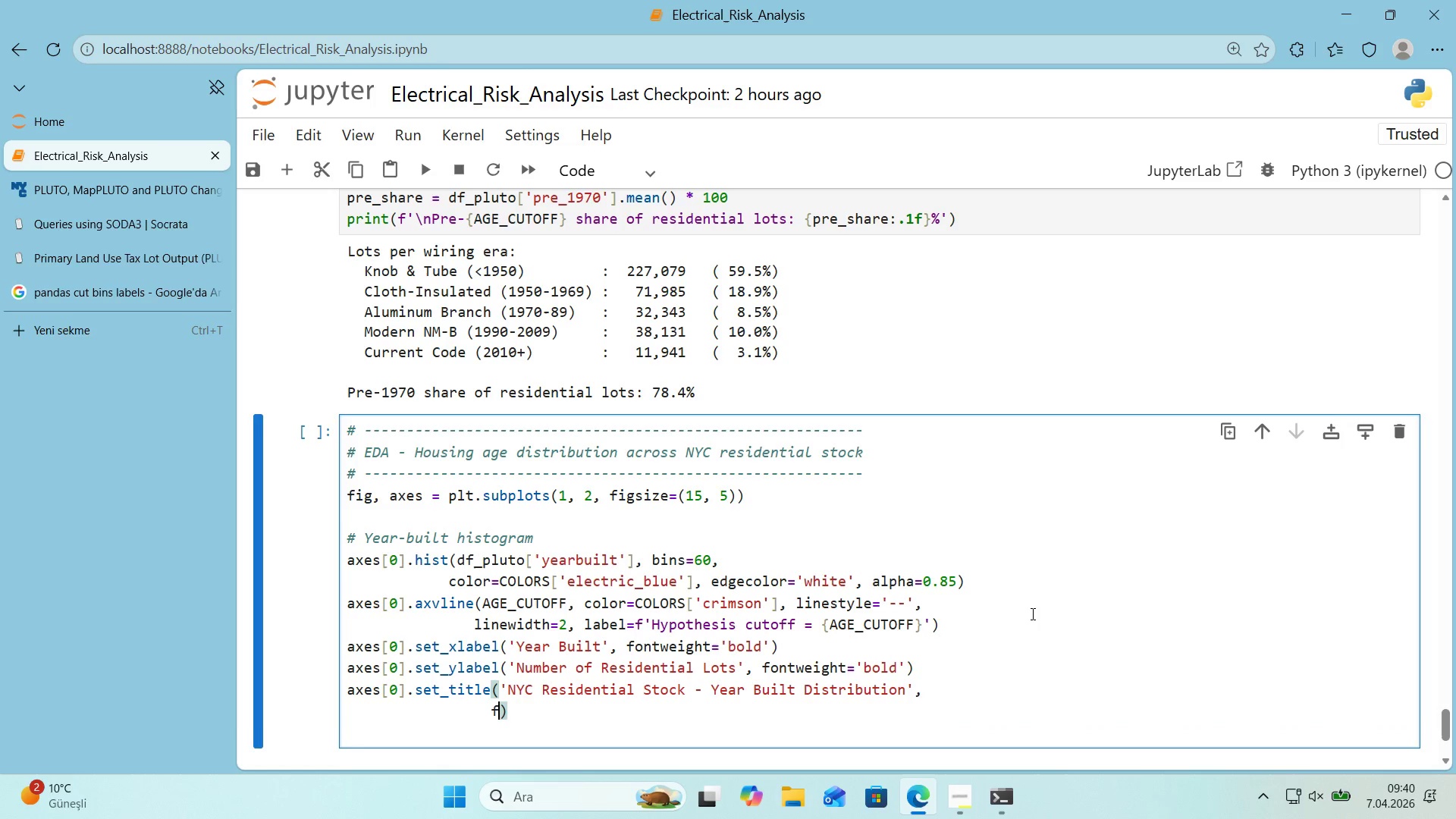 
type(fontwe'ght)@@)
 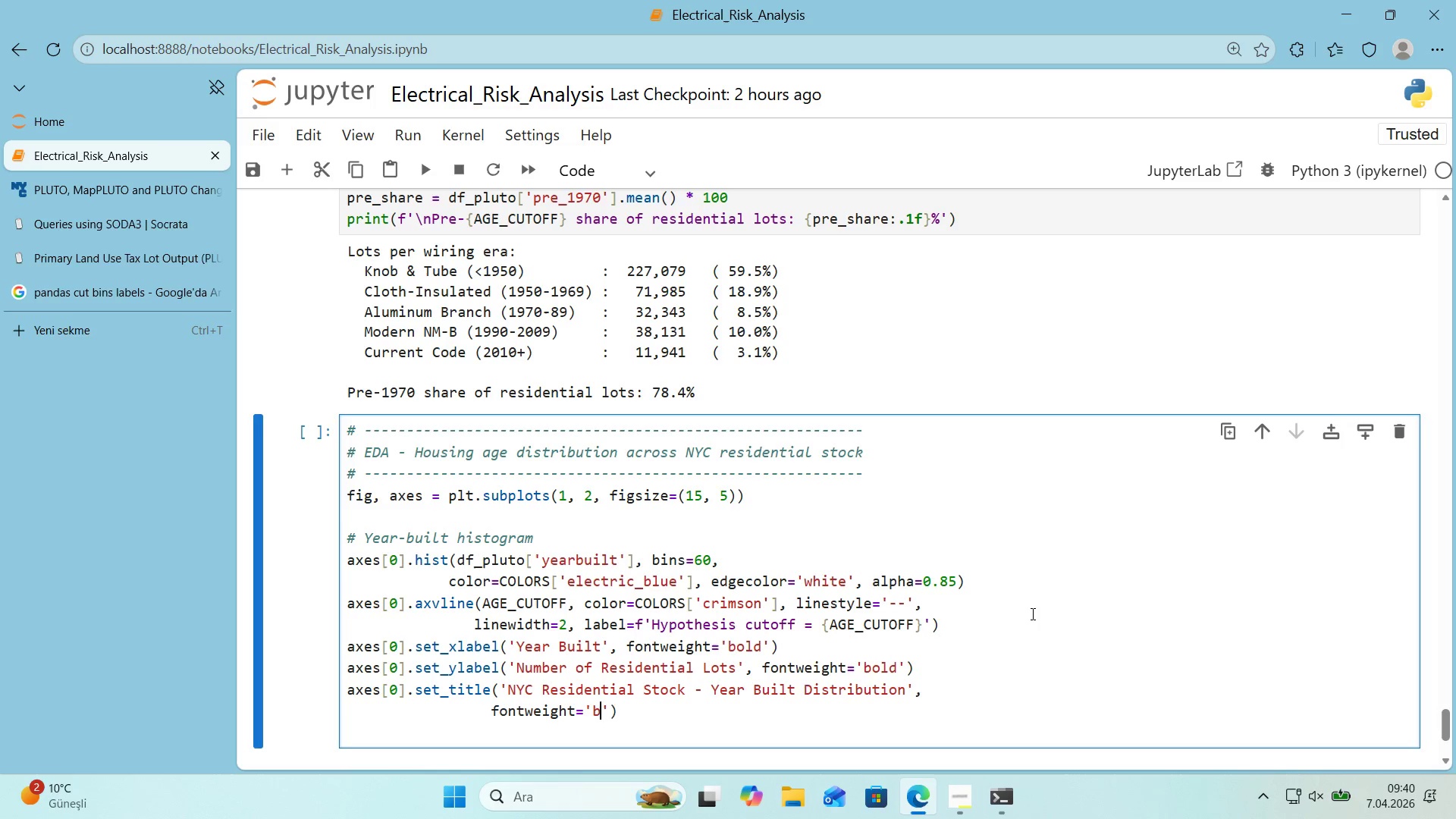 
 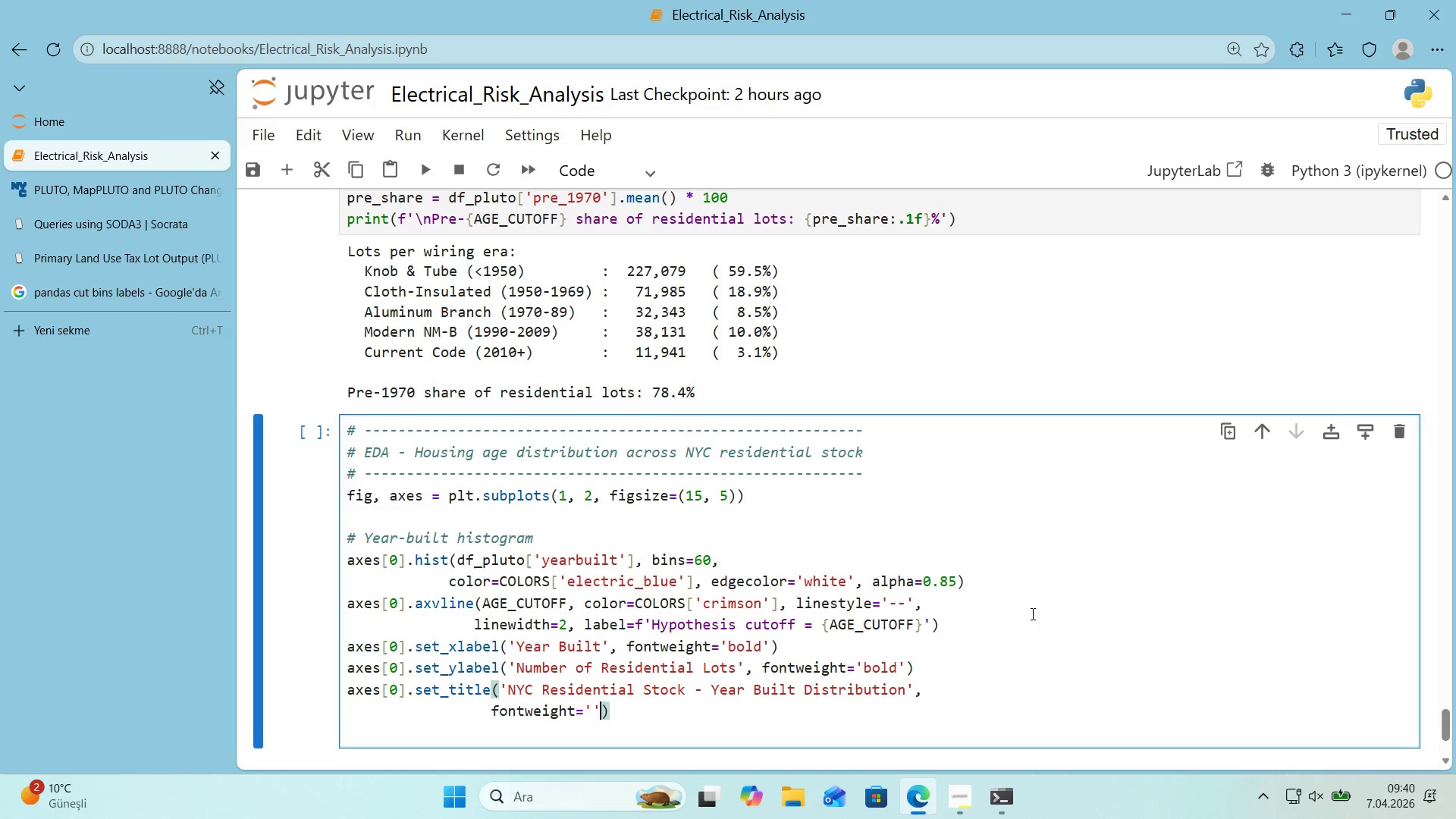 
key(ArrowLeft)
 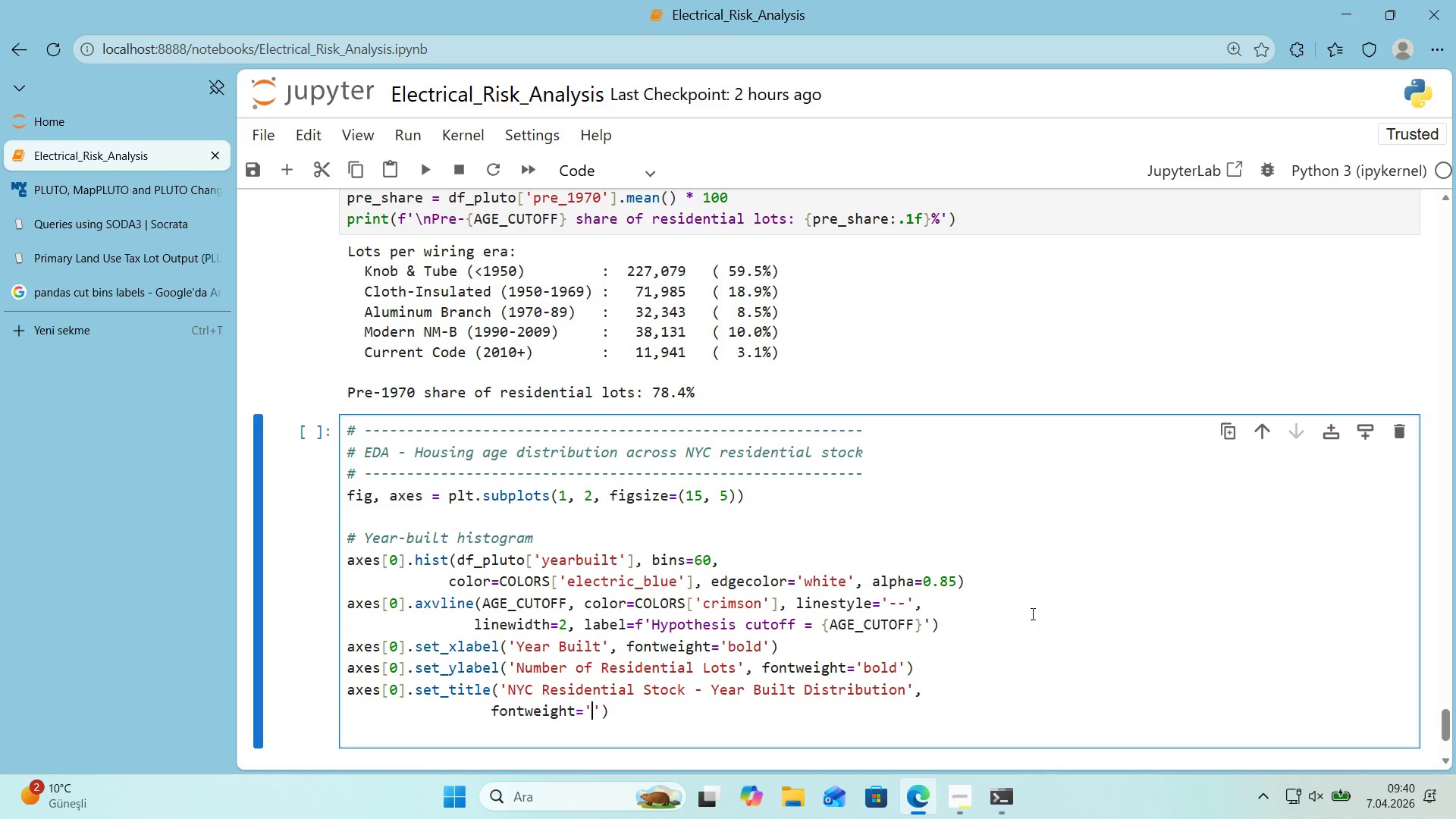 
type(bold)
 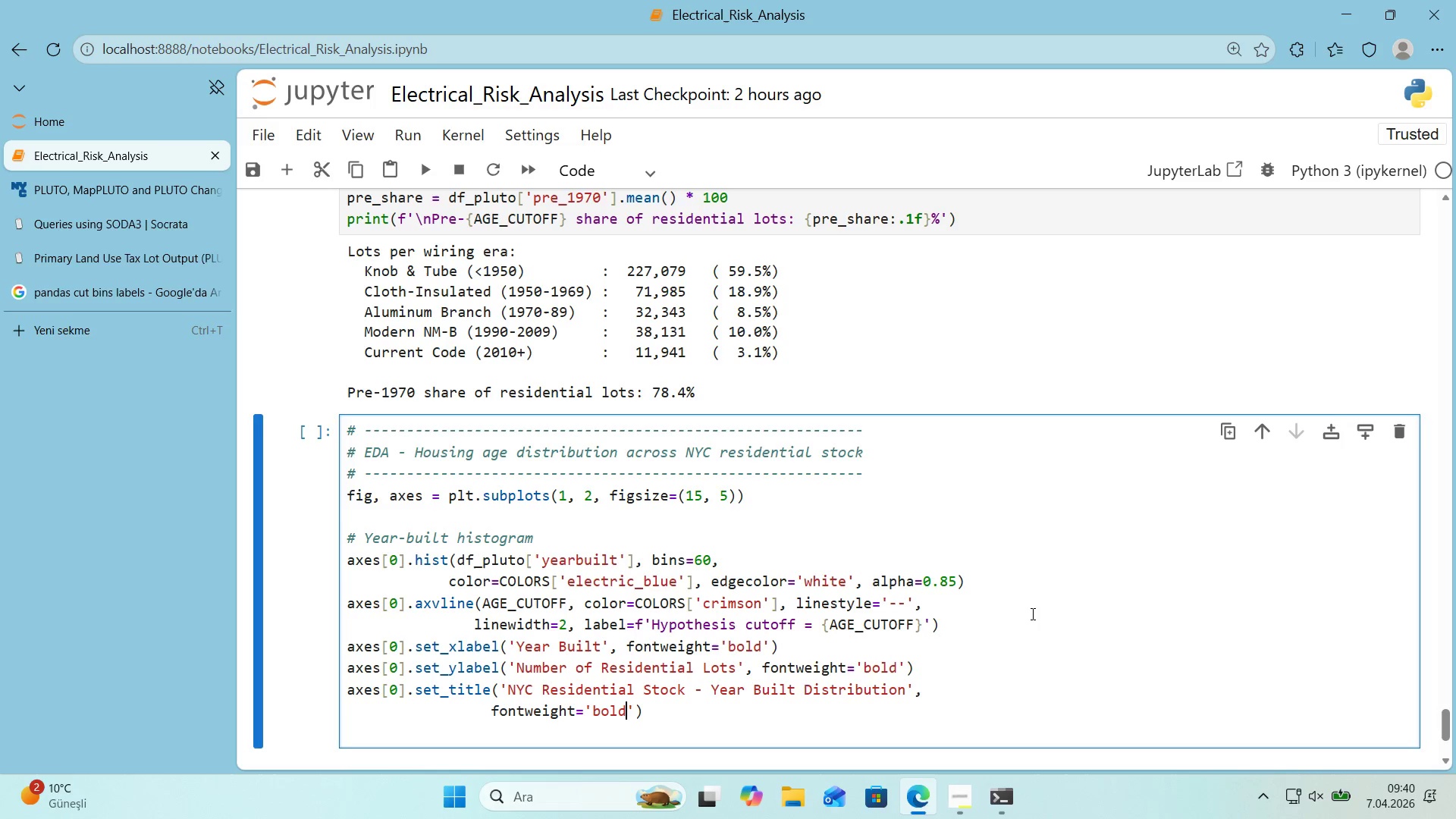 
key(ArrowRight)
 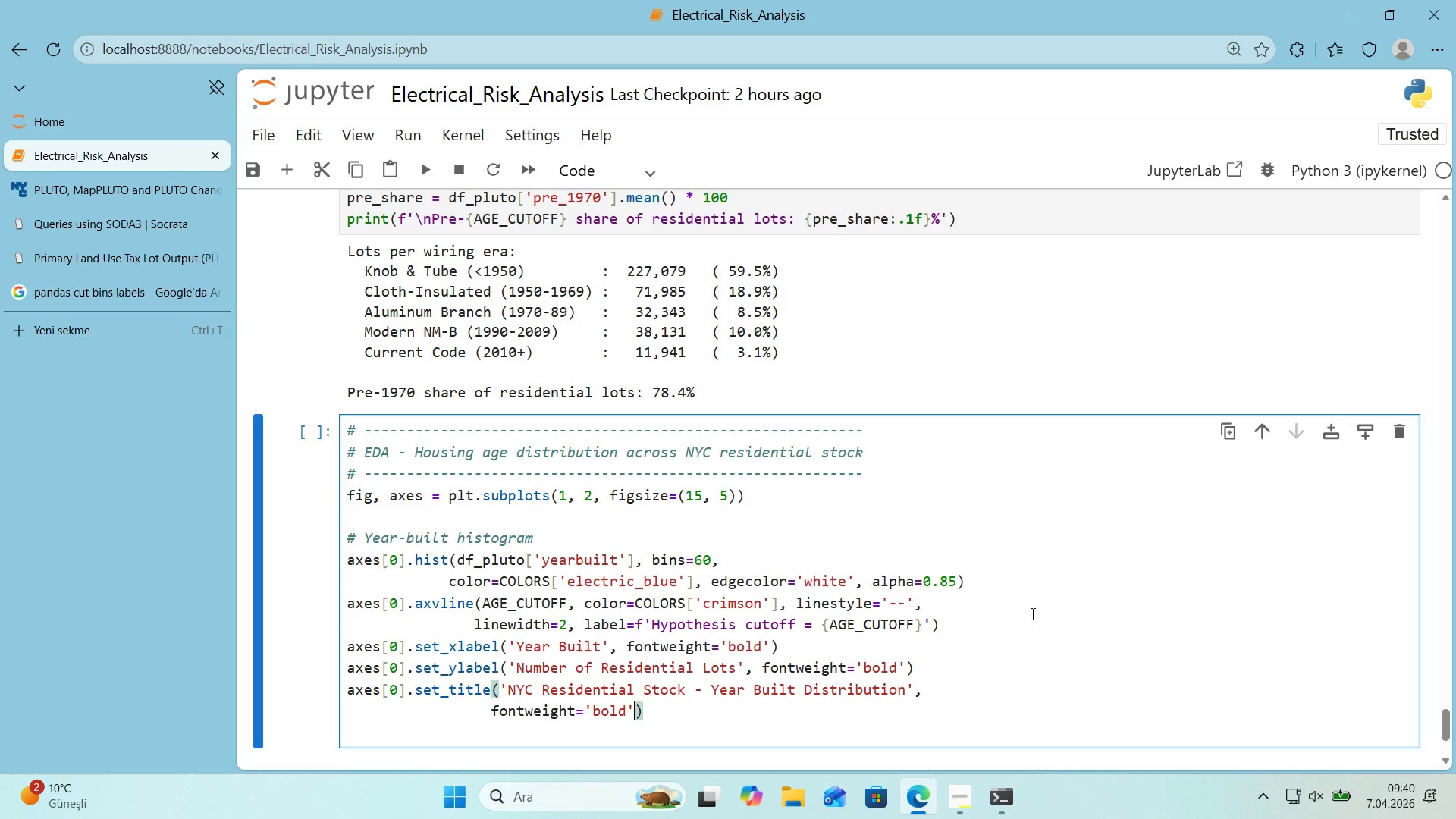 
key(ArrowRight)
 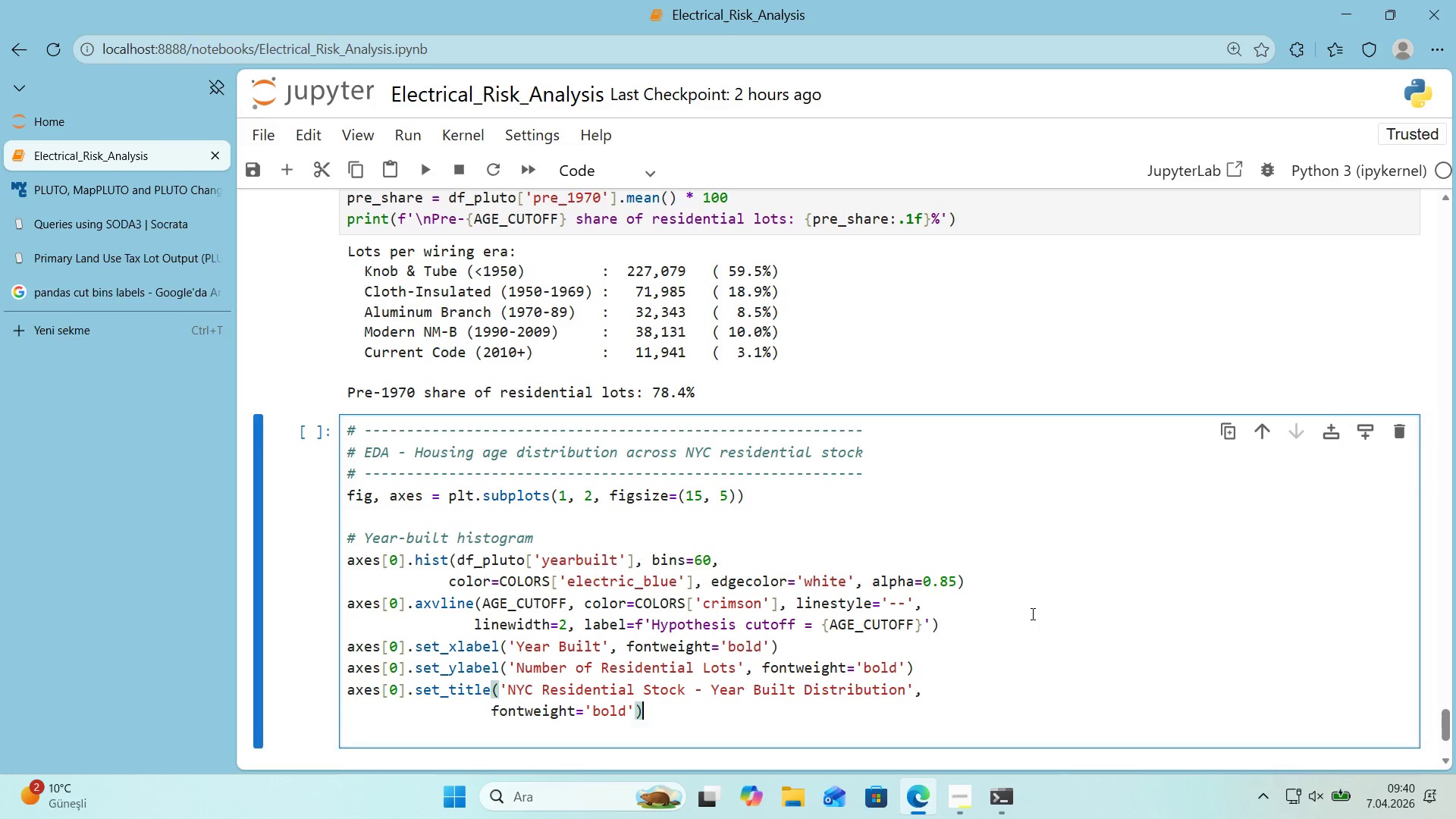 
key(Enter)
 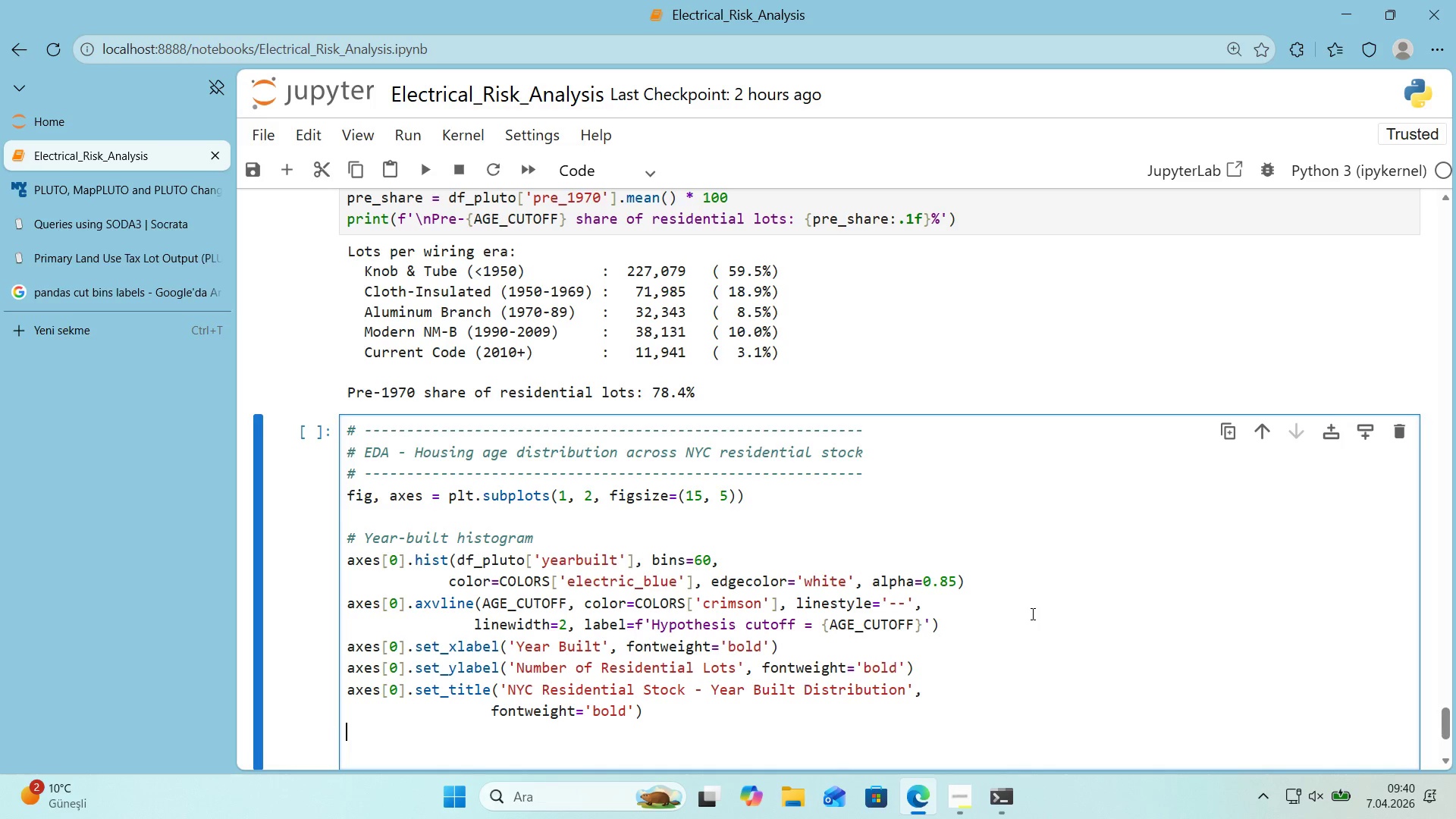 
type(axes)
 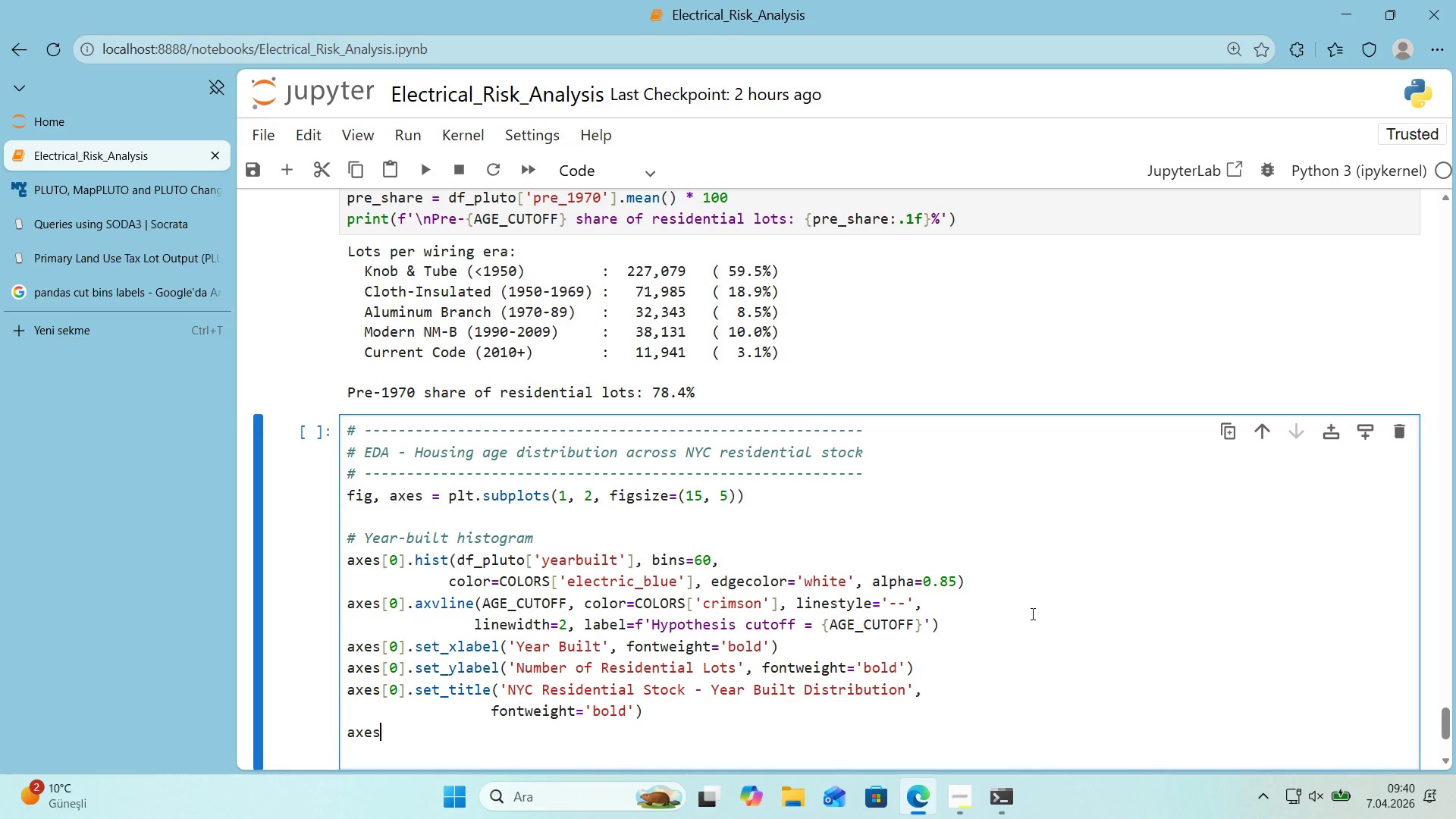 
key(Alt+Control+8)
 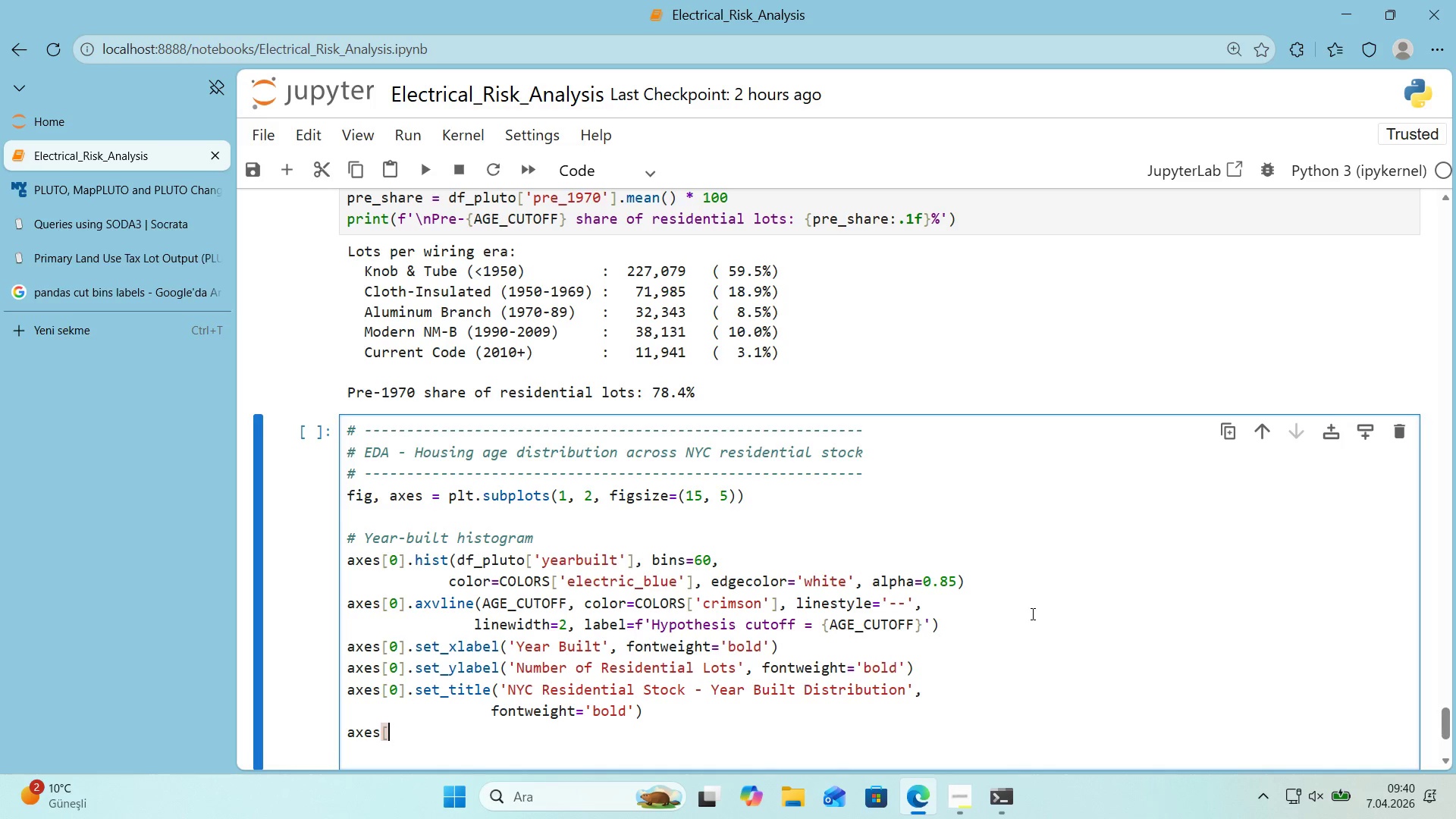 
key(Alt+Control+9)
 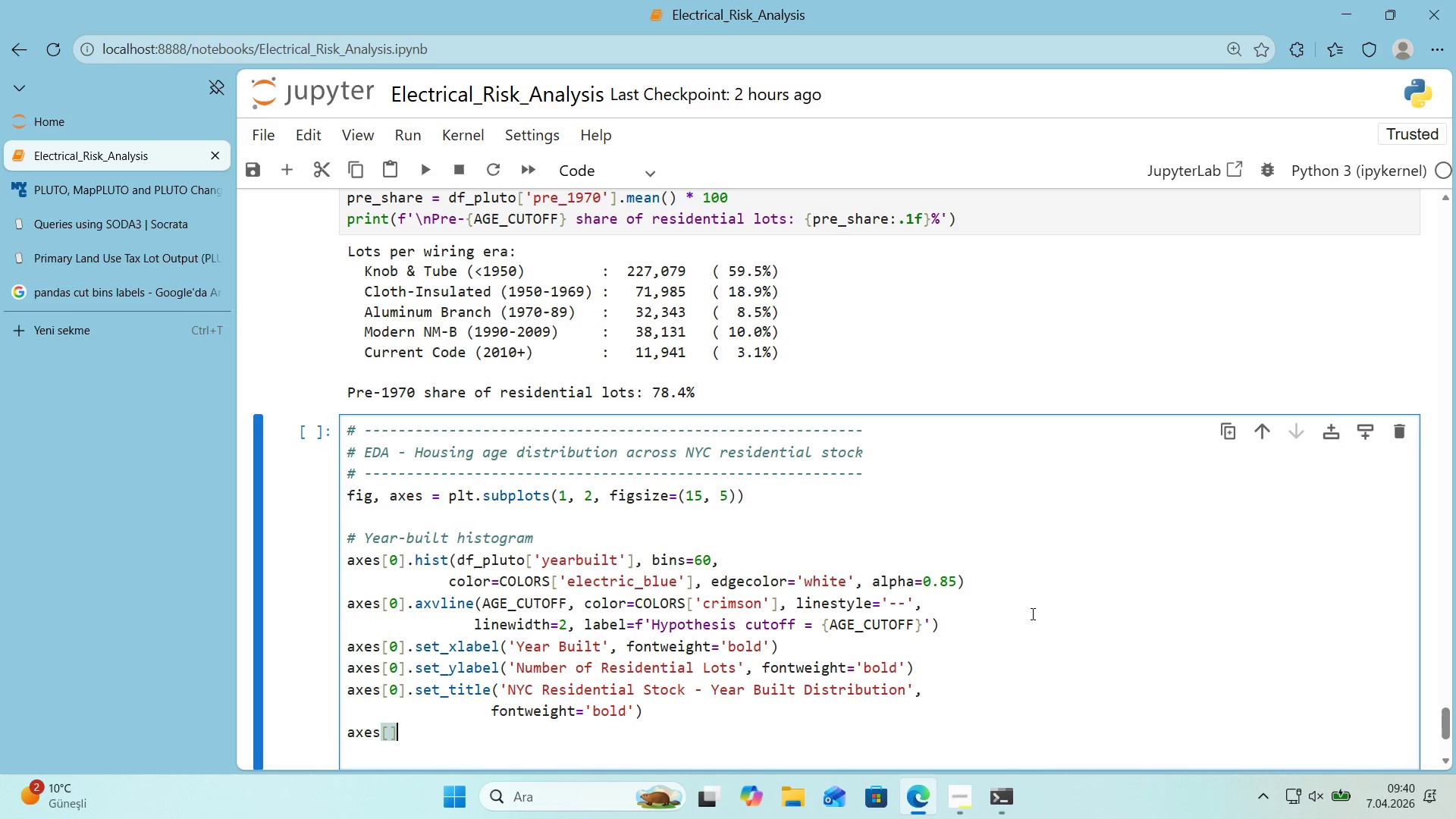 
key(ArrowLeft)
 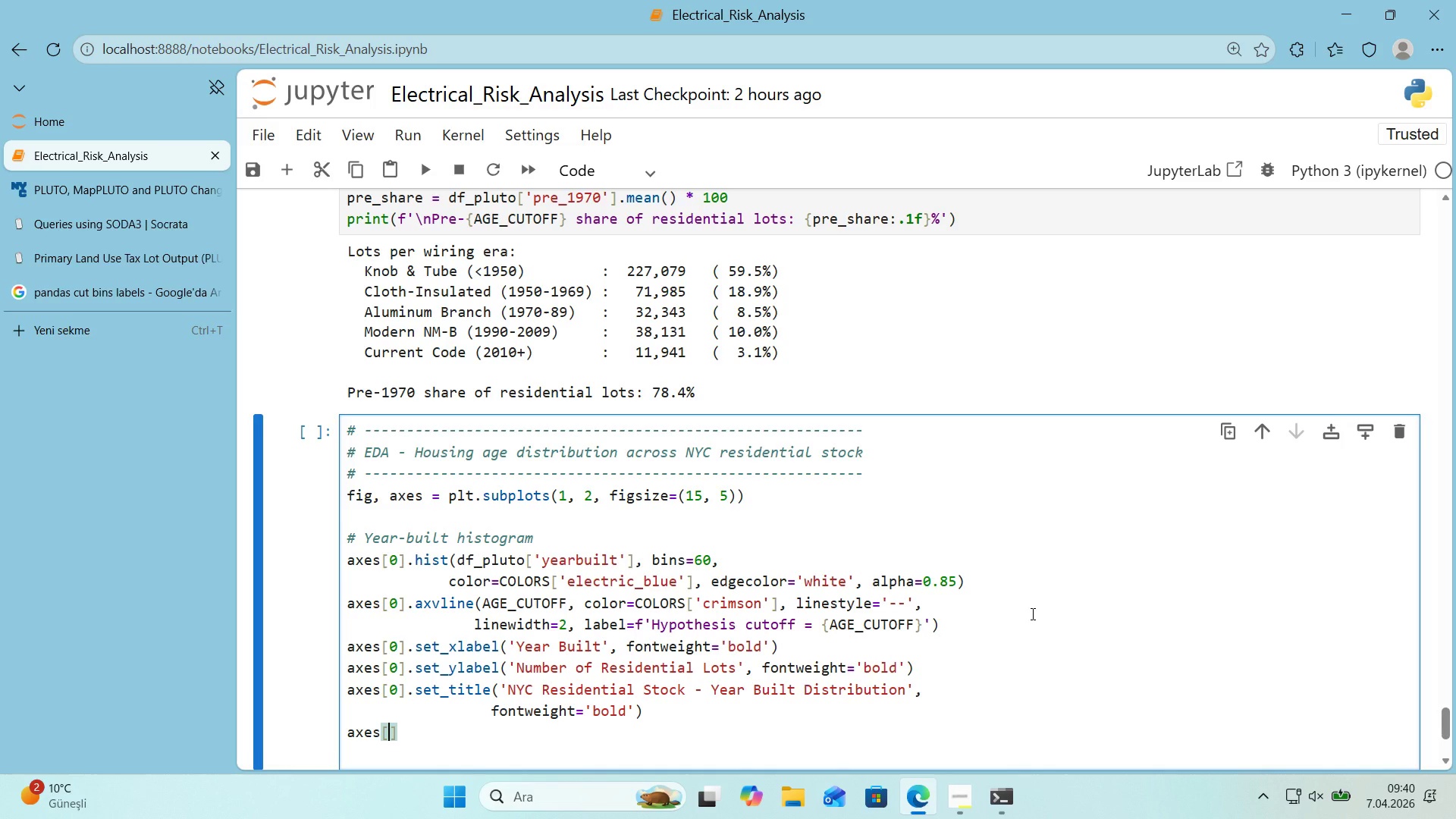 
key(Numpad0)
 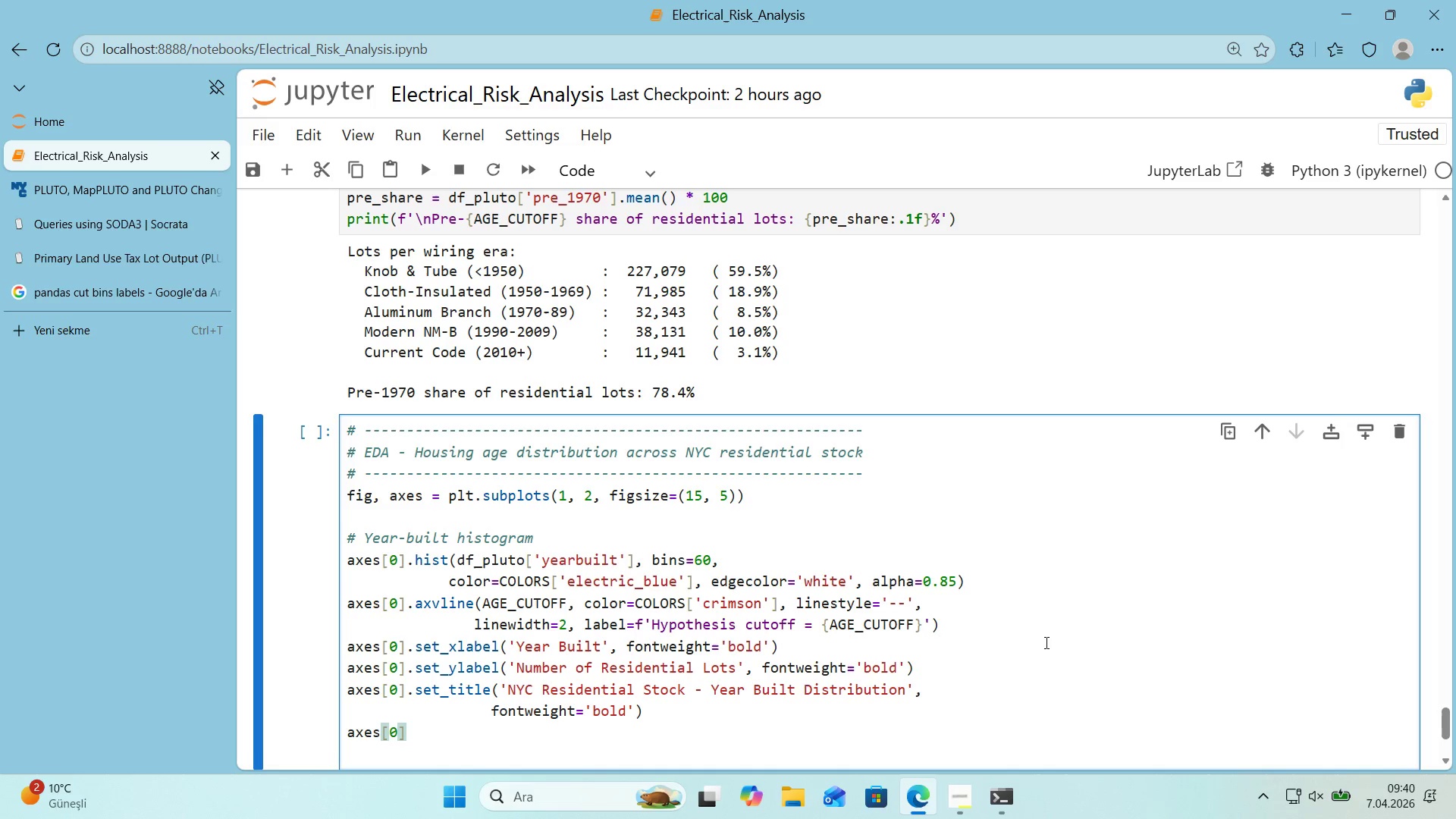 
left_click([1037, 650])
 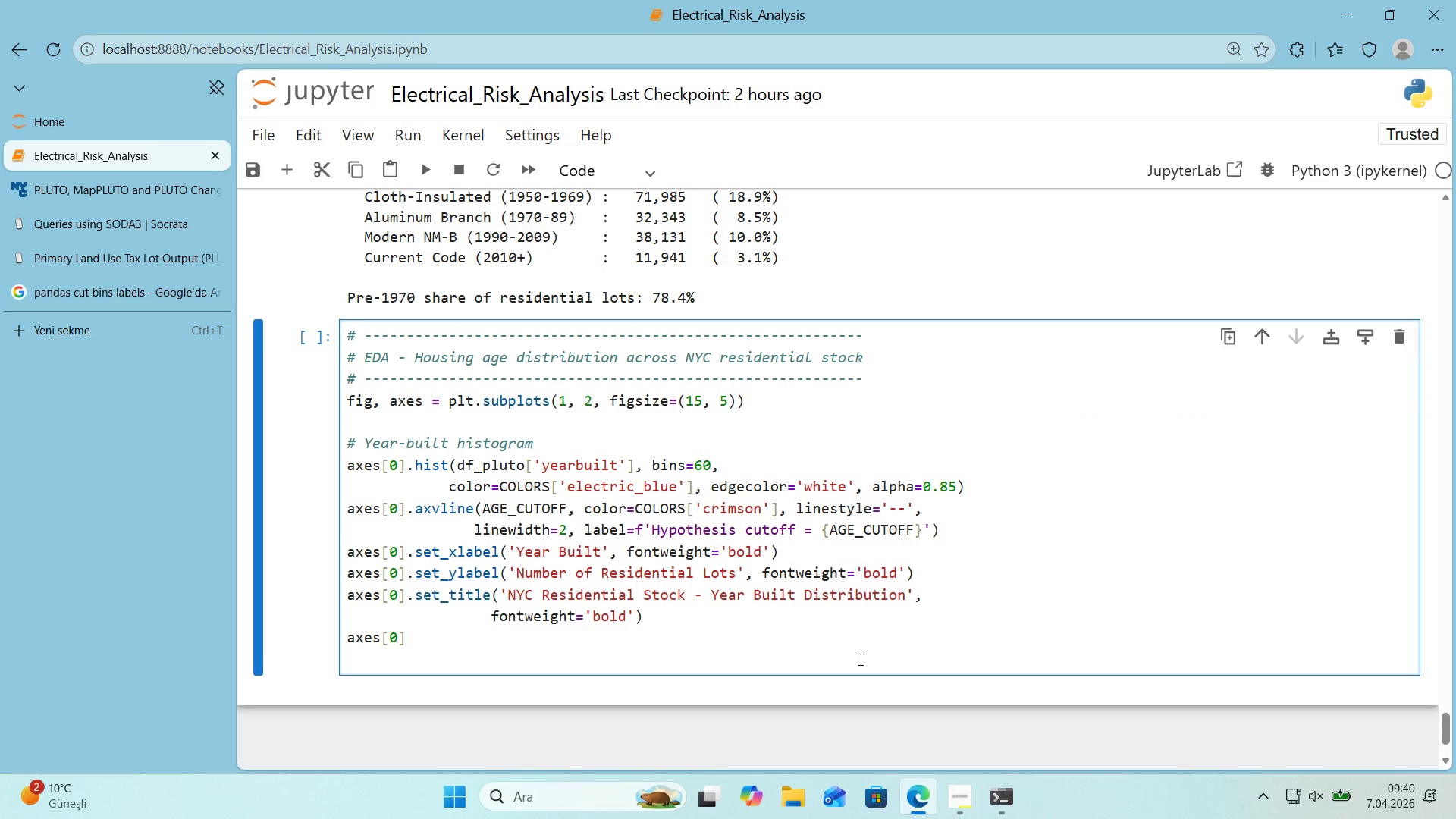 
scroll: coordinate [1037, 648], scroll_direction: down, amount: 1.0
 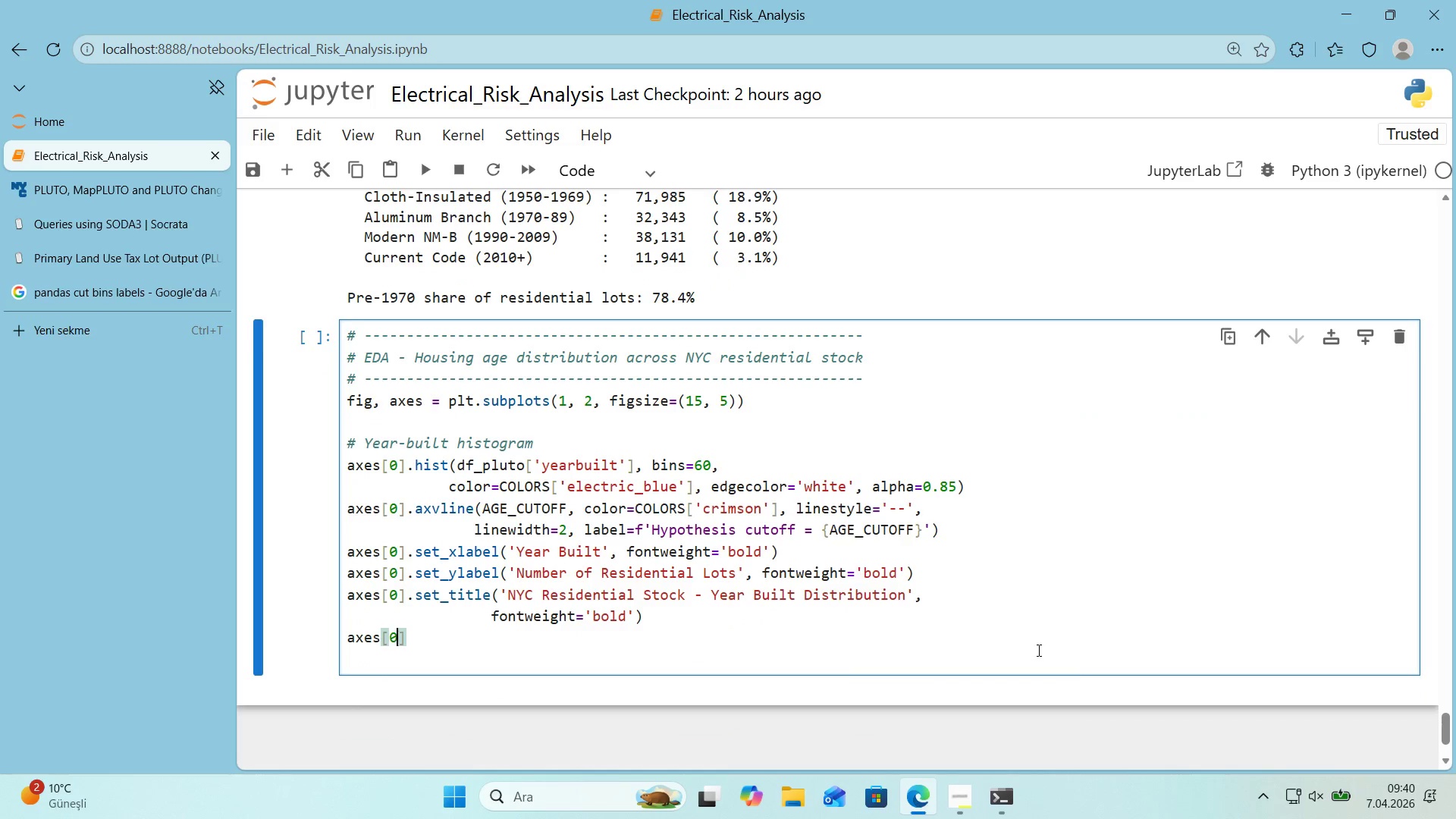 
double_click([864, 642])
 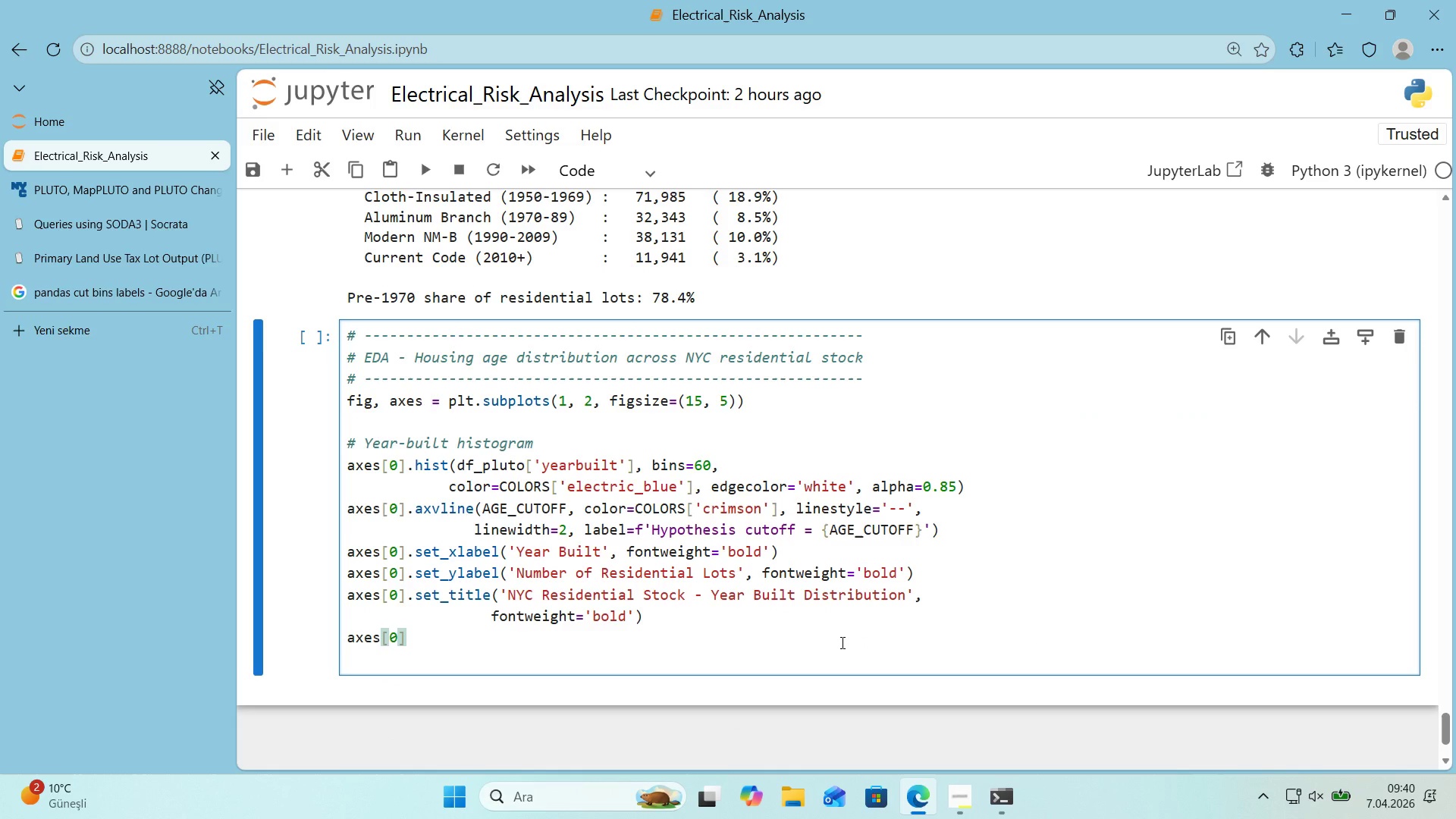 
type(.legend*()
 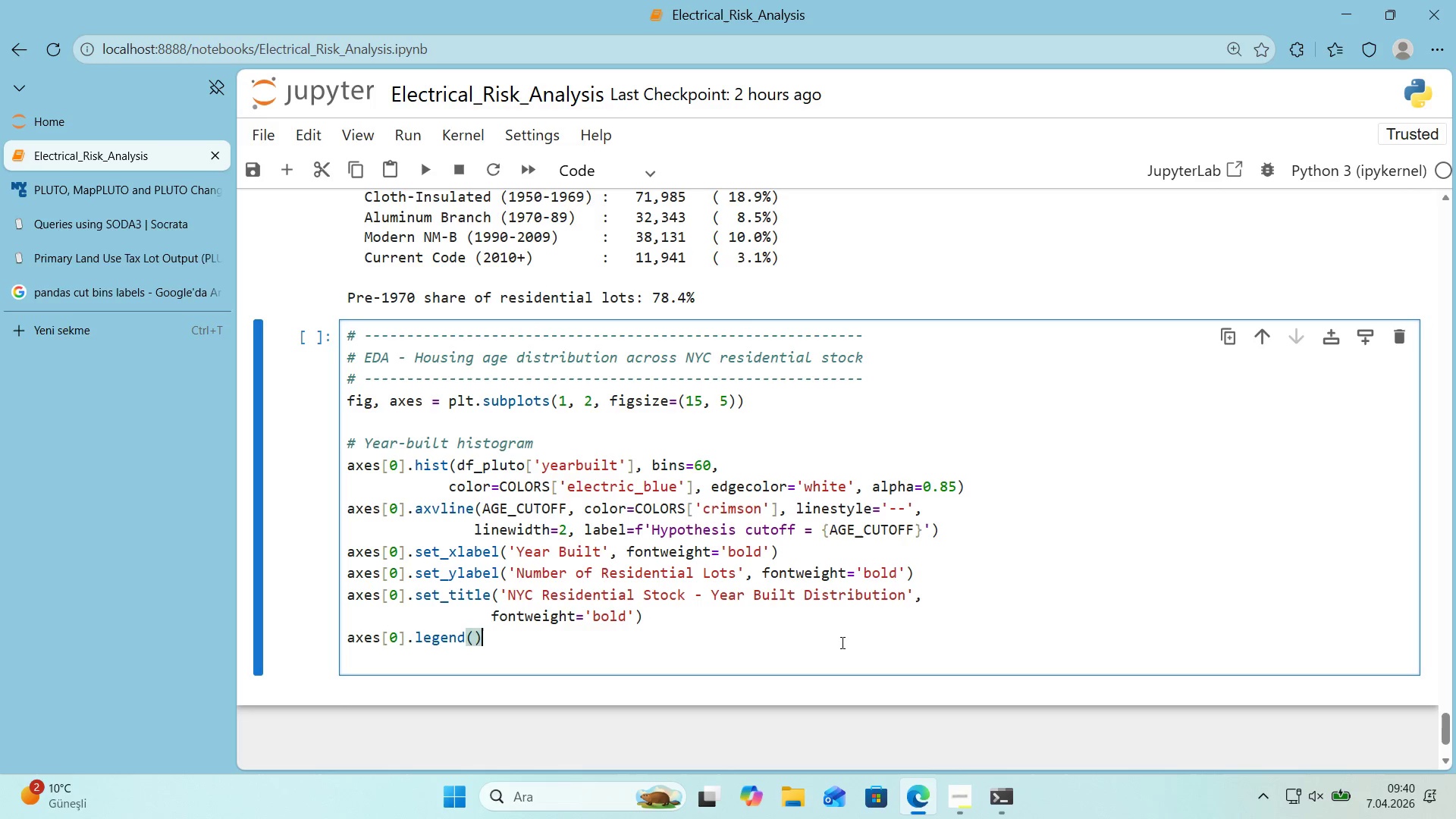 
key(ArrowDown)
 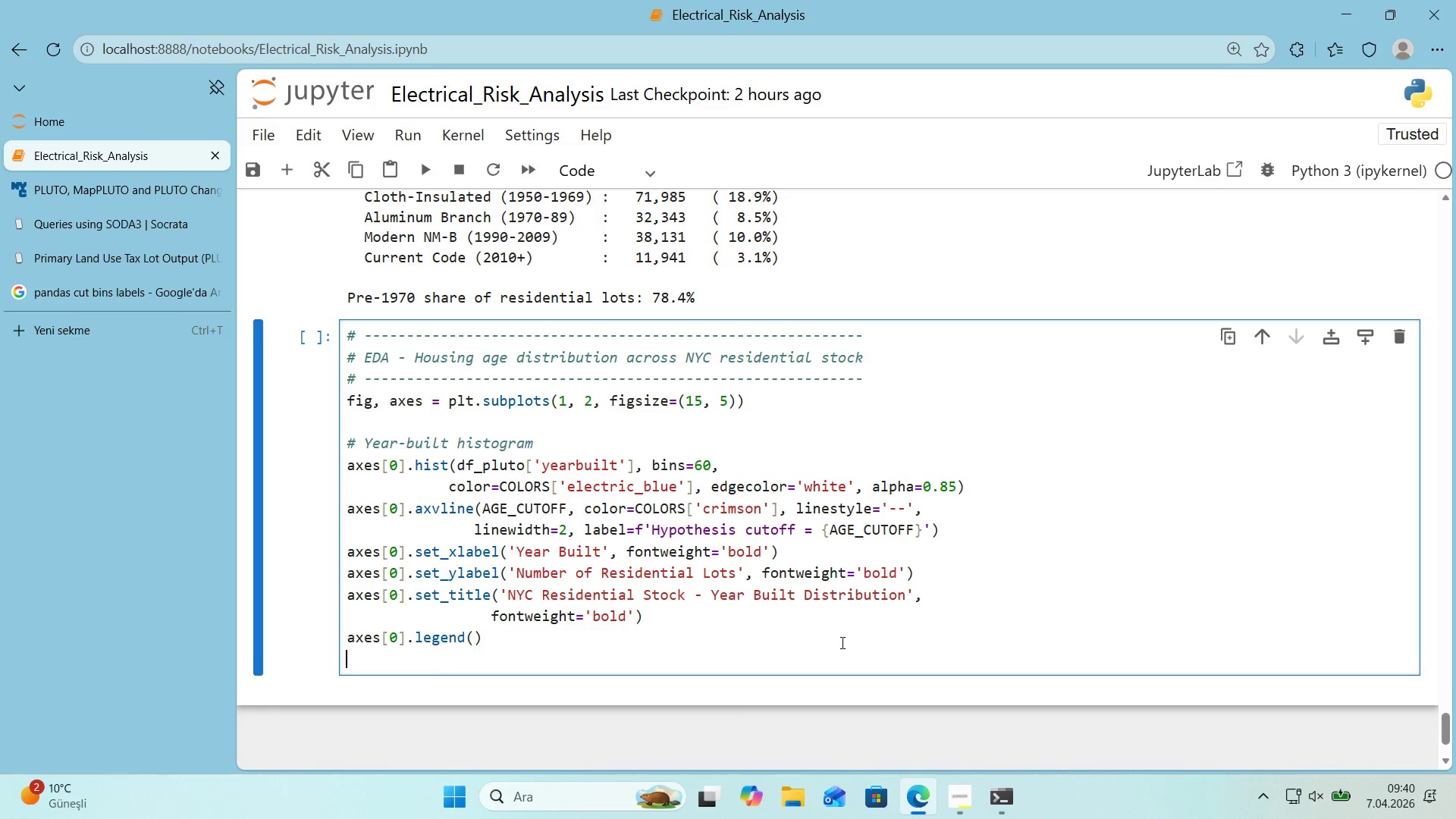 
key(Backspace)
 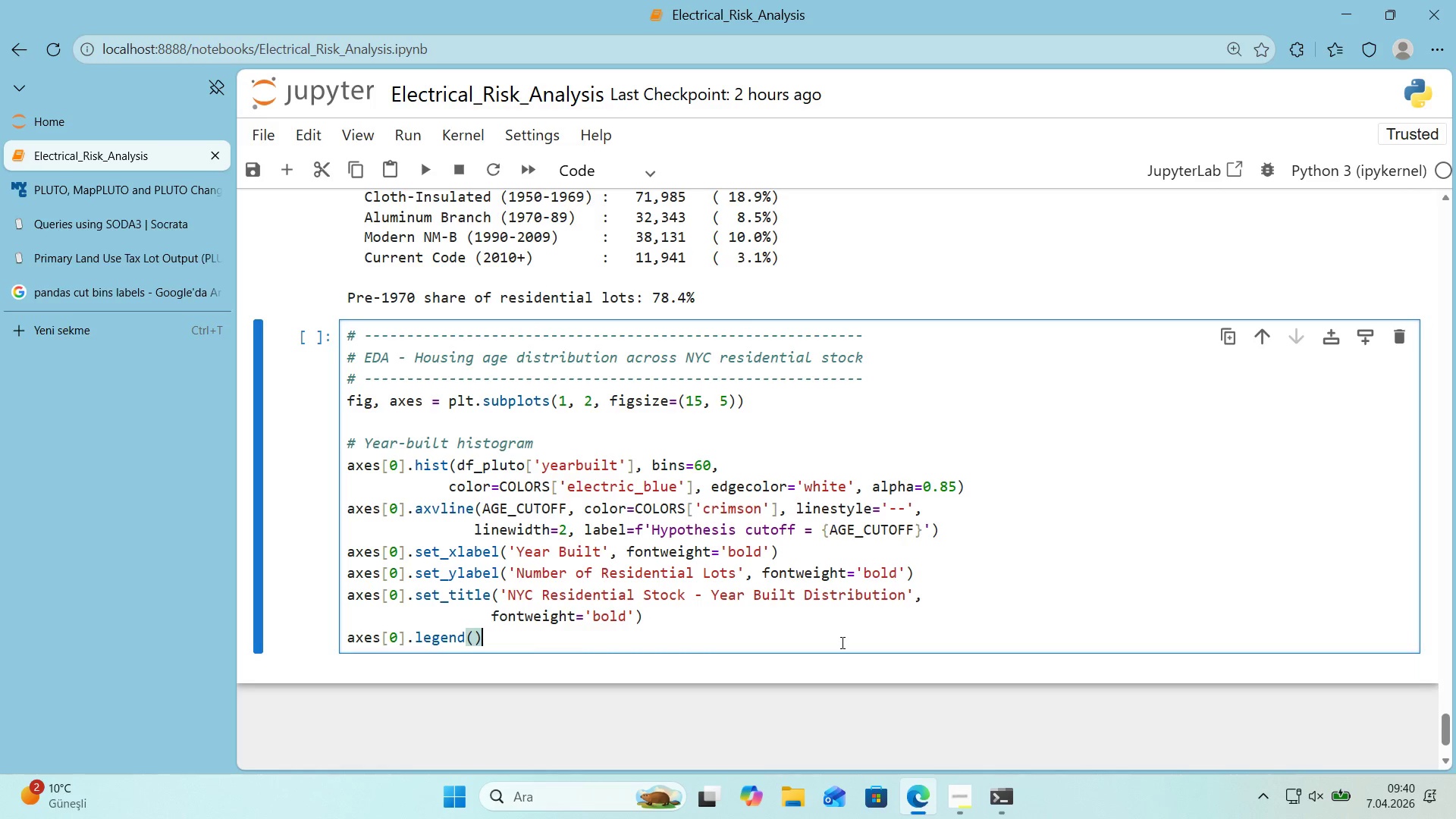 
key(Enter)
 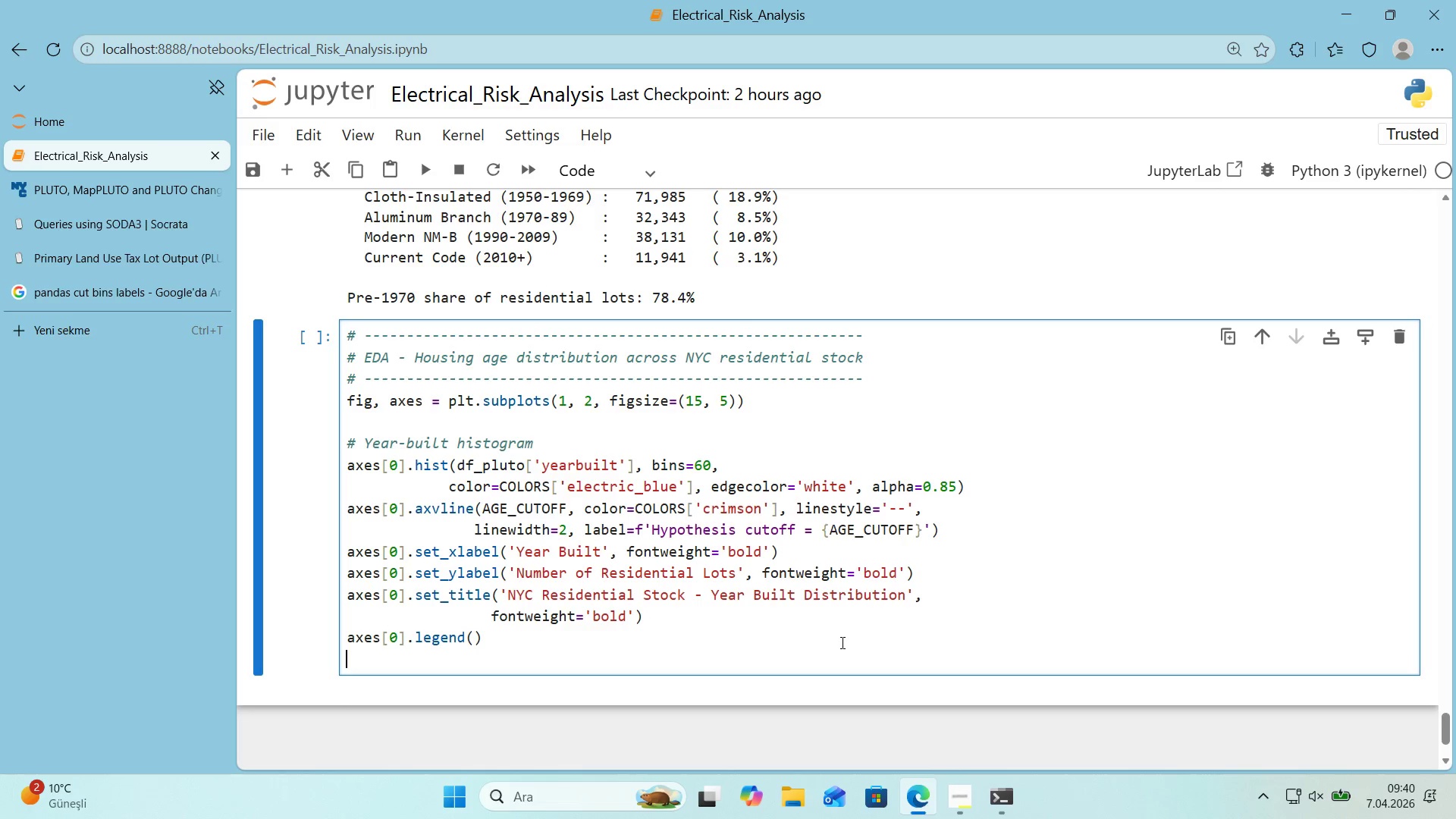 
key(Enter)
 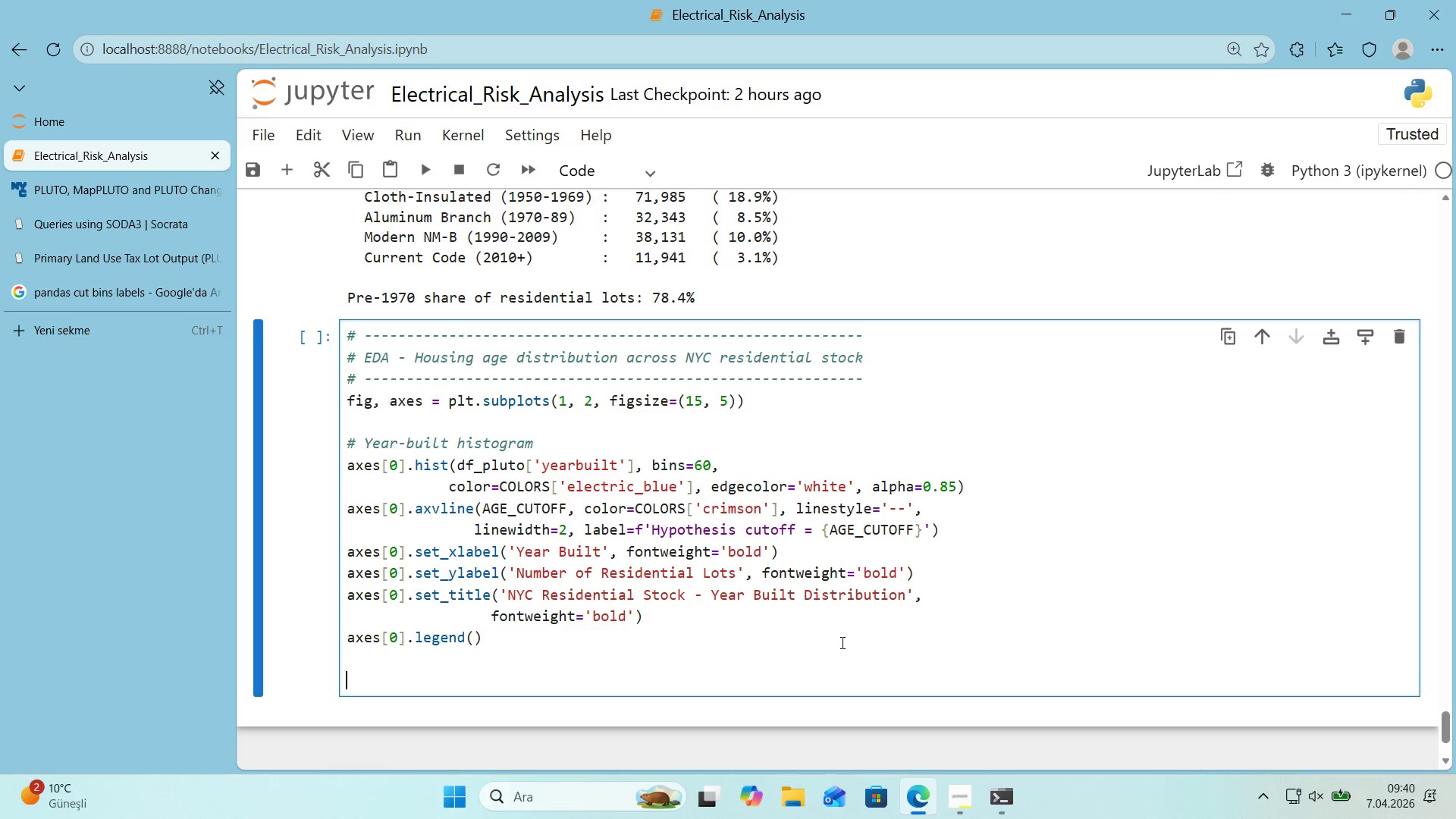 
key(Control+ControlLeft)
 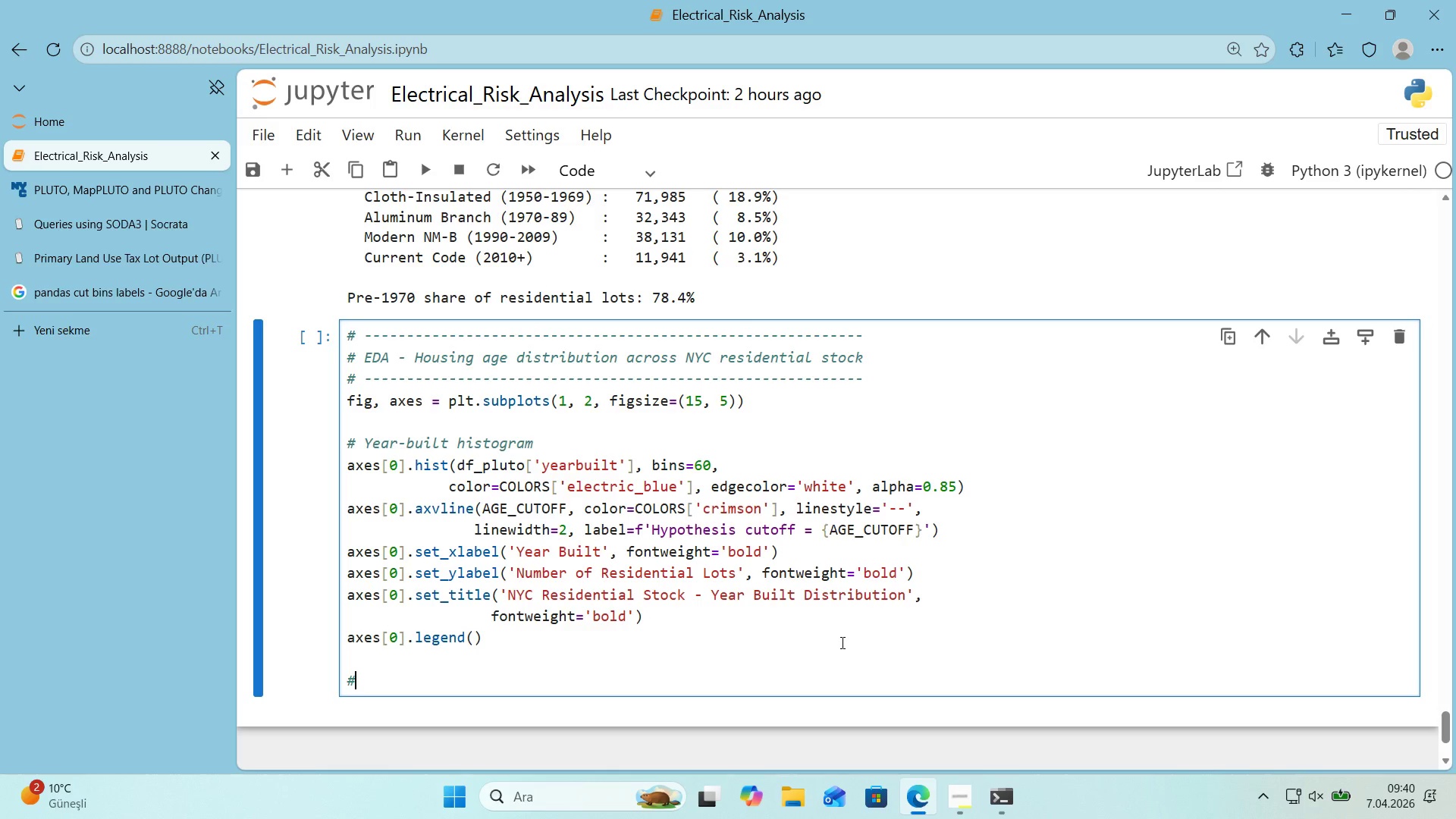 
key(Alt+Control+AltRight)
 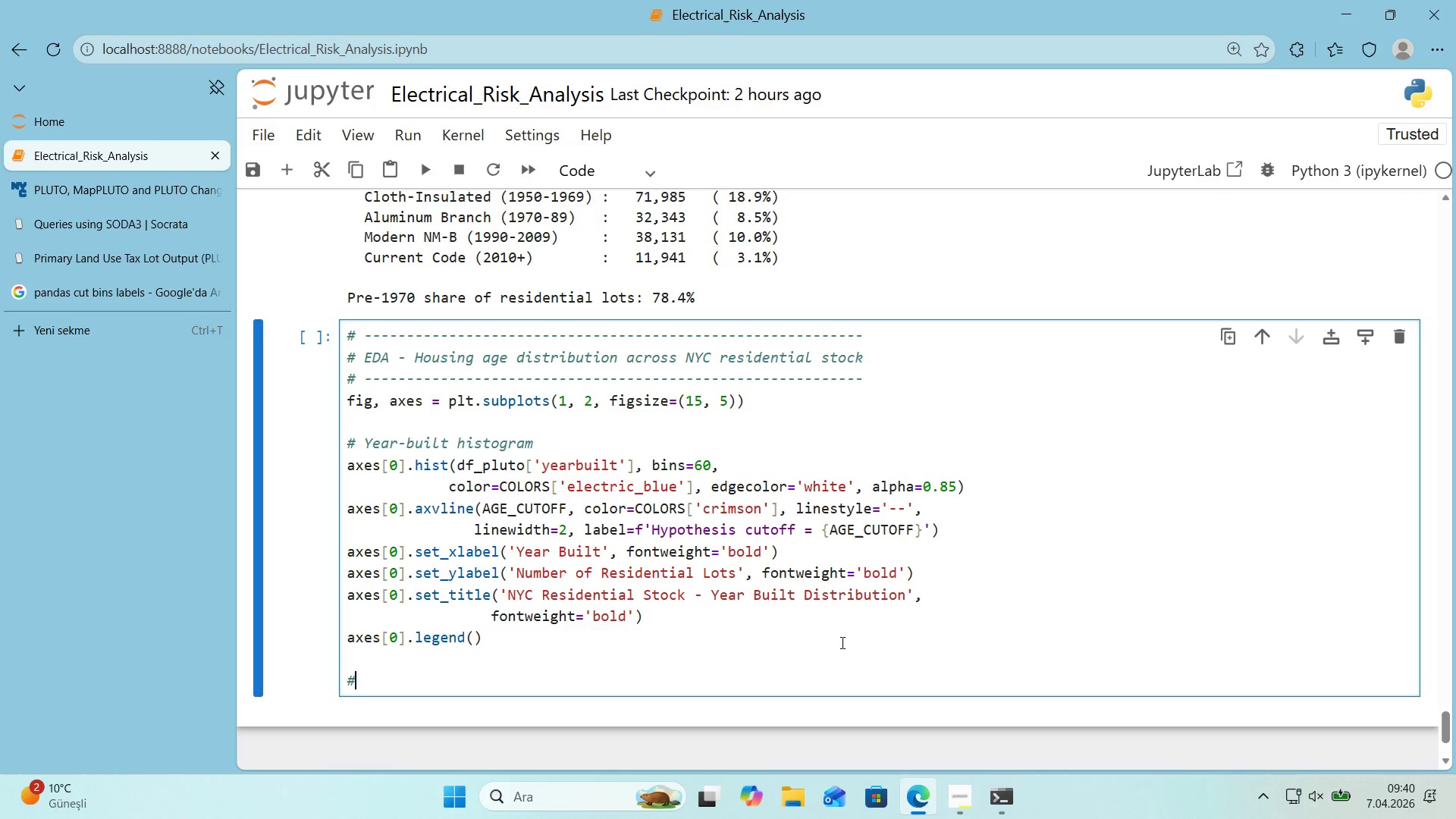 
key(Alt+Control+3)
 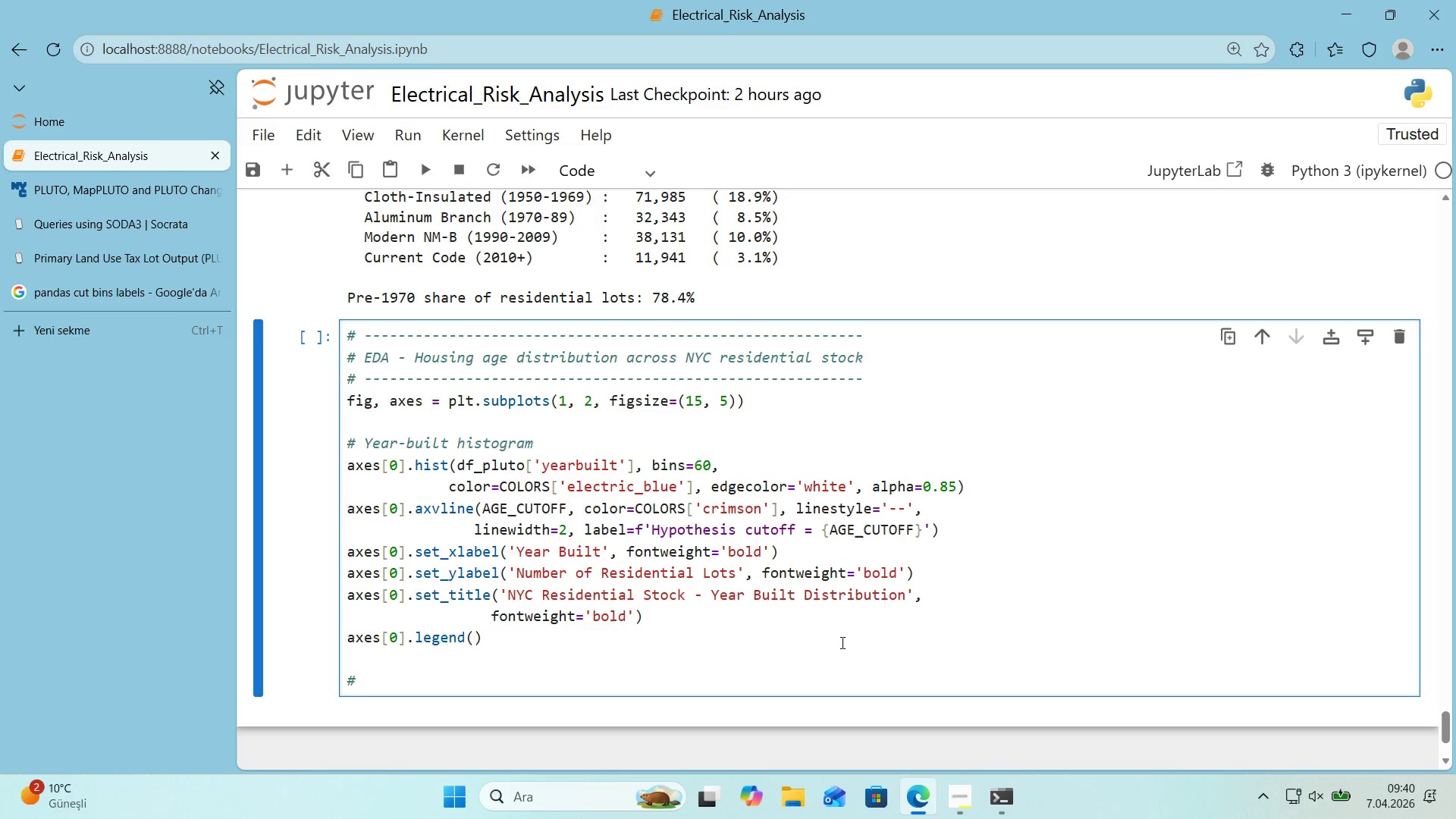 
type( Era bar chart)
 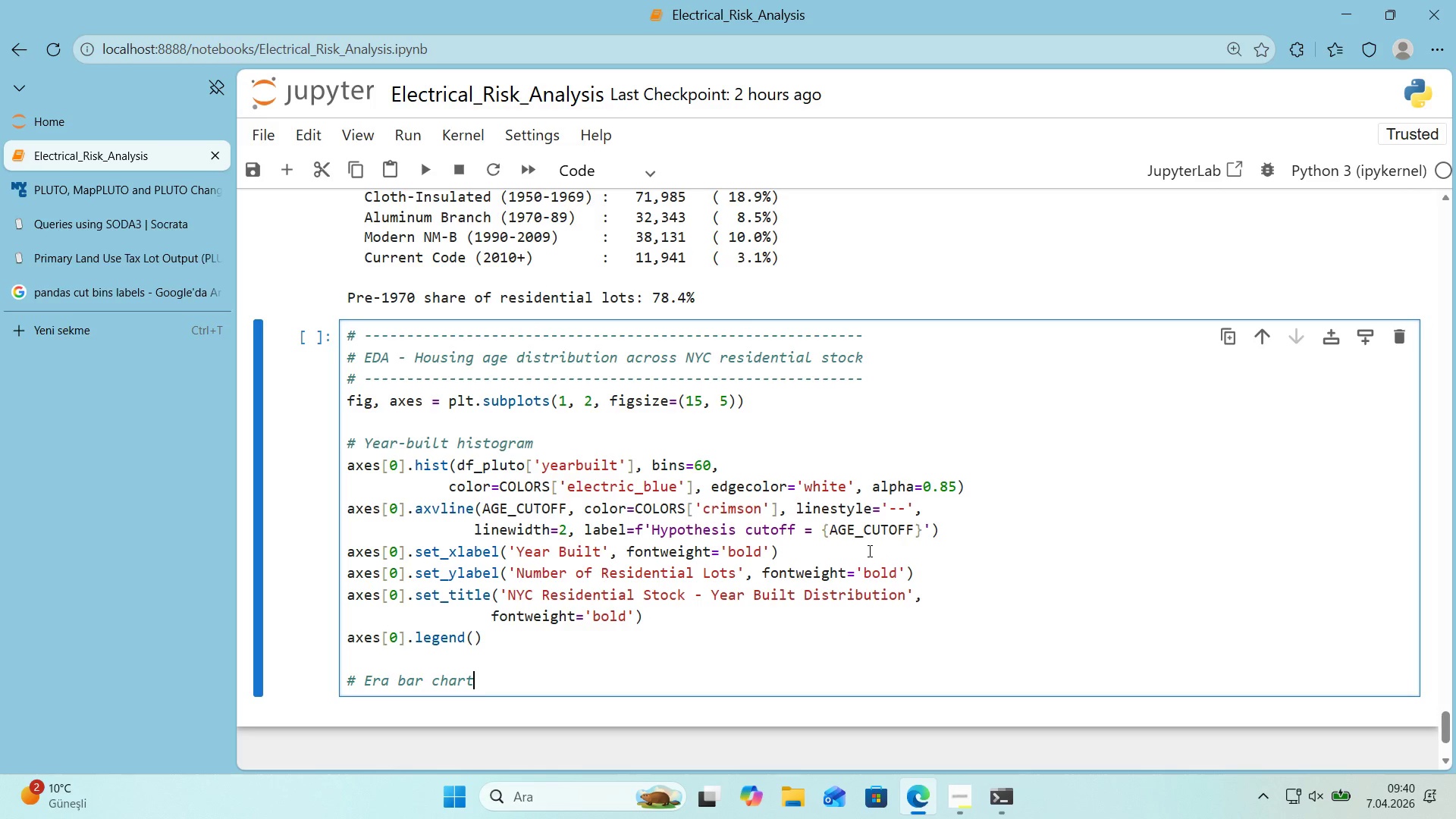 
wait(7.0)
 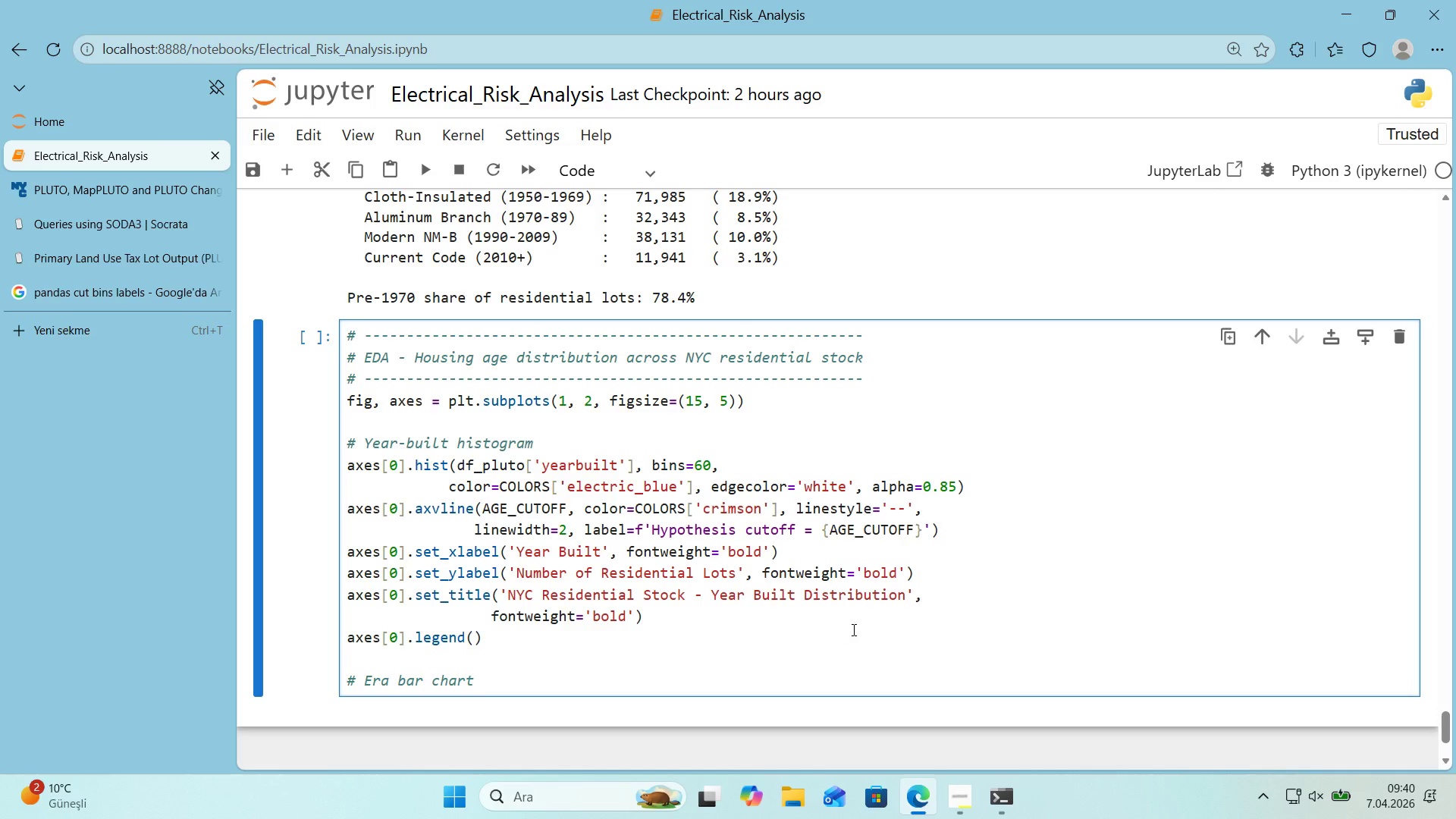 
scroll: coordinate [847, 553], scroll_direction: up, amount: 51.0
 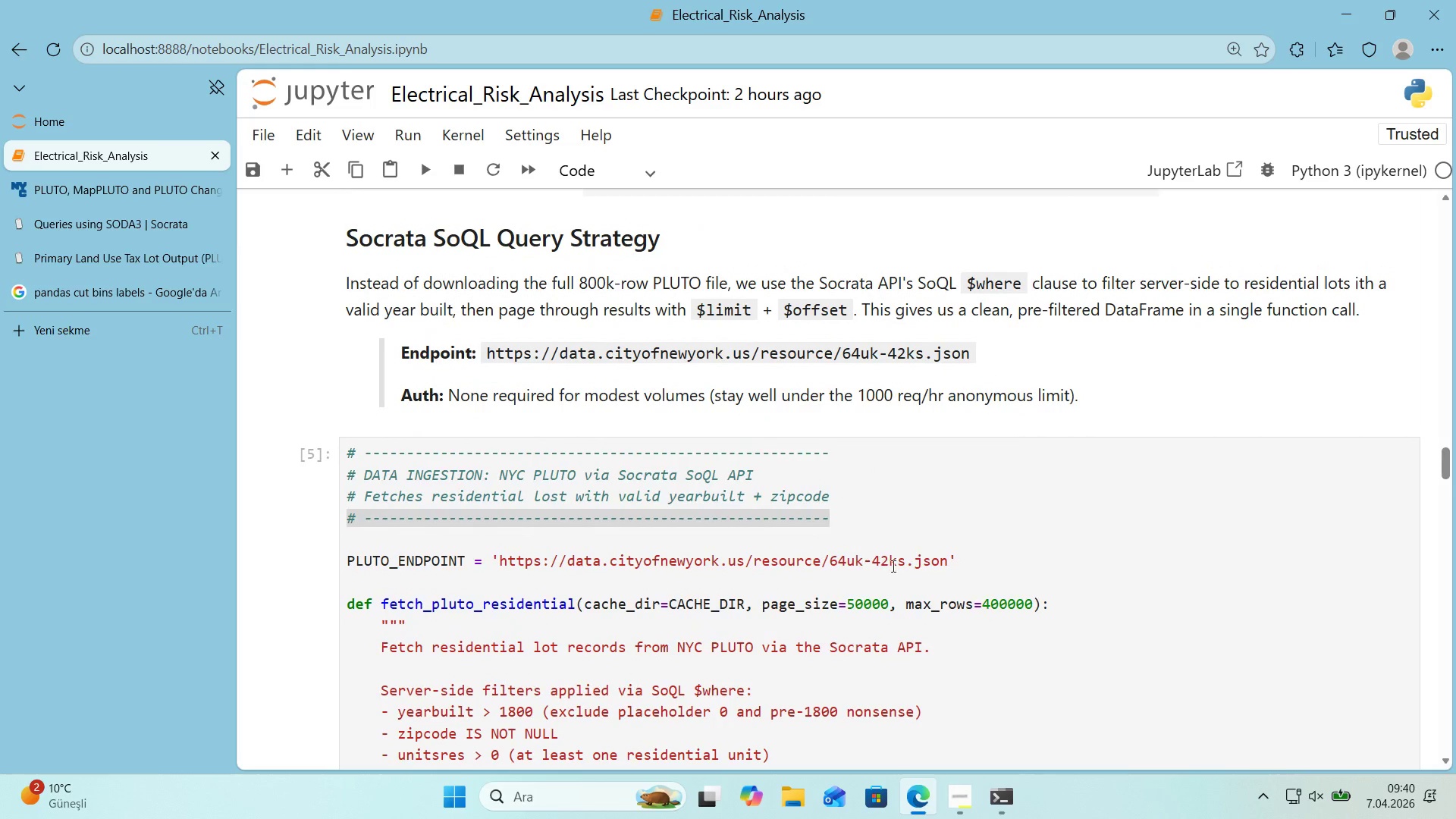 
left_click([861, 515])
 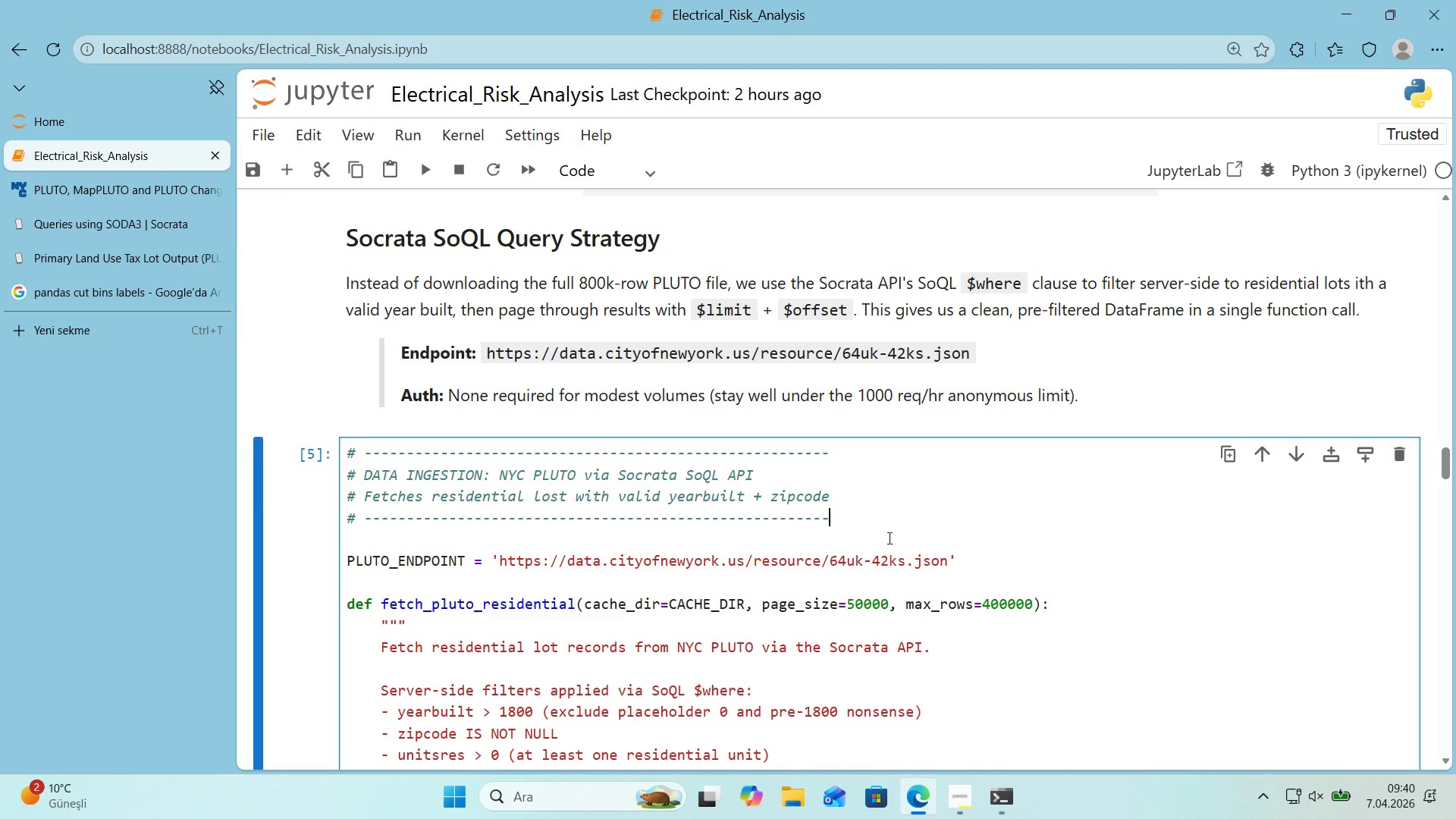 
scroll: coordinate [886, 542], scroll_direction: up, amount: 9.0
 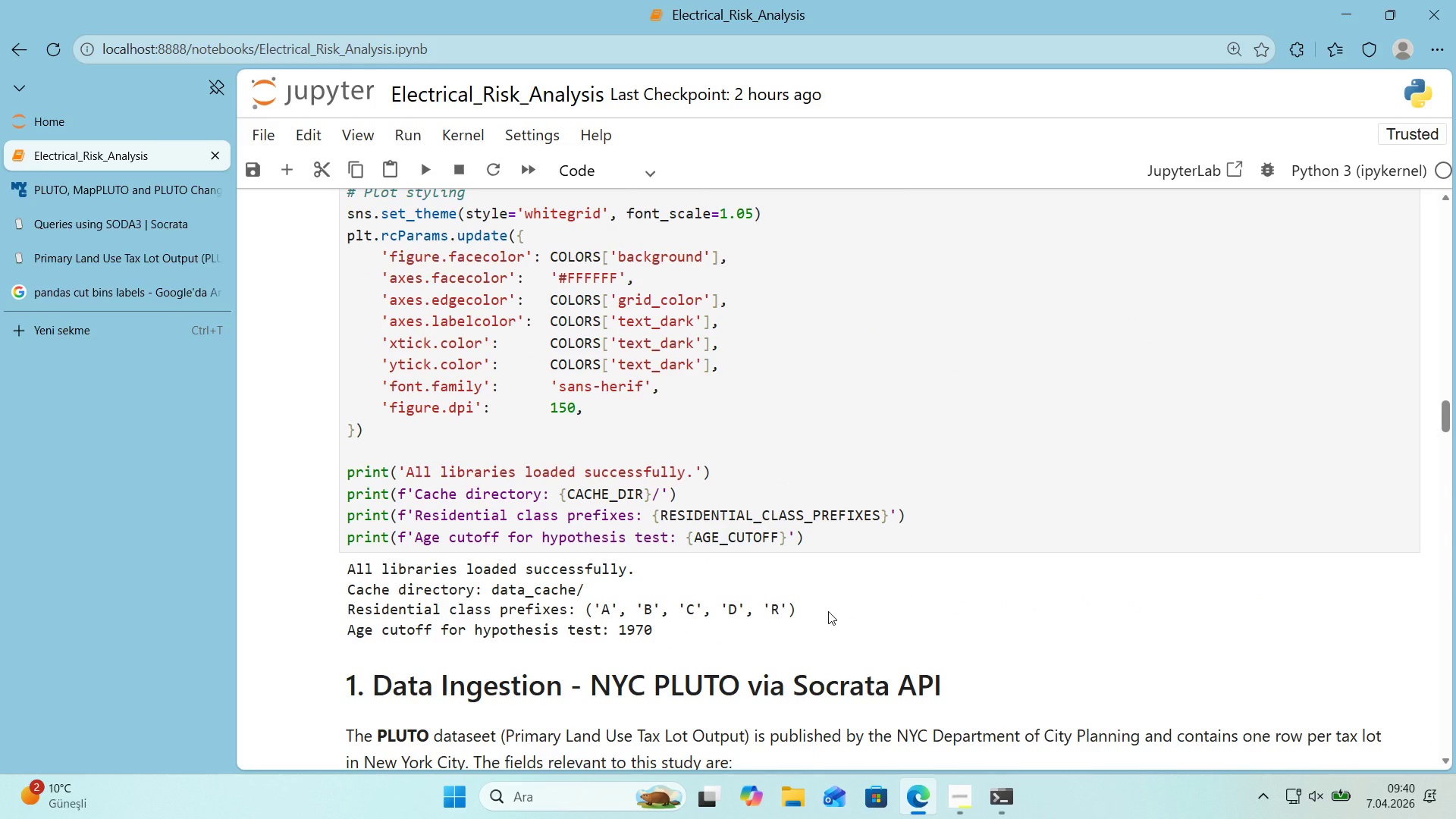 
scroll: coordinate [814, 610], scroll_direction: down, amount: 63.0
 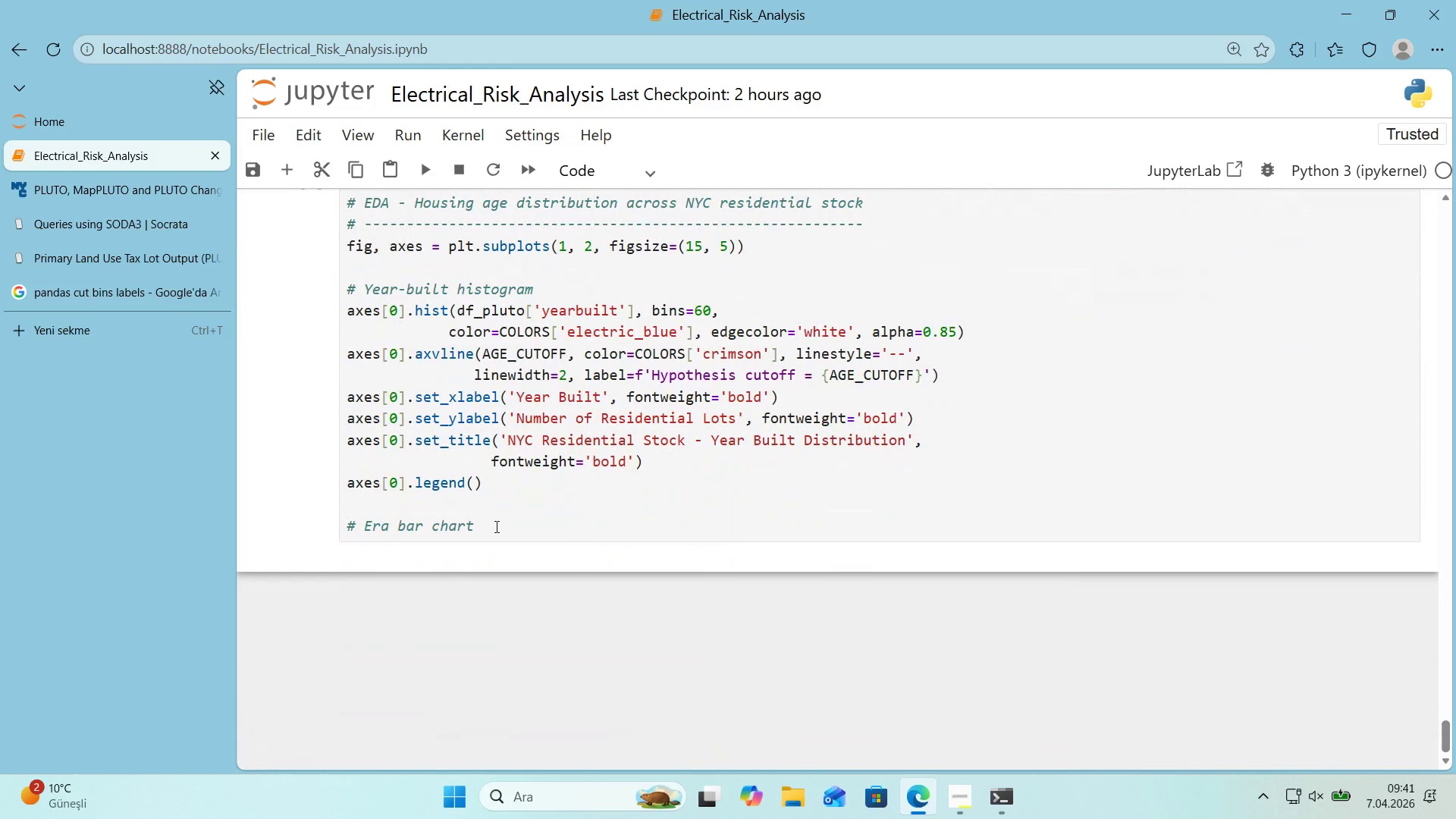 
left_click([495, 526])
 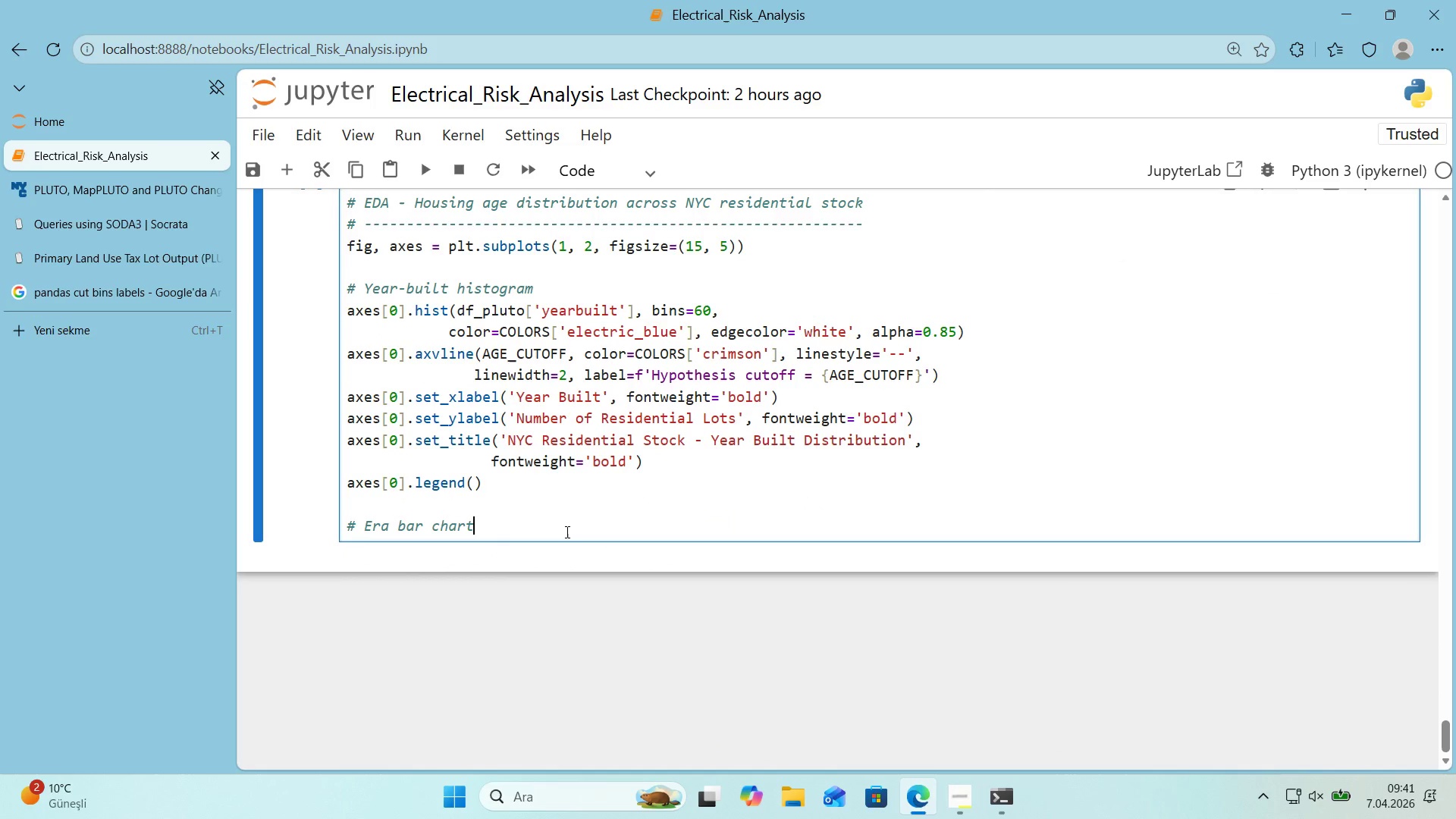 
key(Enter)
 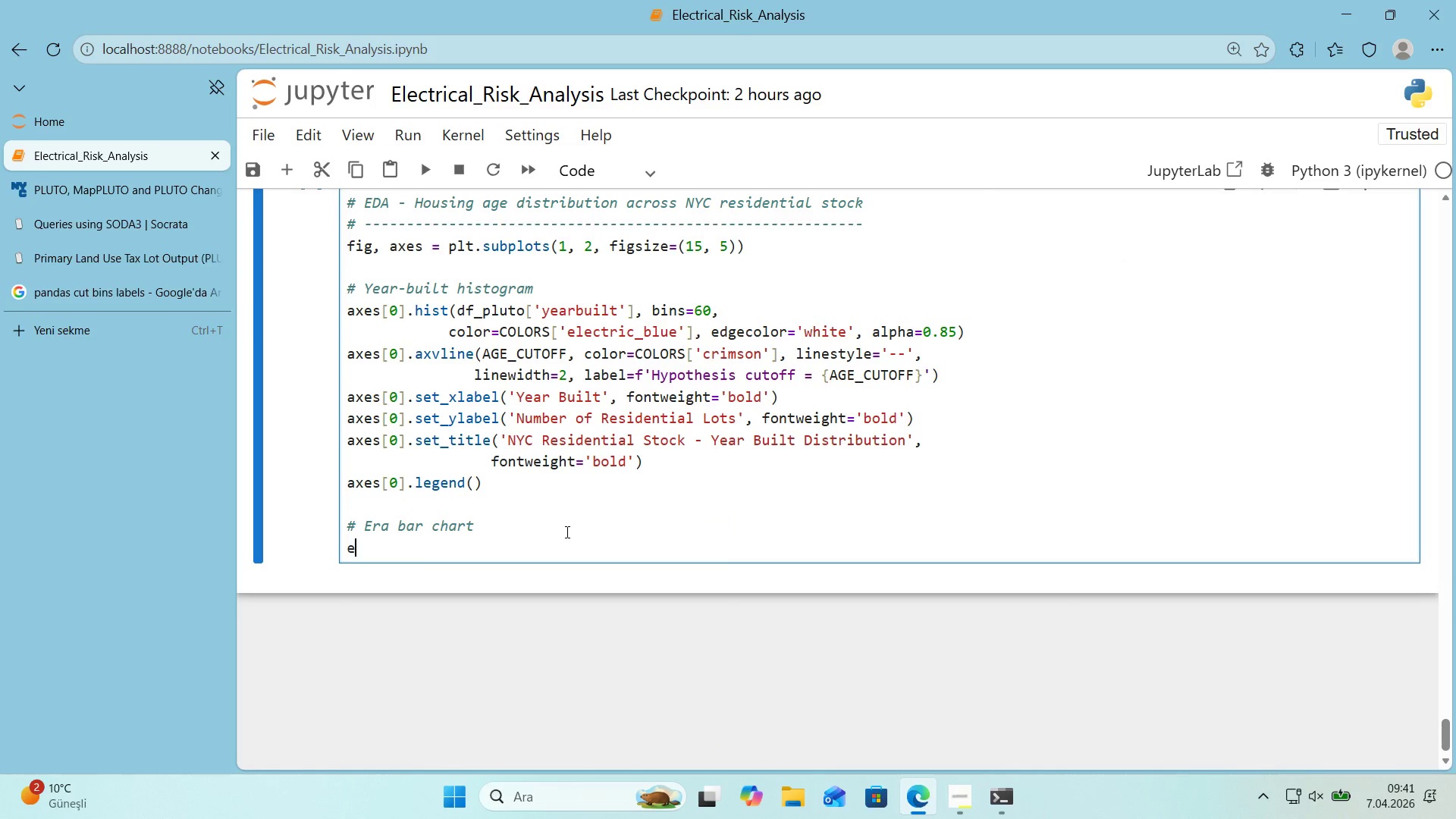 
type(era_orde )
key(Backspace)
type(r ) era_labels)
 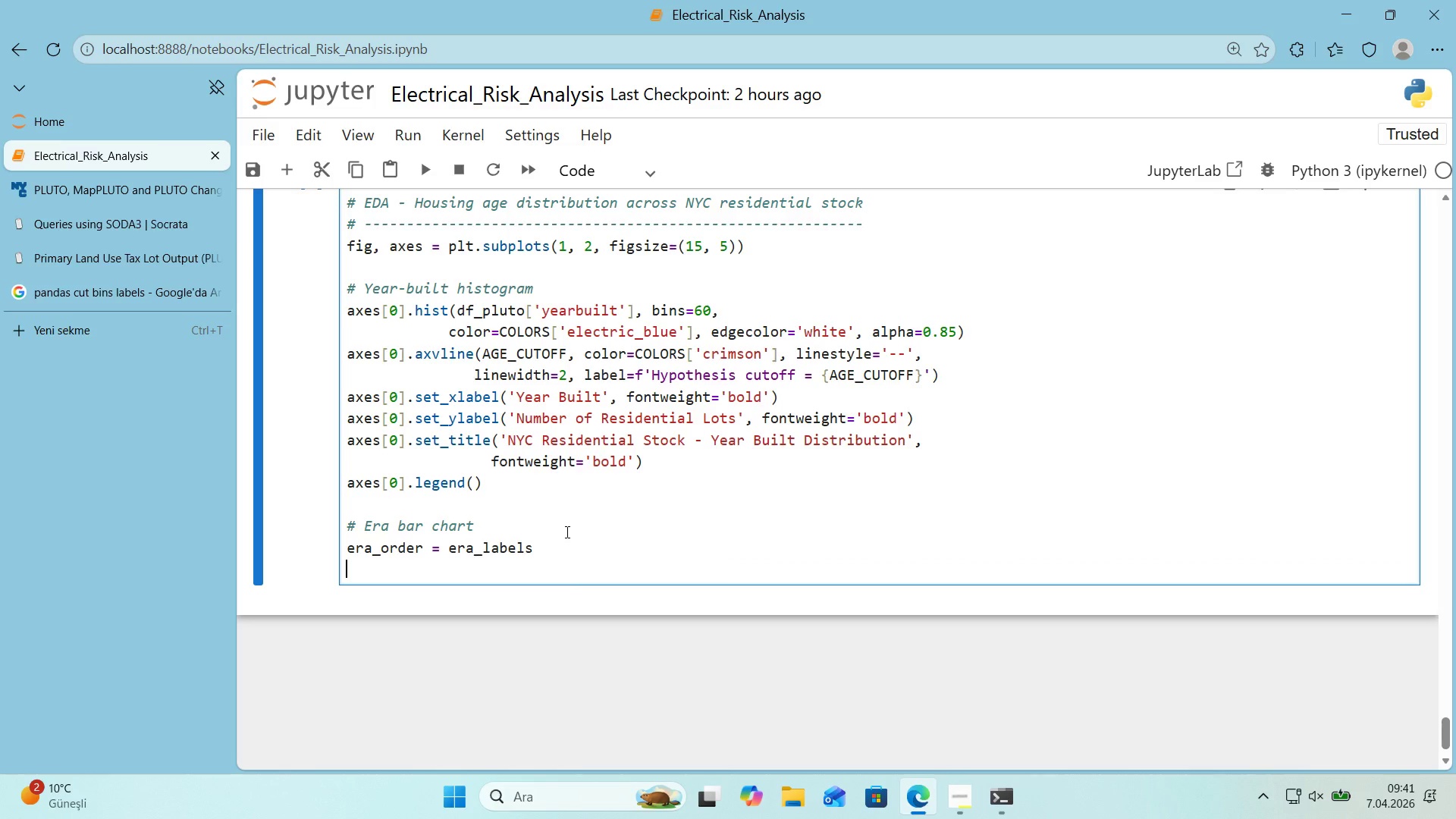 
 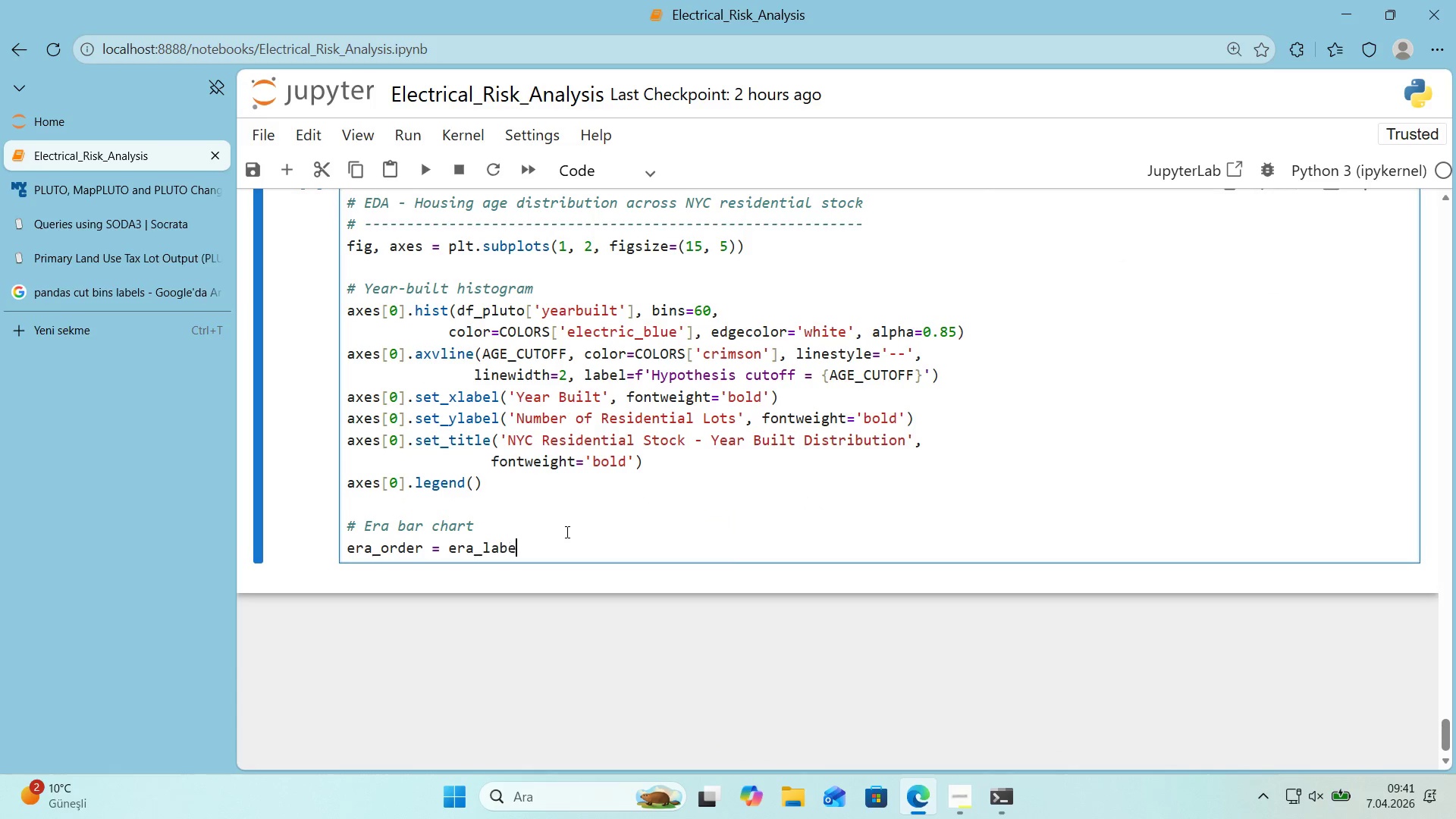 
key(Enter)
 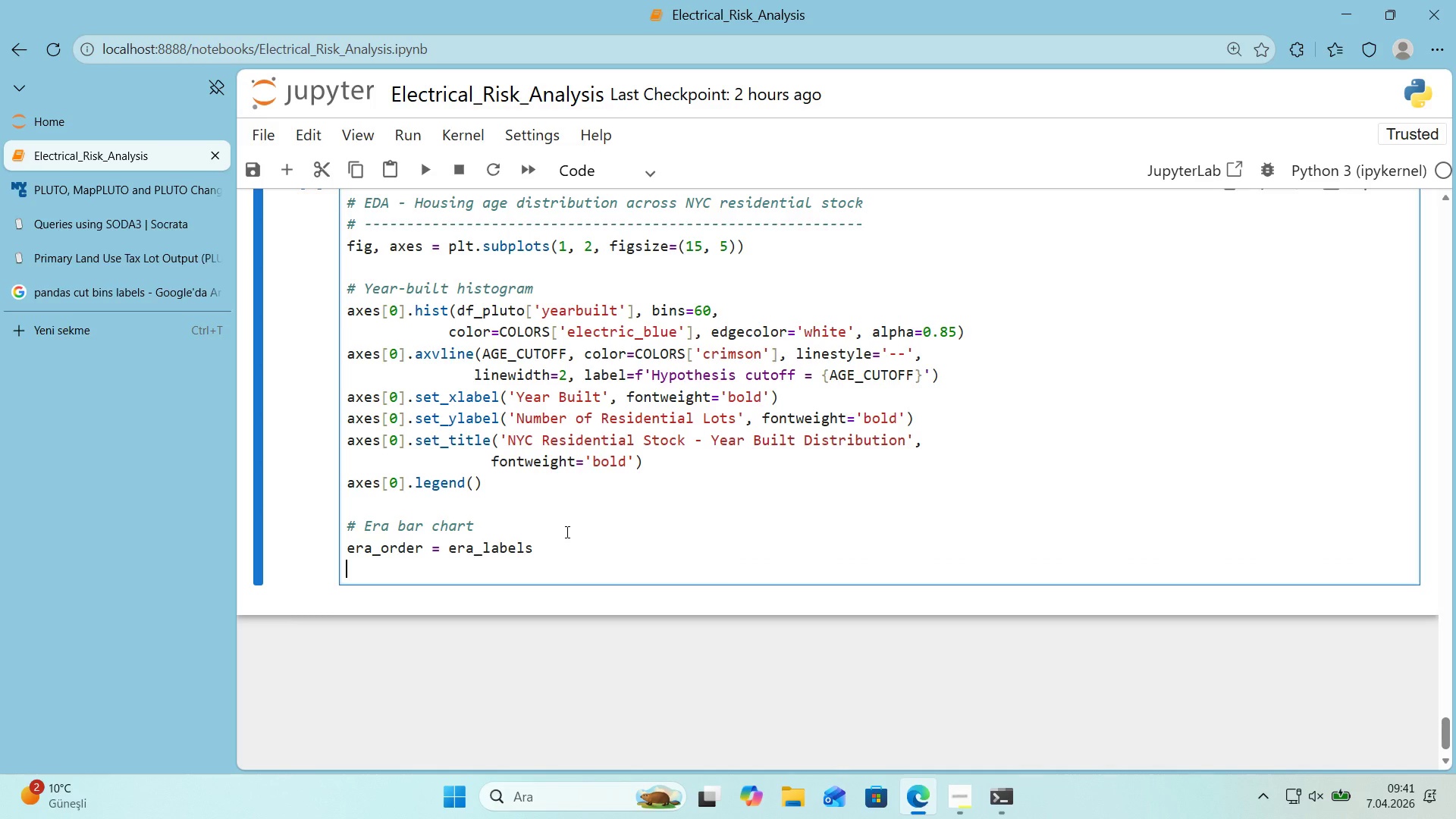 
type(era_vals ) )
 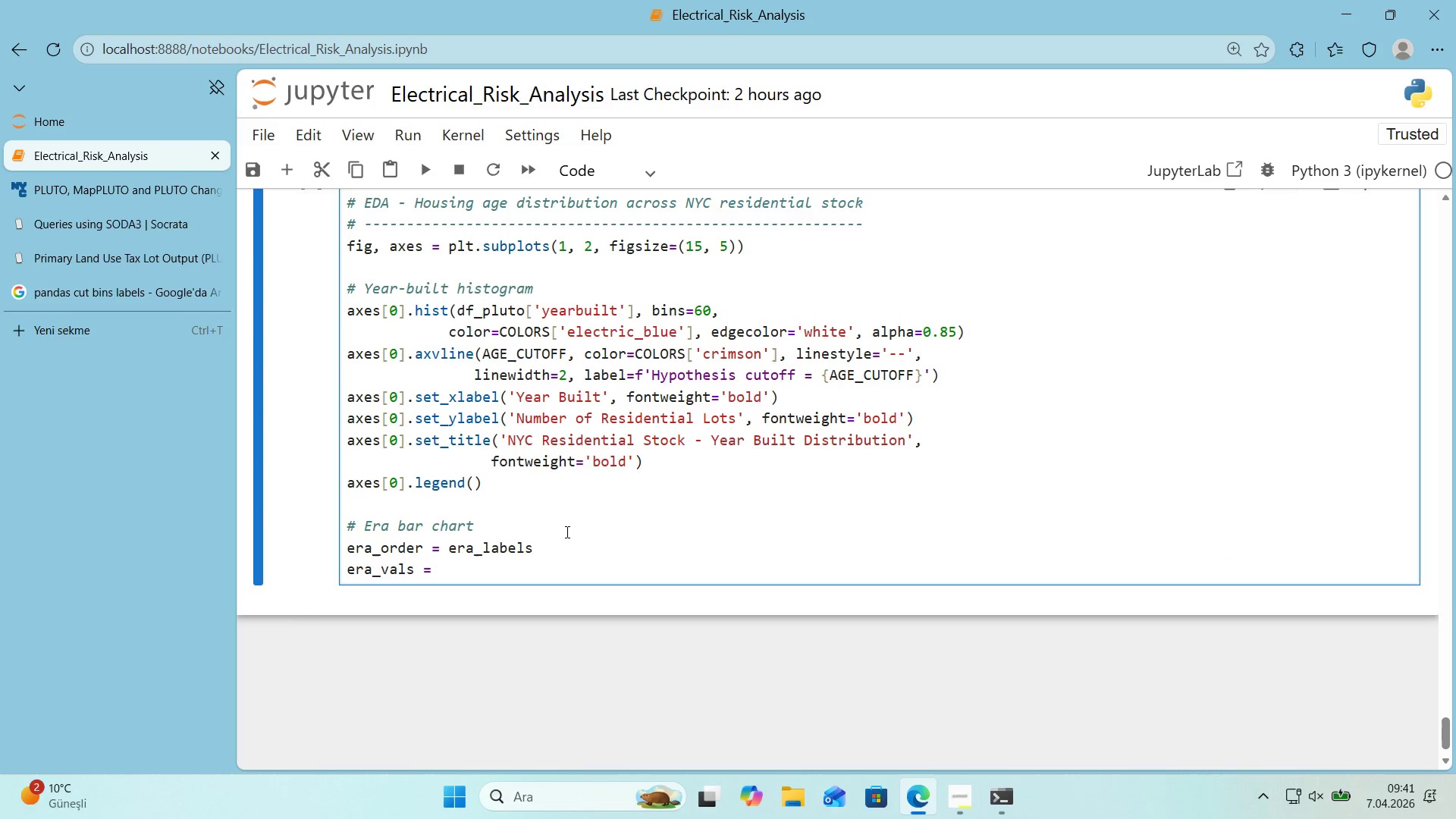 
key(Alt+Control+8)
 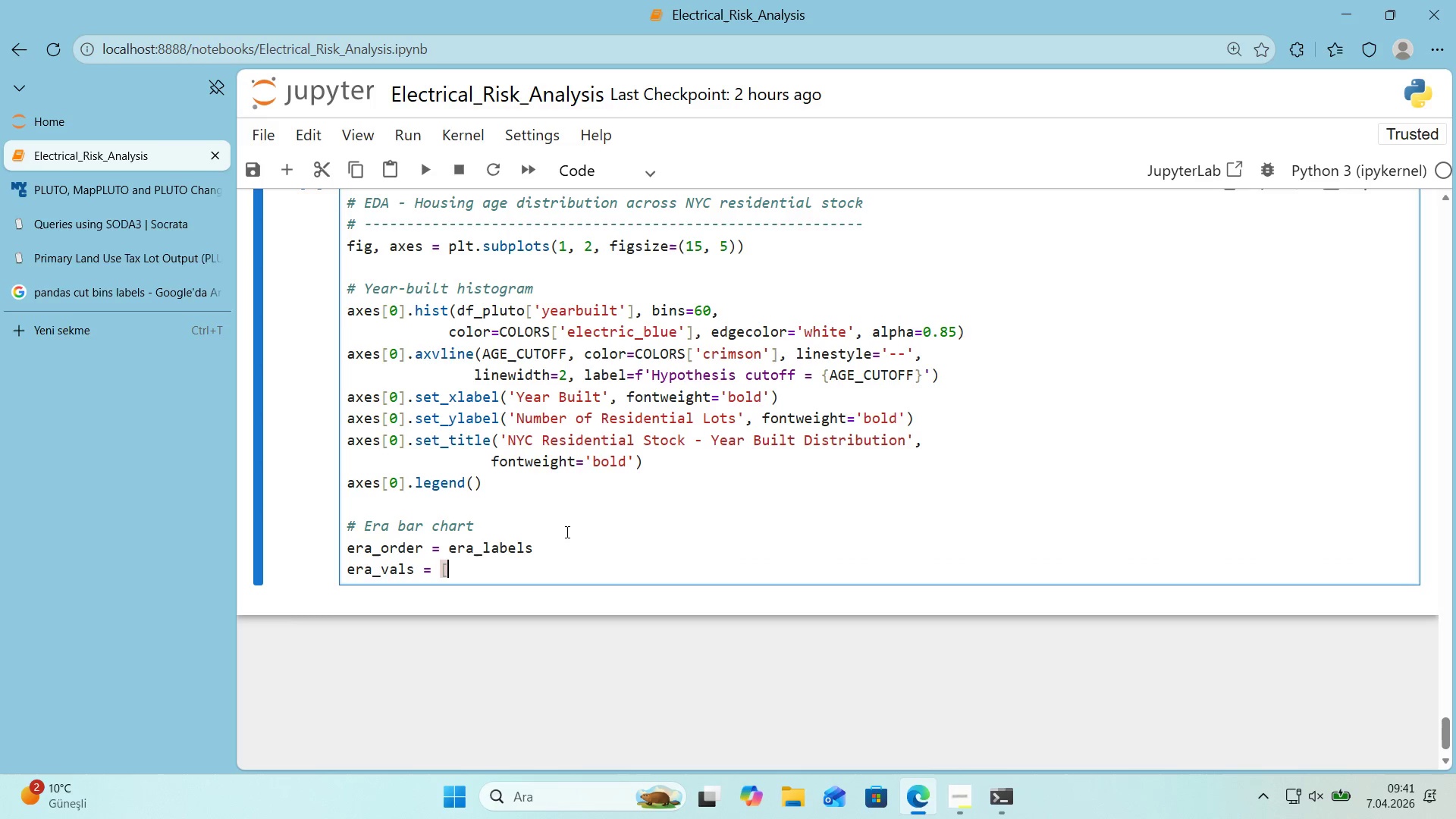 
key(Alt+Control+9)
 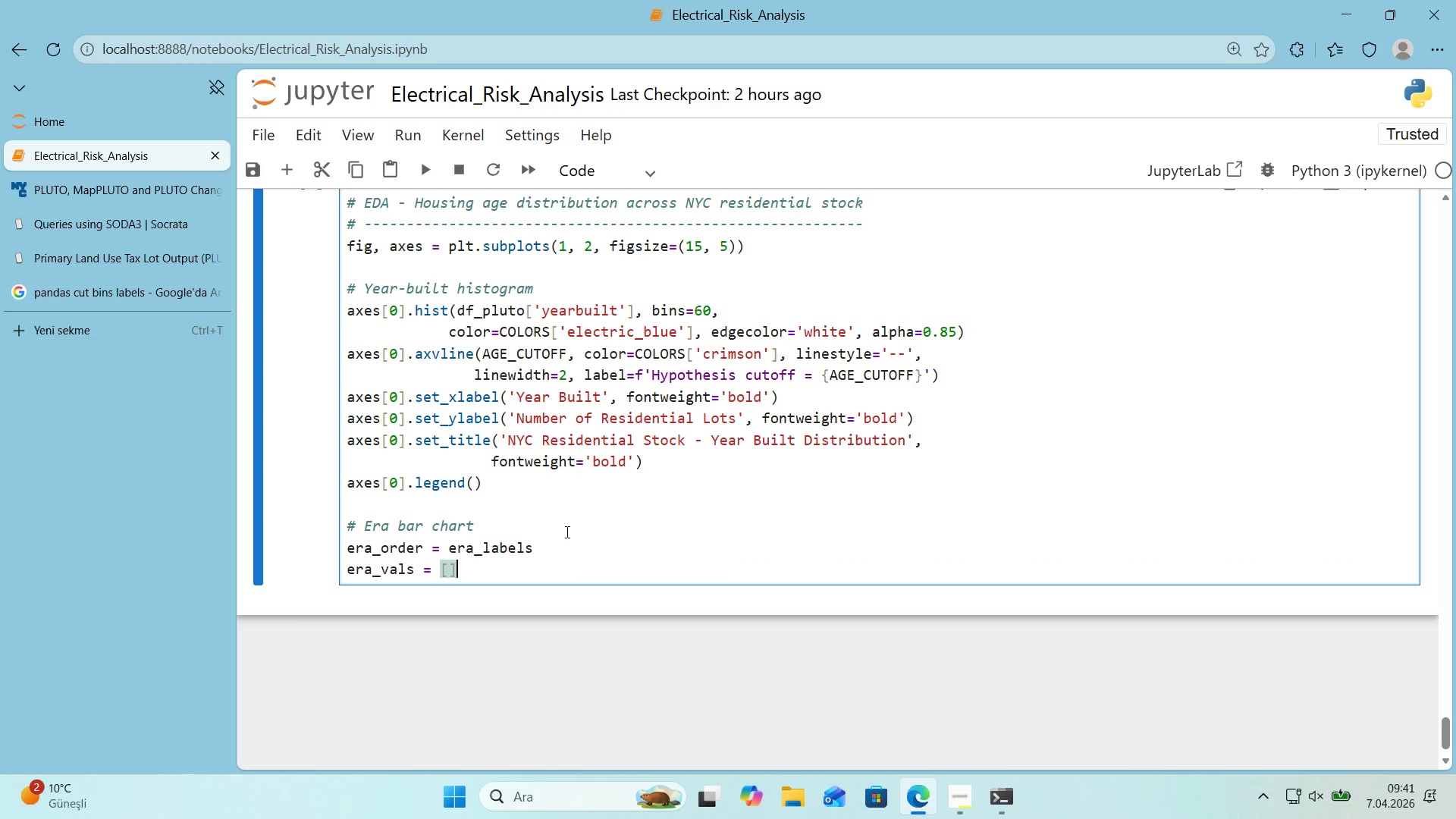 
key(ArrowLeft)
 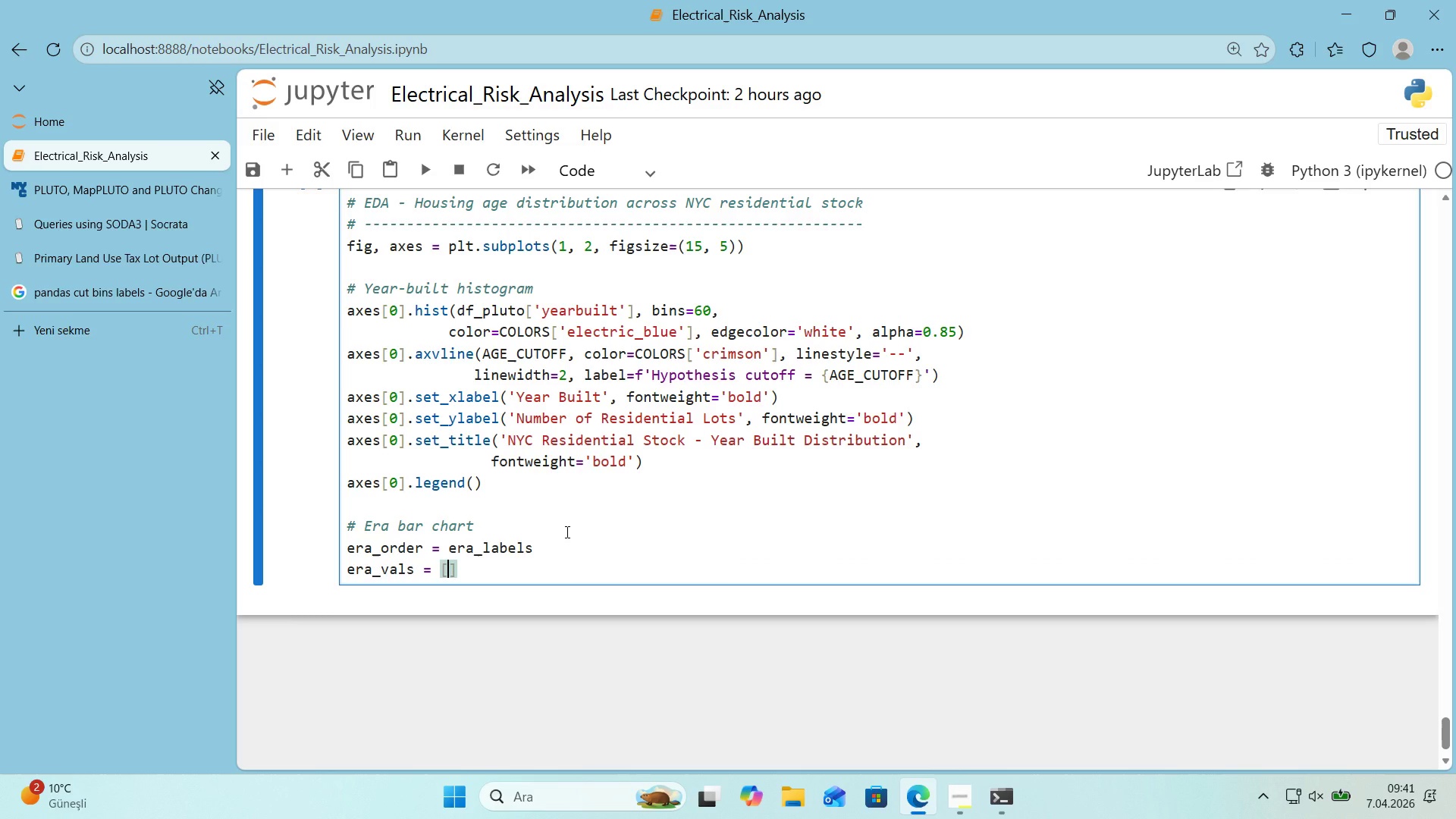 
type(era_cunts.get*()
 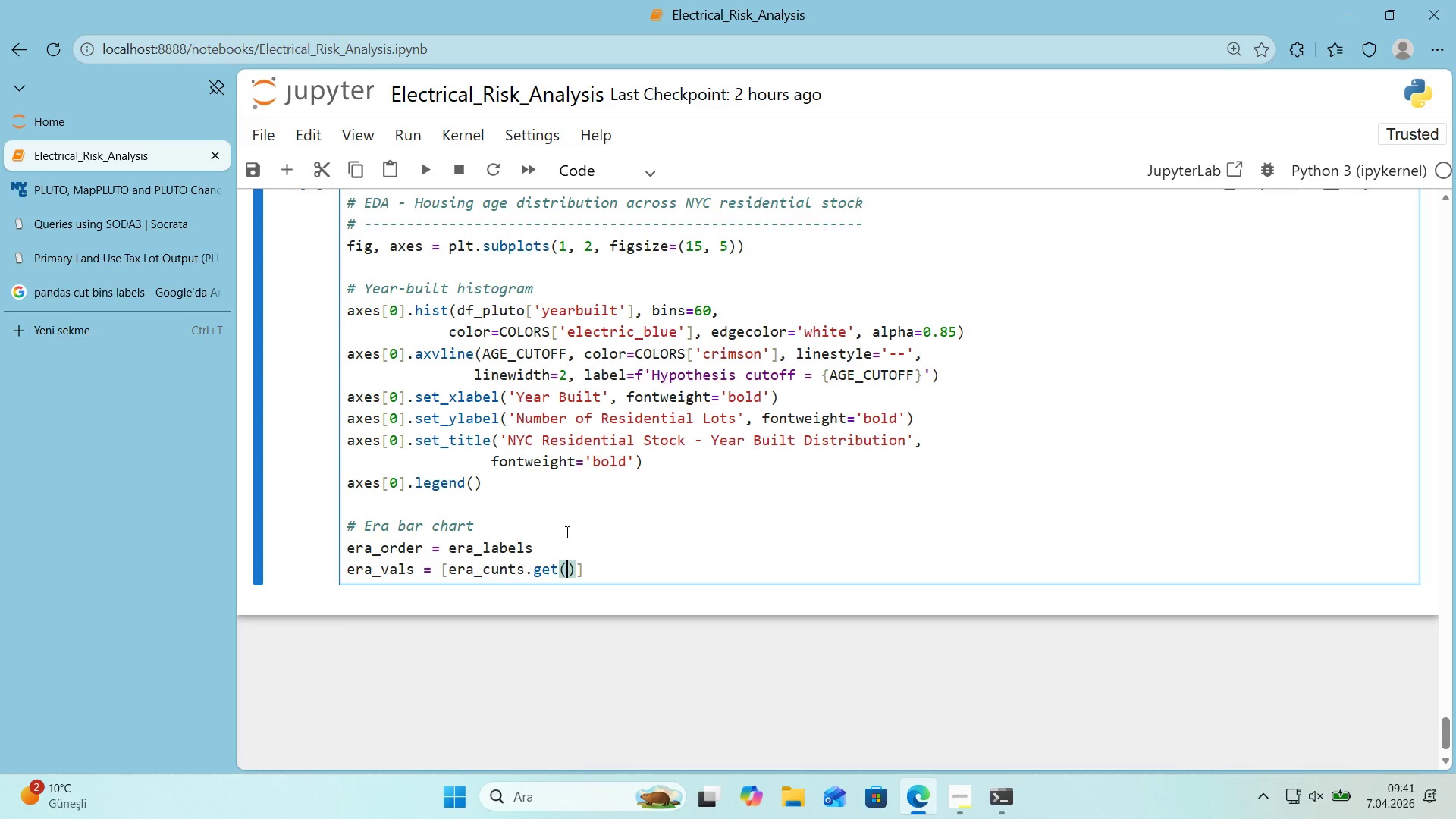 
 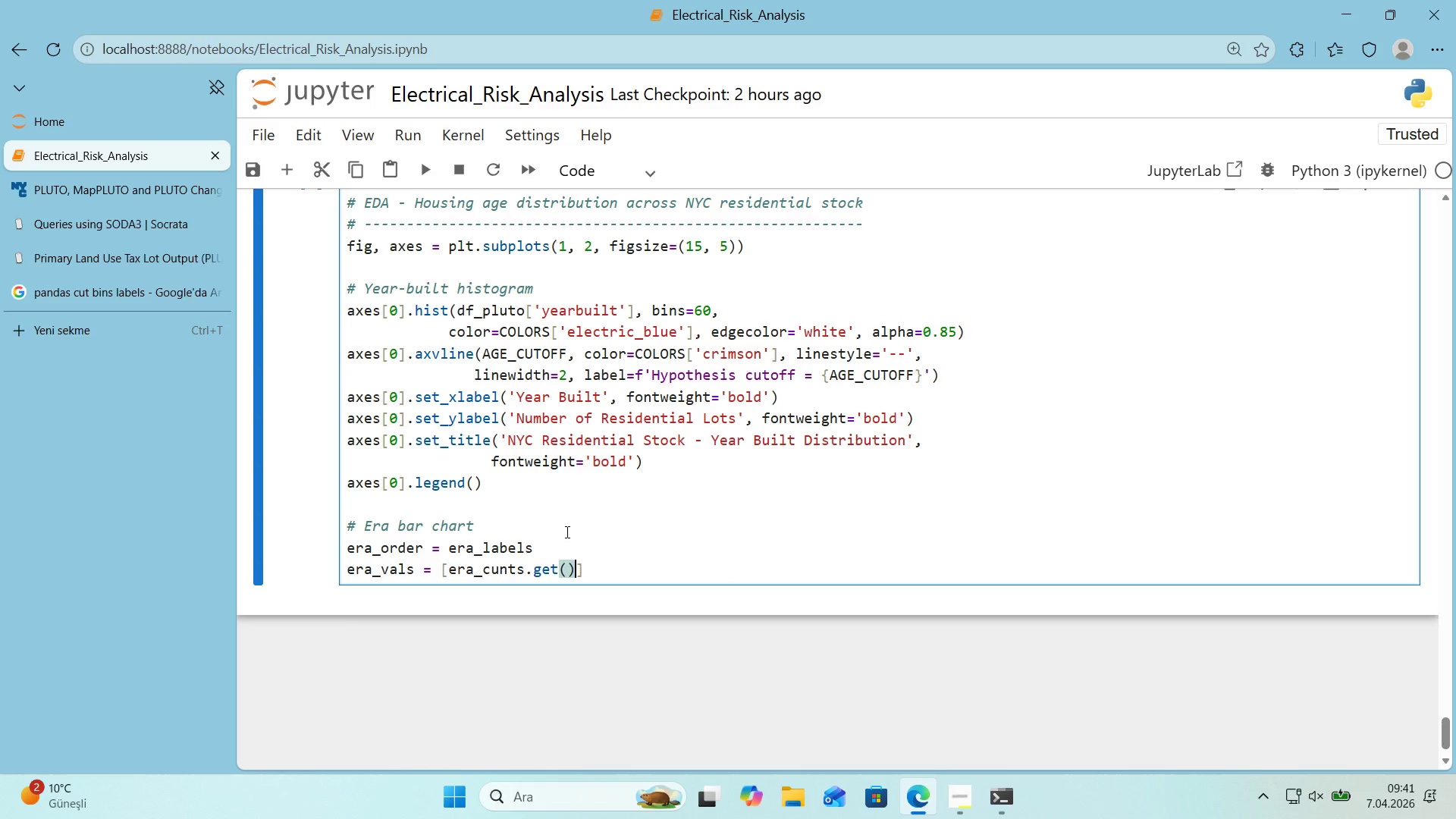 
key(ArrowLeft)
 